 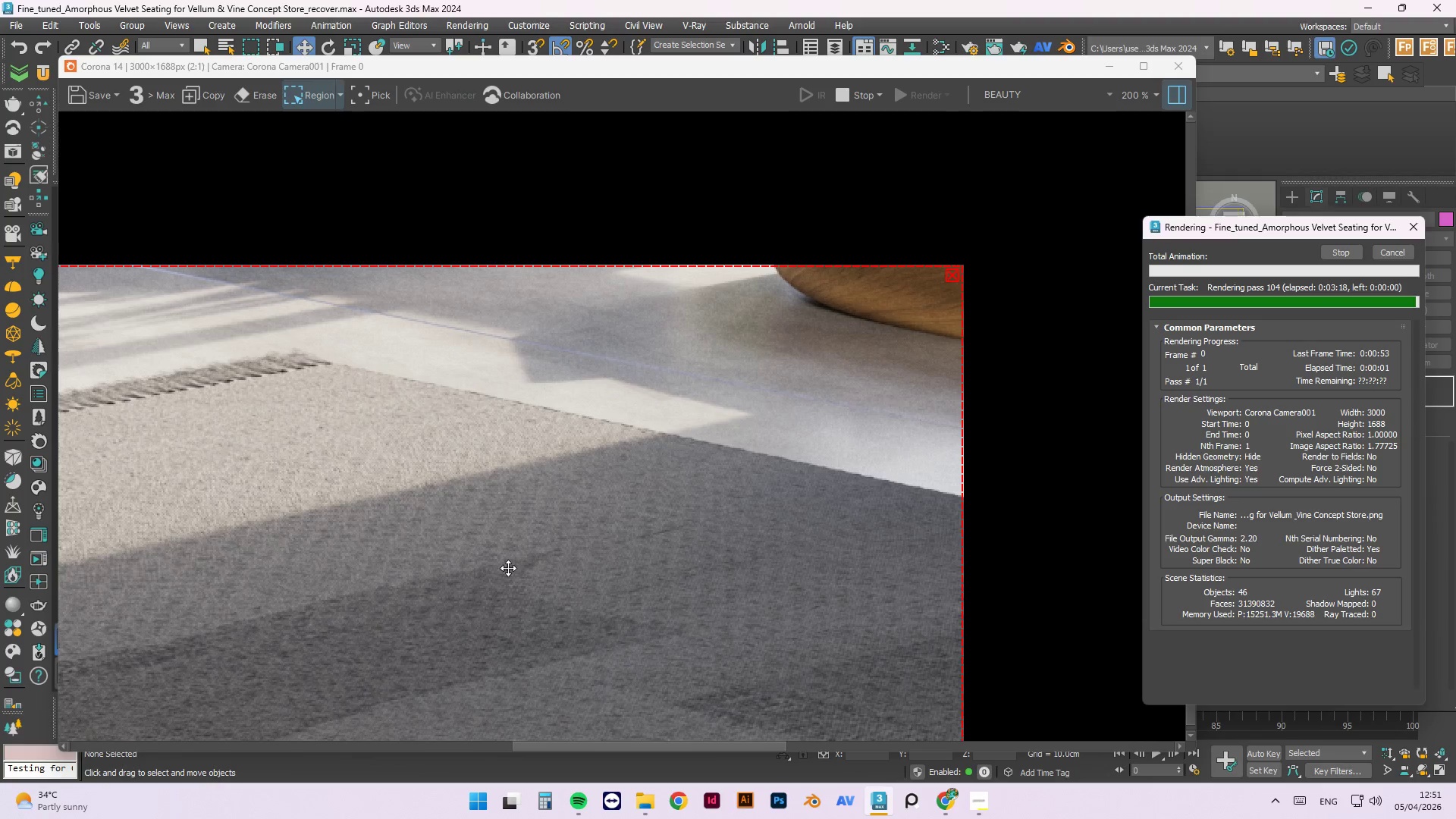 
scroll: coordinate [652, 550], scroll_direction: none, amount: 0.0
 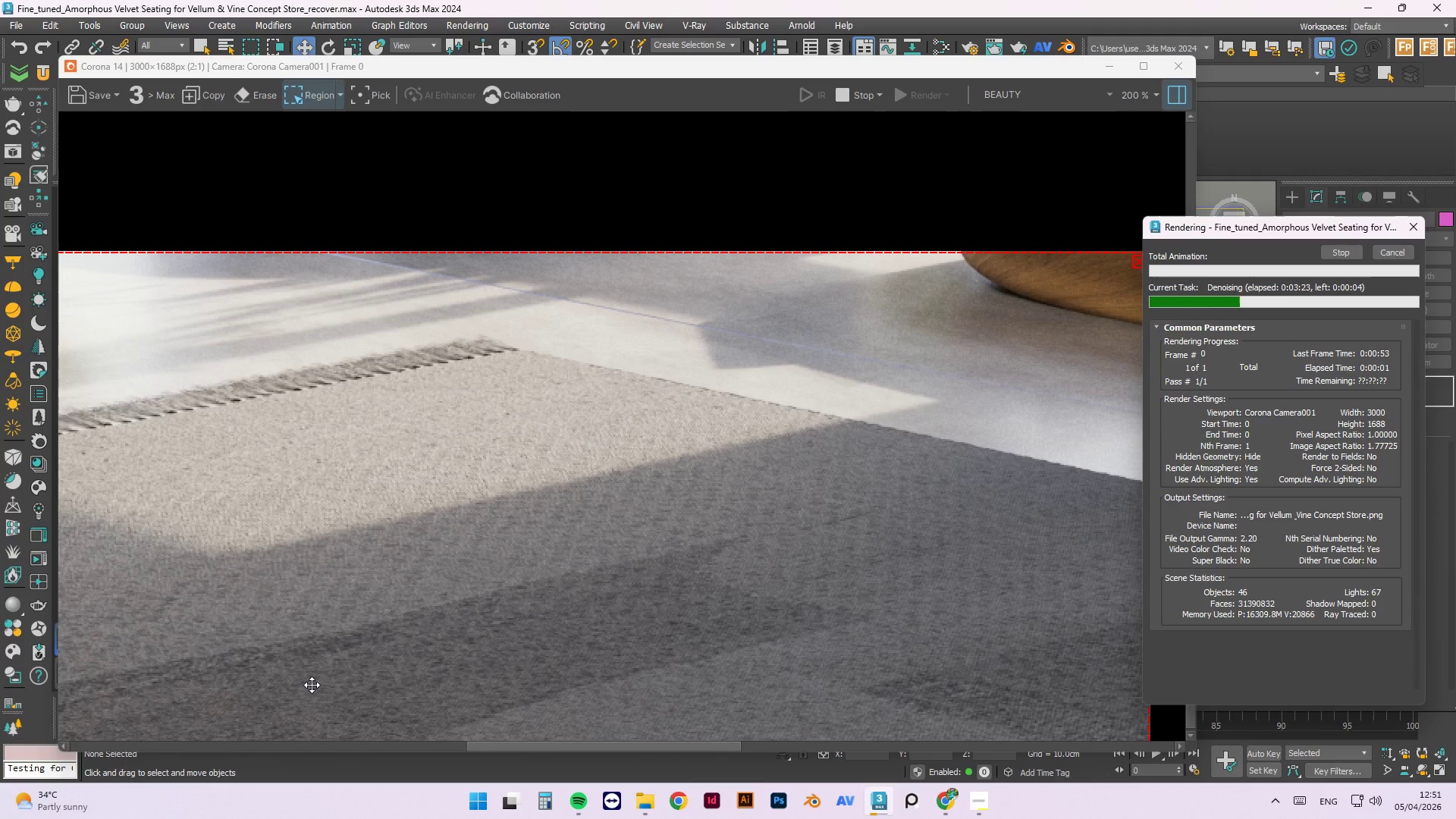 
scroll: coordinate [822, 604], scroll_direction: down, amount: 1.0
 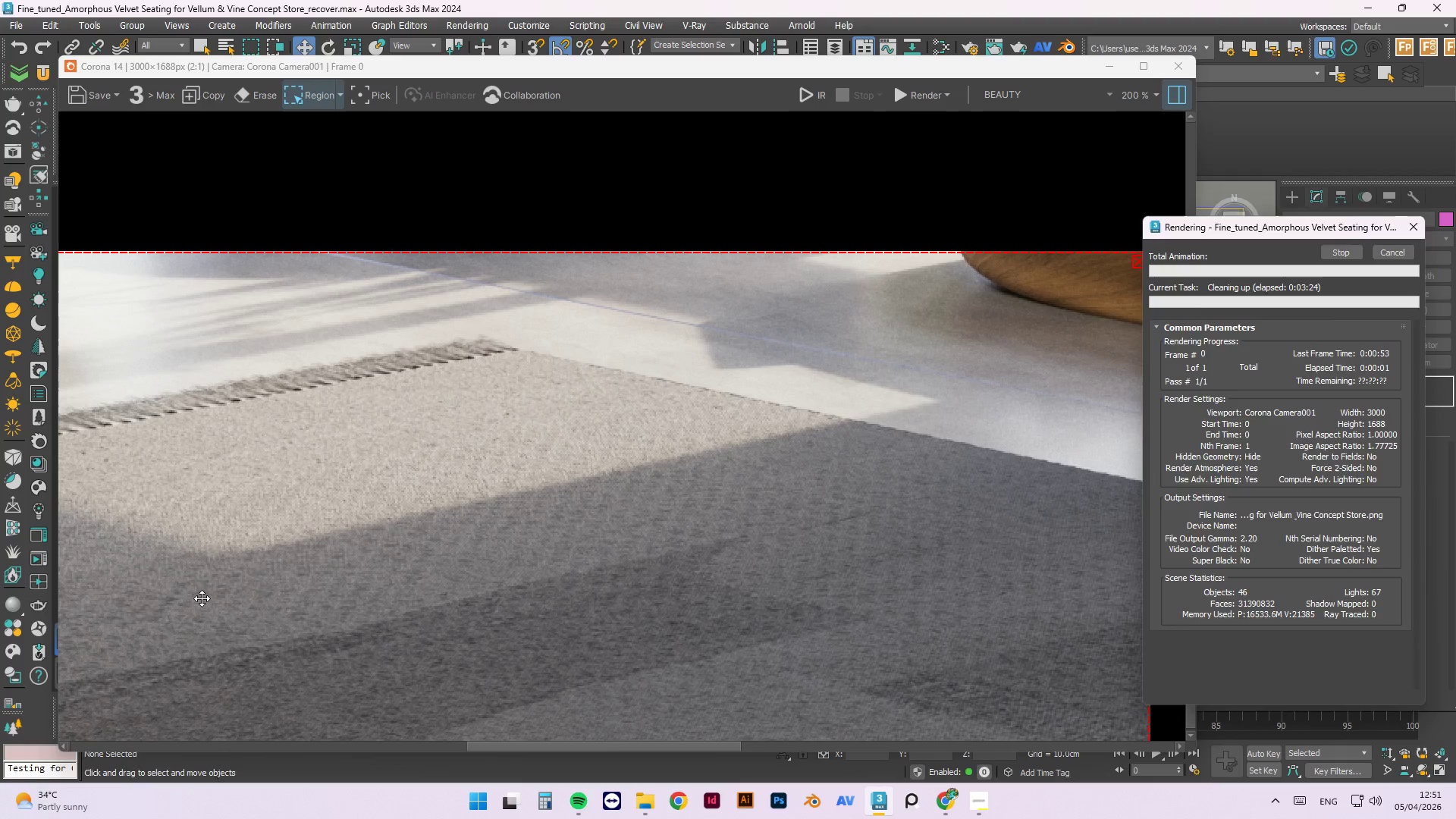 
scroll: coordinate [213, 630], scroll_direction: up, amount: 1.0
 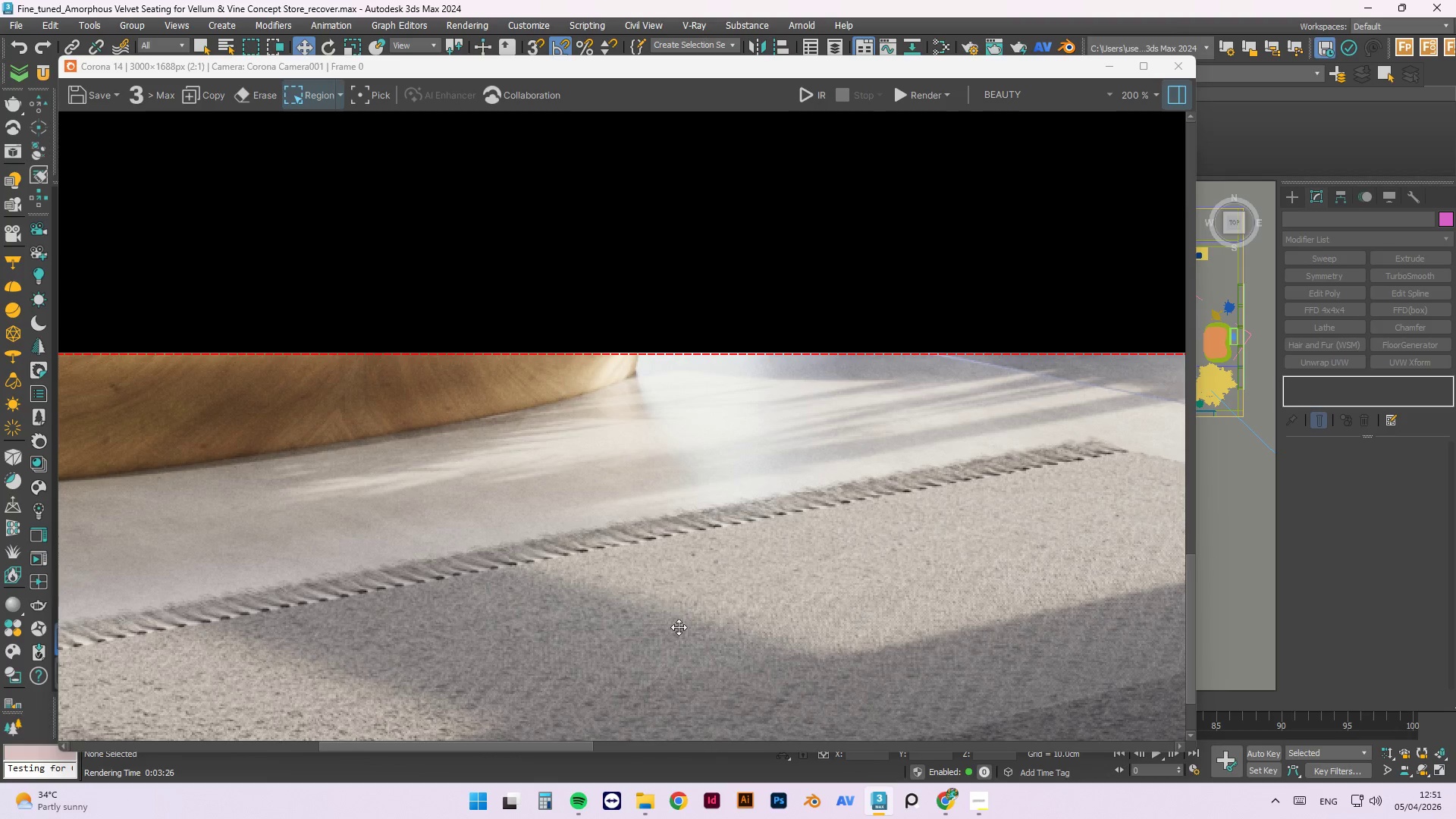 
scroll: coordinate [354, 558], scroll_direction: down, amount: 1.0
 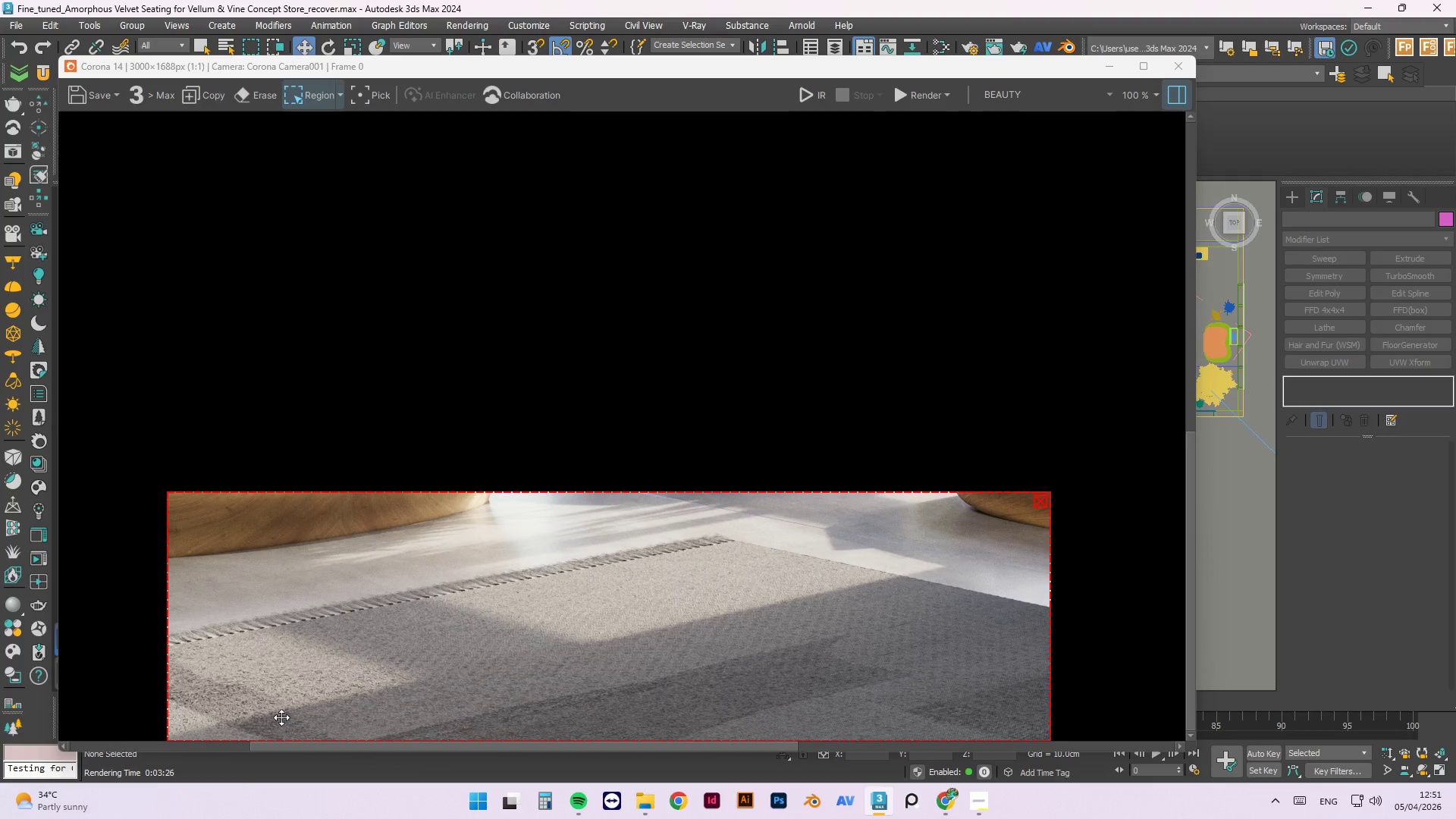 
scroll: coordinate [233, 717], scroll_direction: up, amount: 1.0
 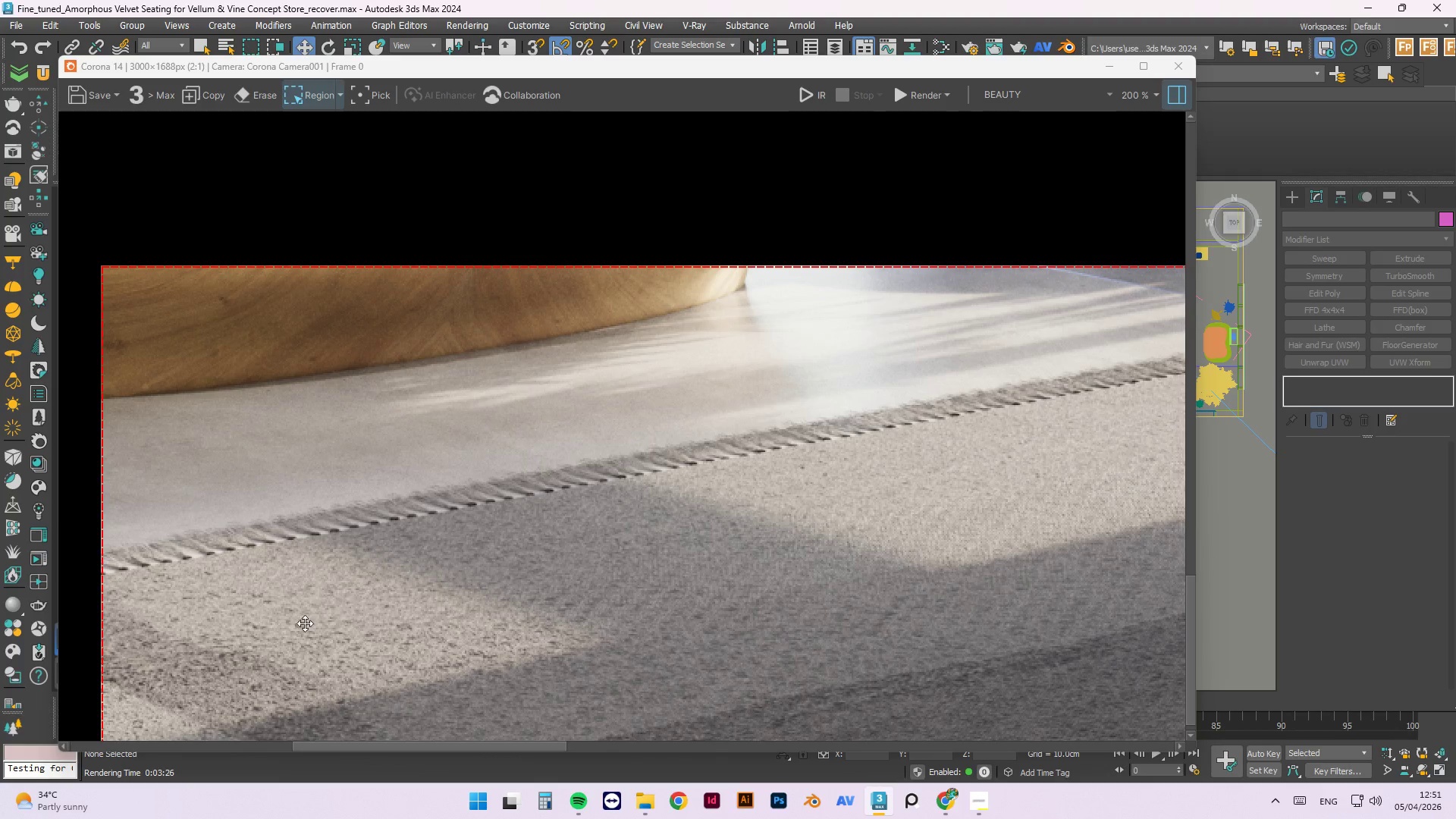 
scroll: coordinate [482, 492], scroll_direction: down, amount: 3.0
 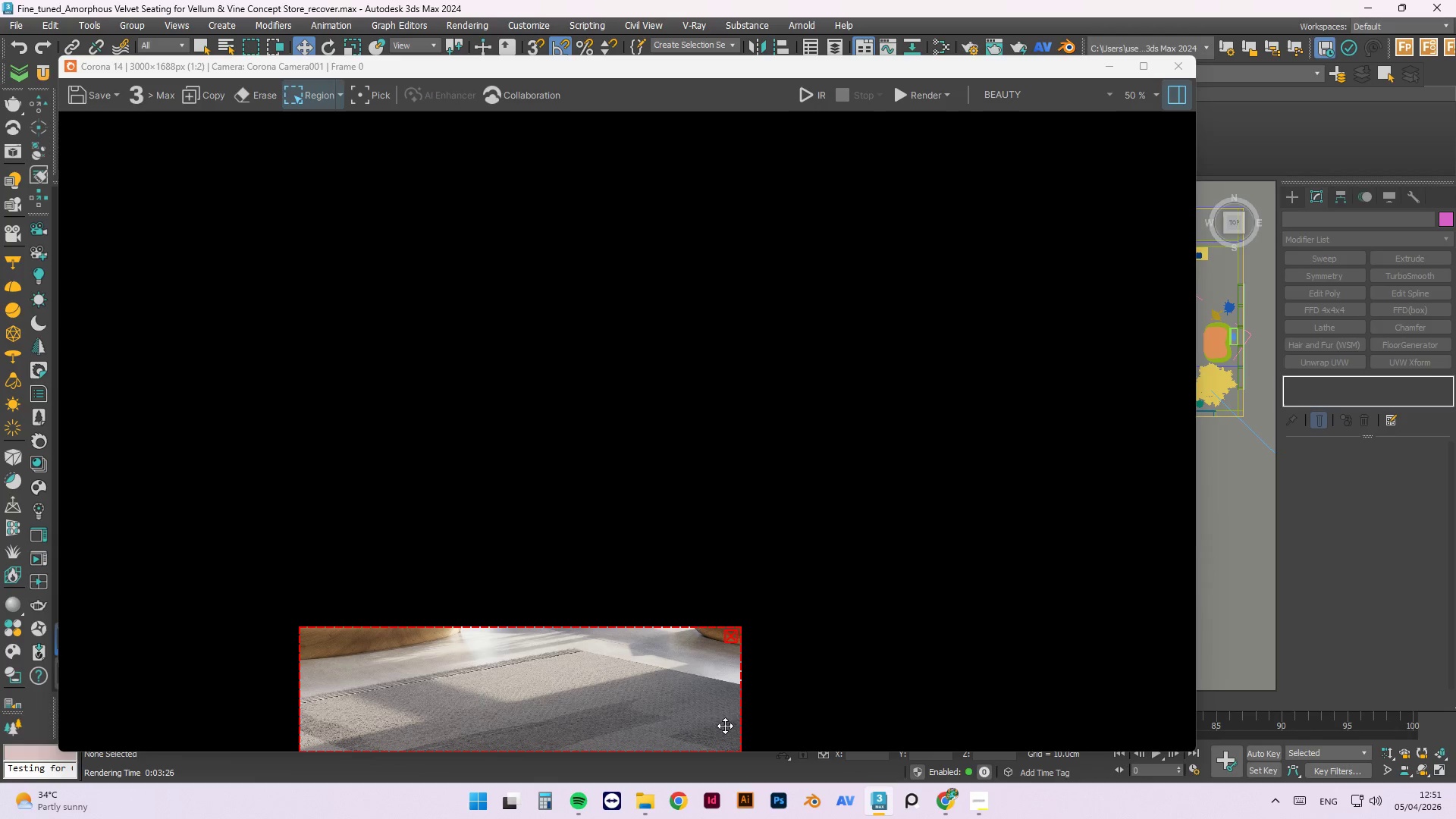 
scroll: coordinate [694, 717], scroll_direction: up, amount: 3.0
 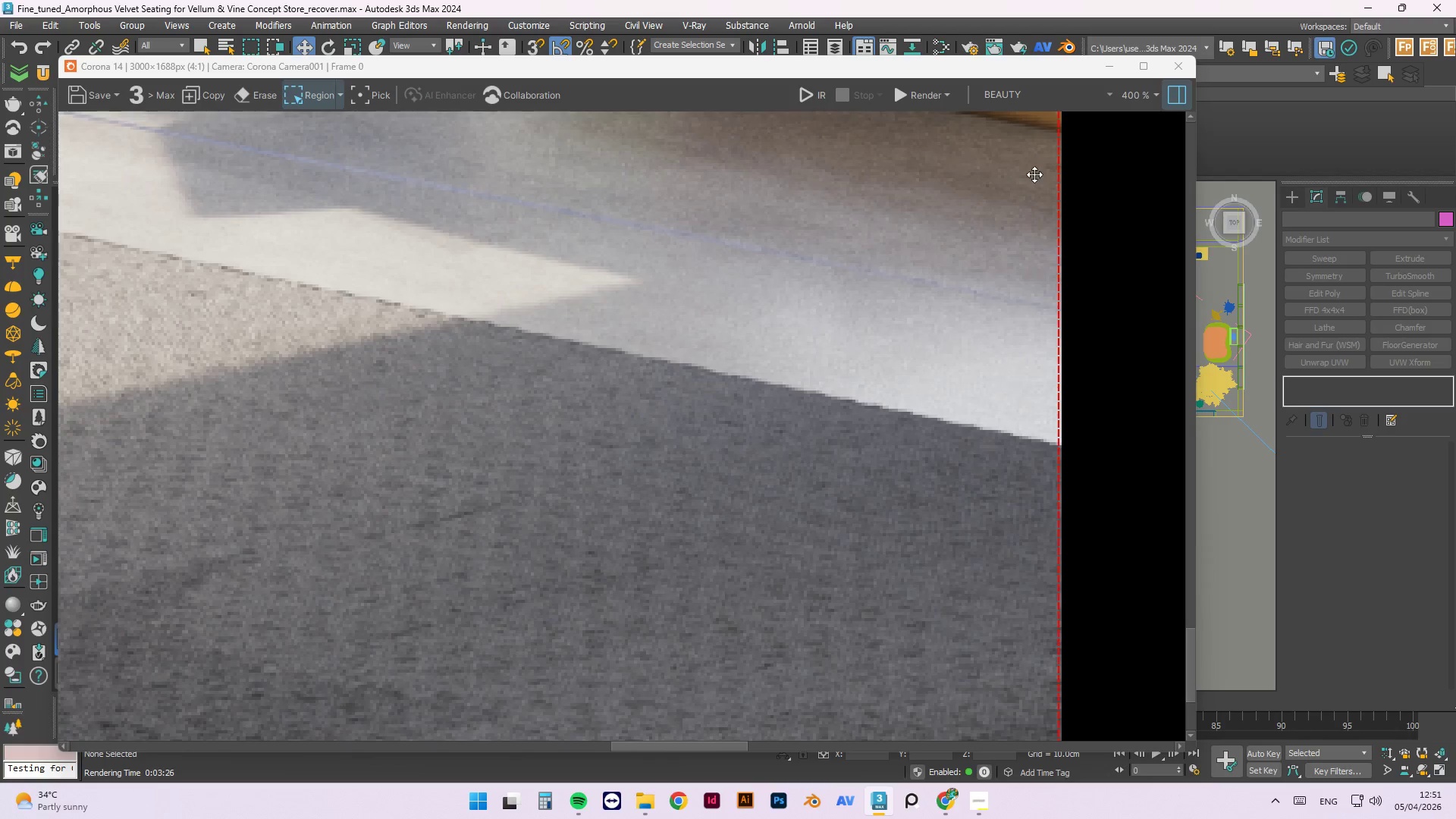 
left_click([1168, 71])
 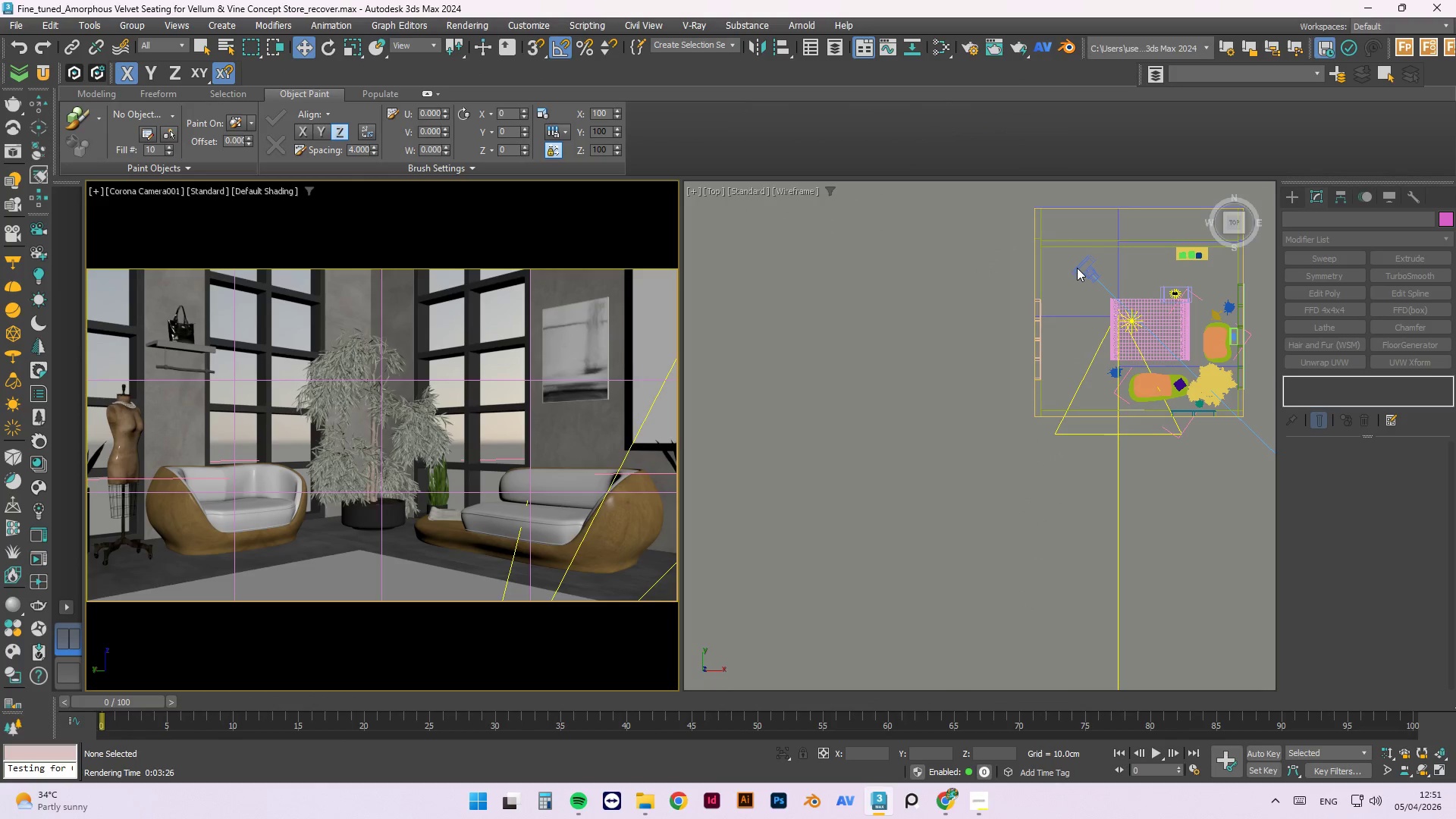 
key(M)
 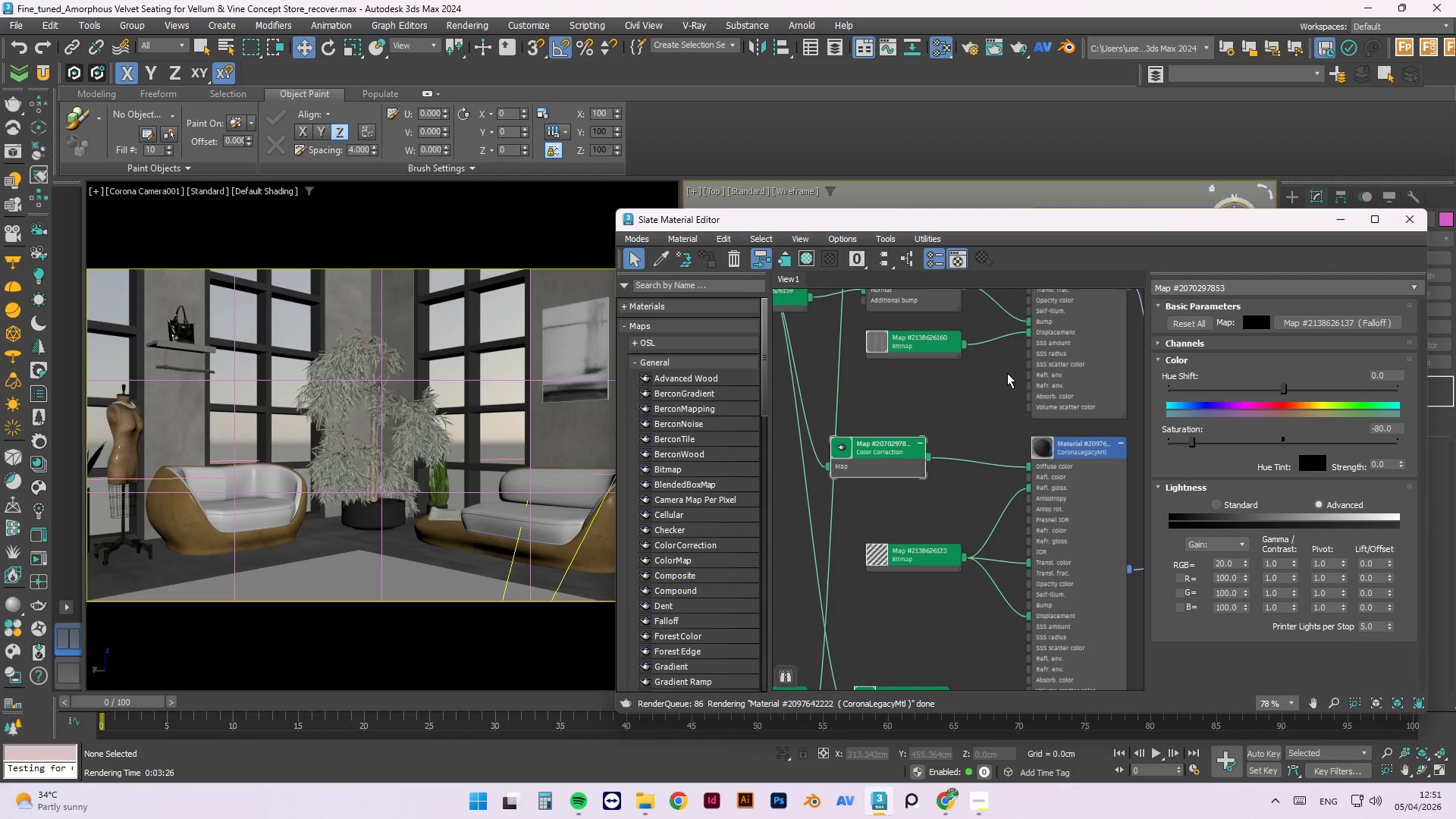 
scroll: coordinate [911, 586], scroll_direction: up, amount: 2.0
 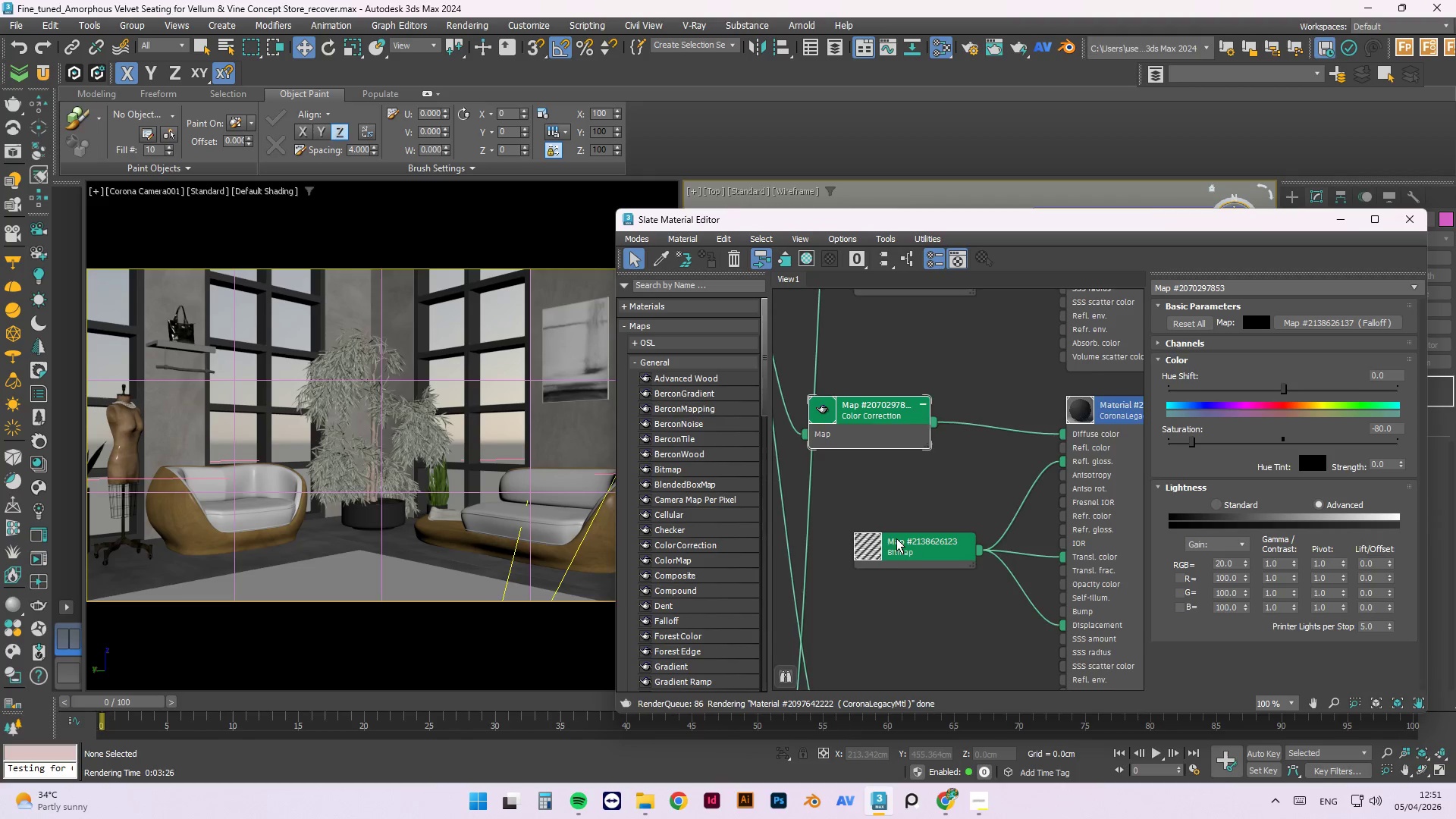 
left_click([858, 529])
 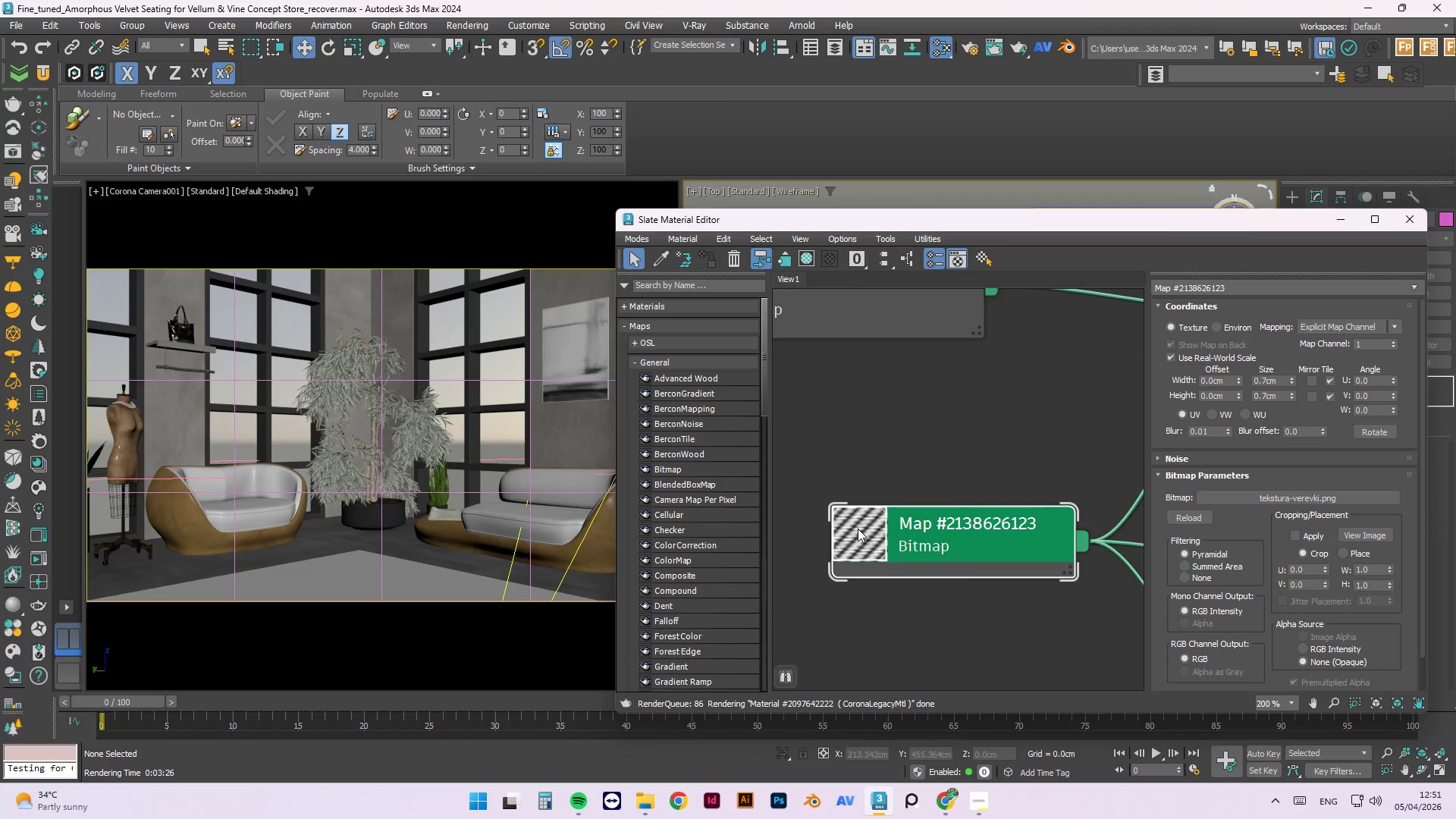 
scroll: coordinate [855, 552], scroll_direction: up, amount: 14.0
 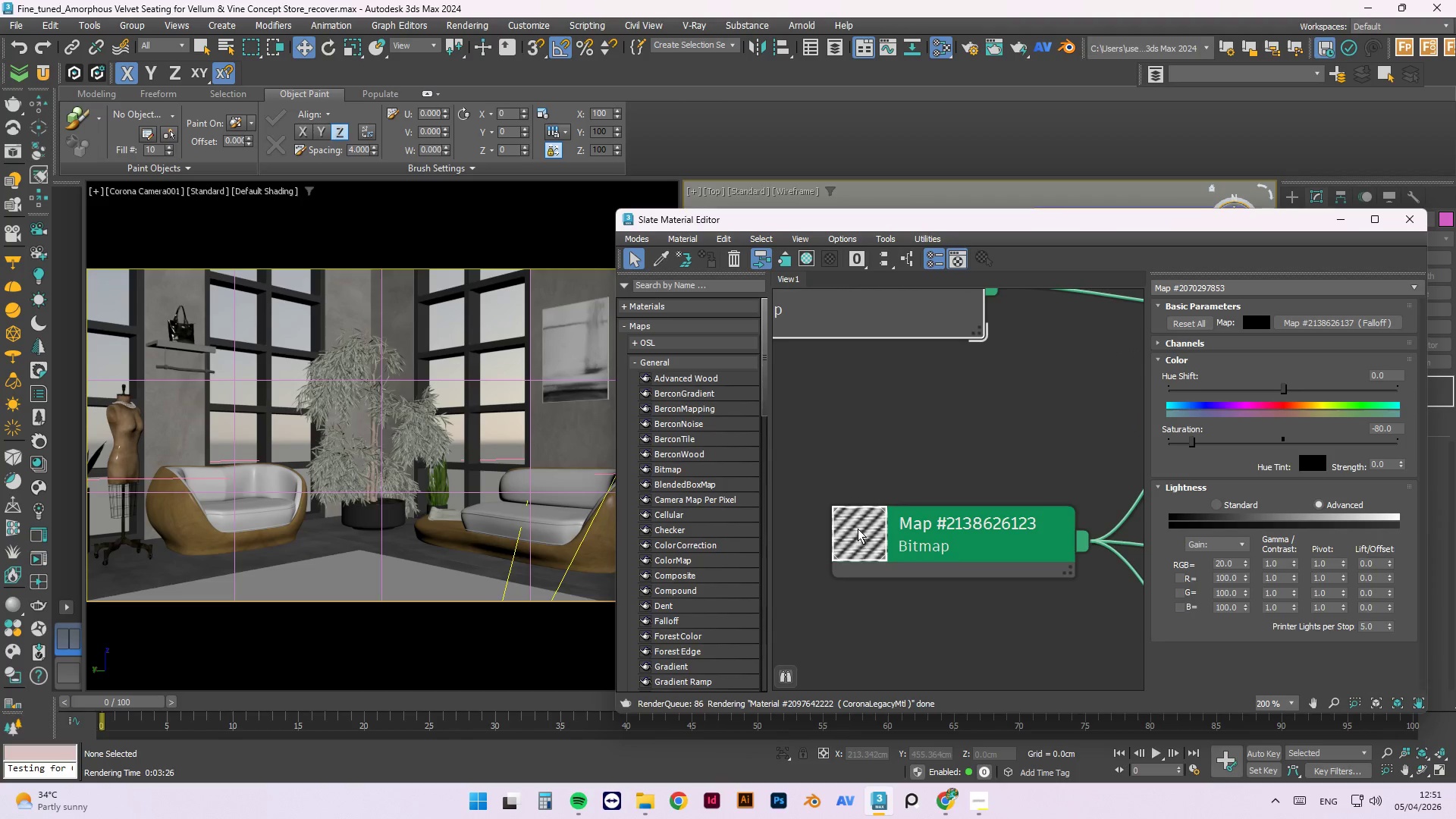 
double_click([858, 529])
 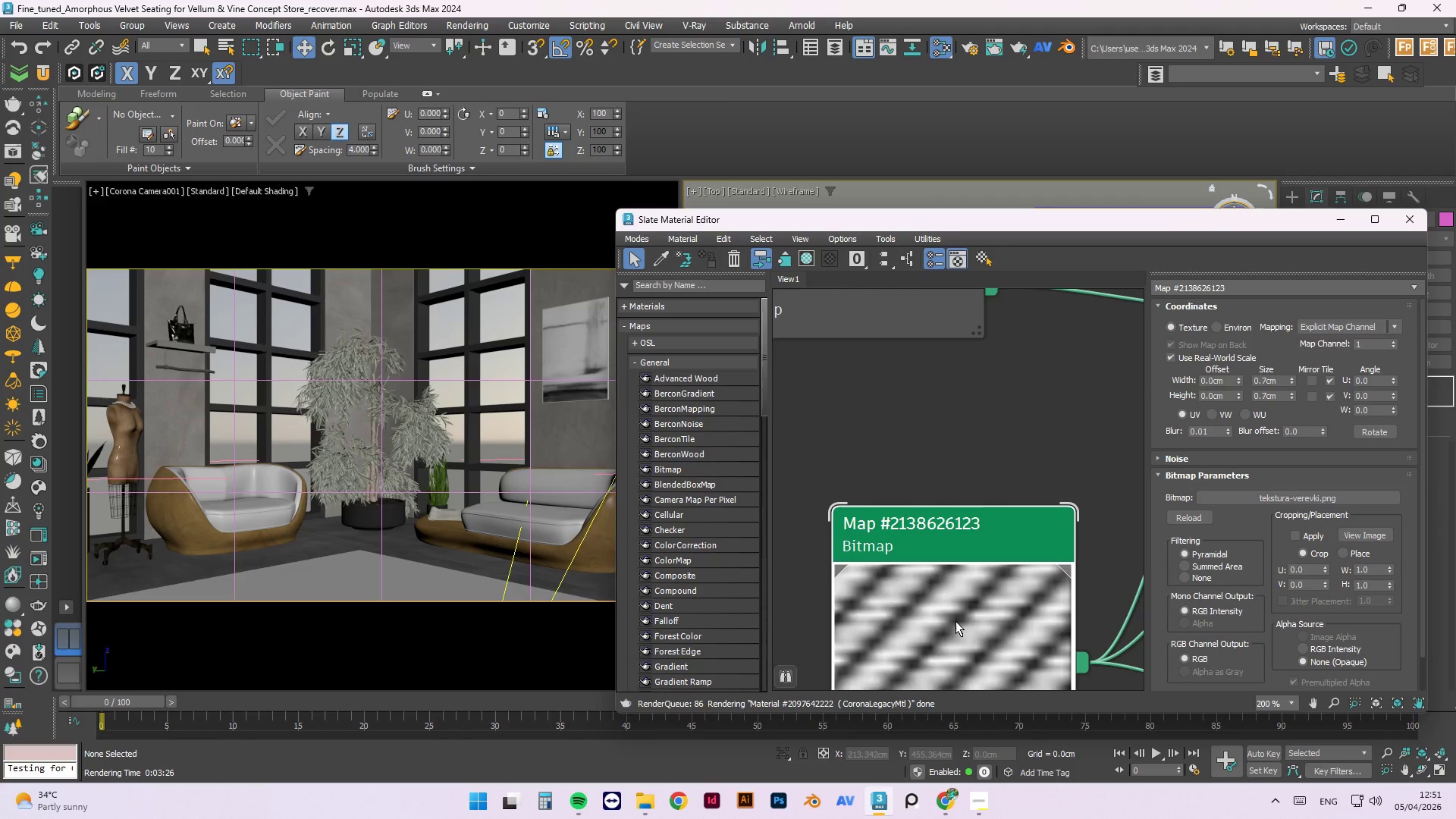 
scroll: coordinate [956, 621], scroll_direction: up, amount: 3.0
 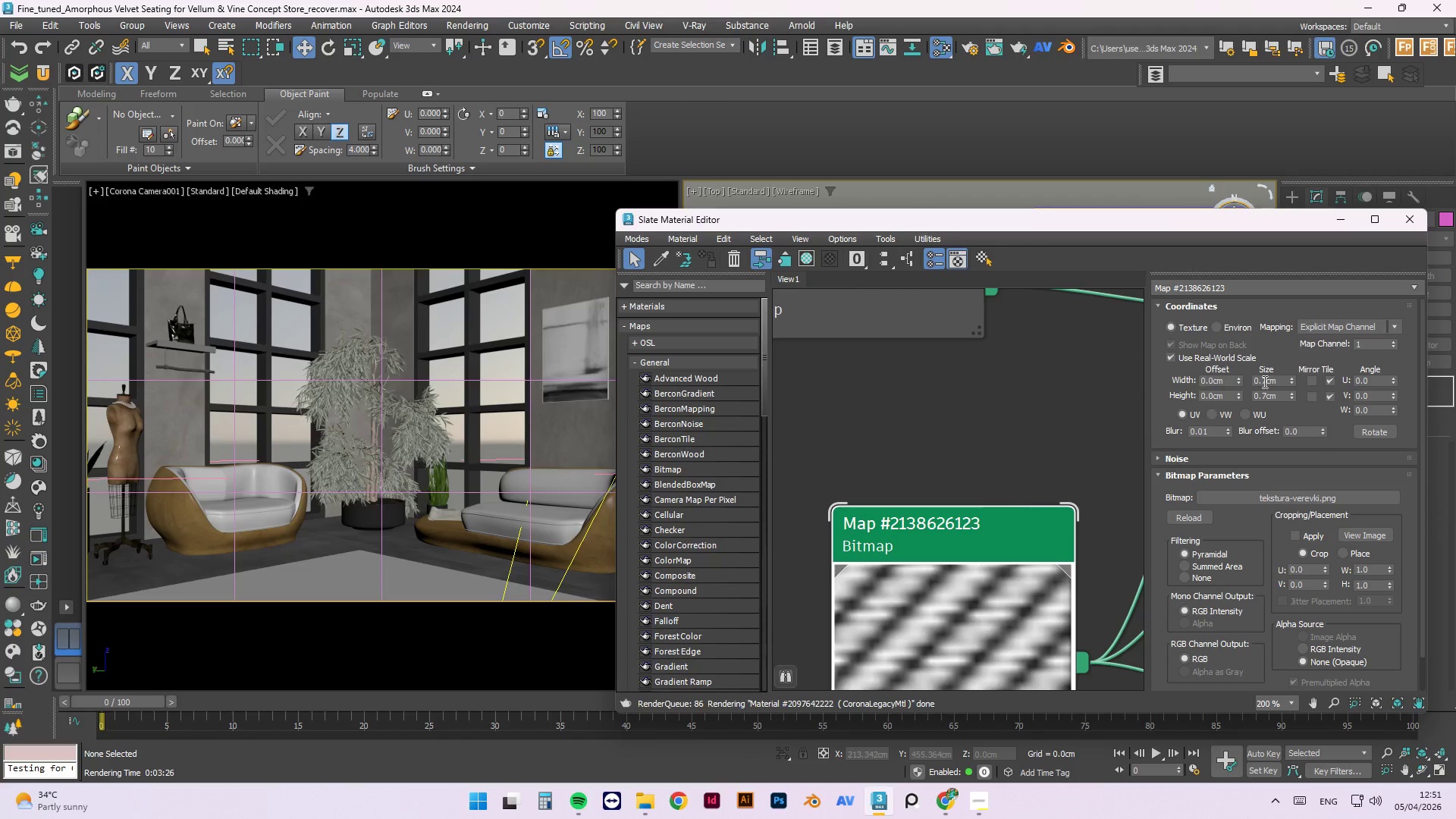 
double_click([1263, 379])
 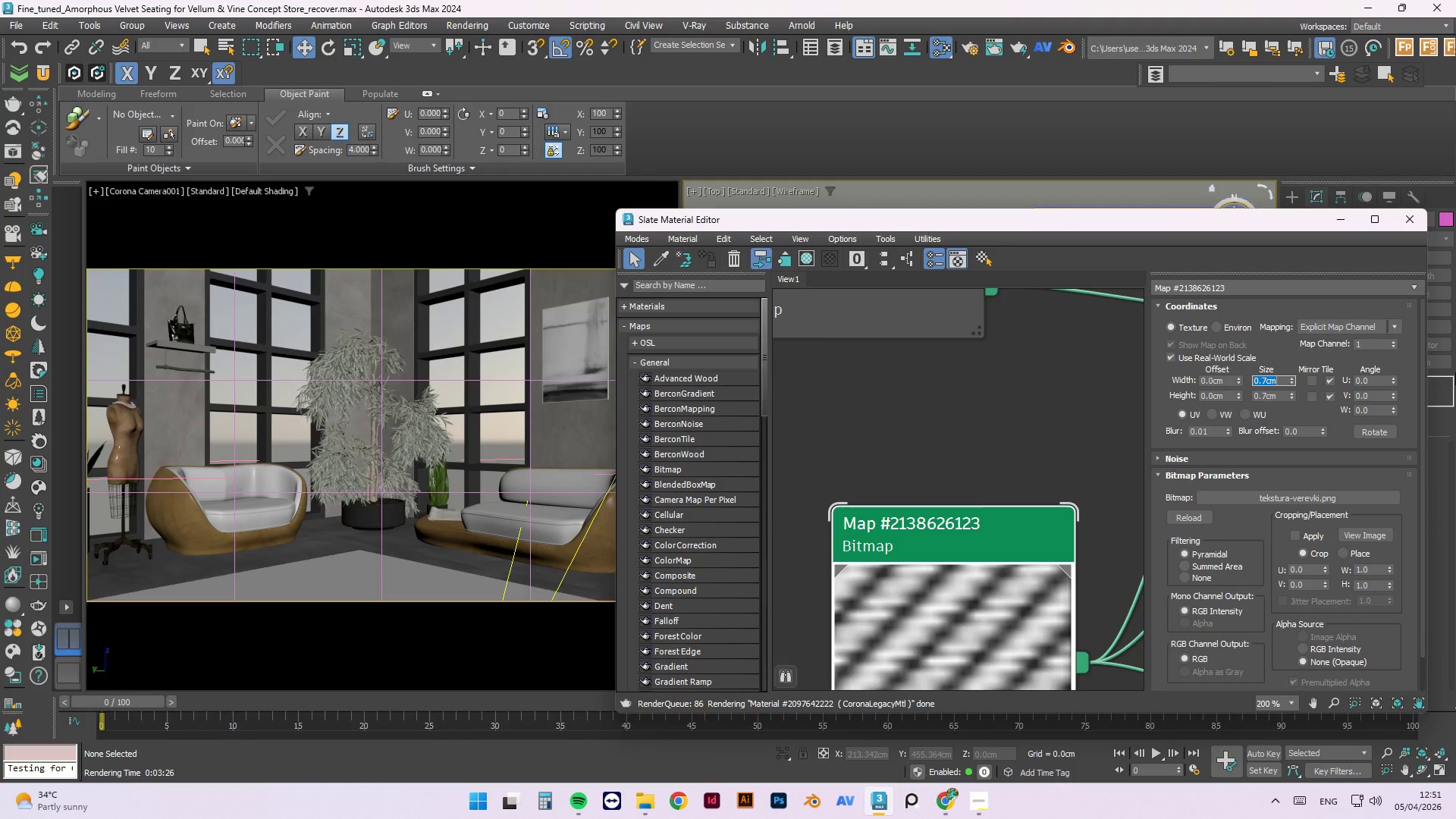 
key(Numpad0)
 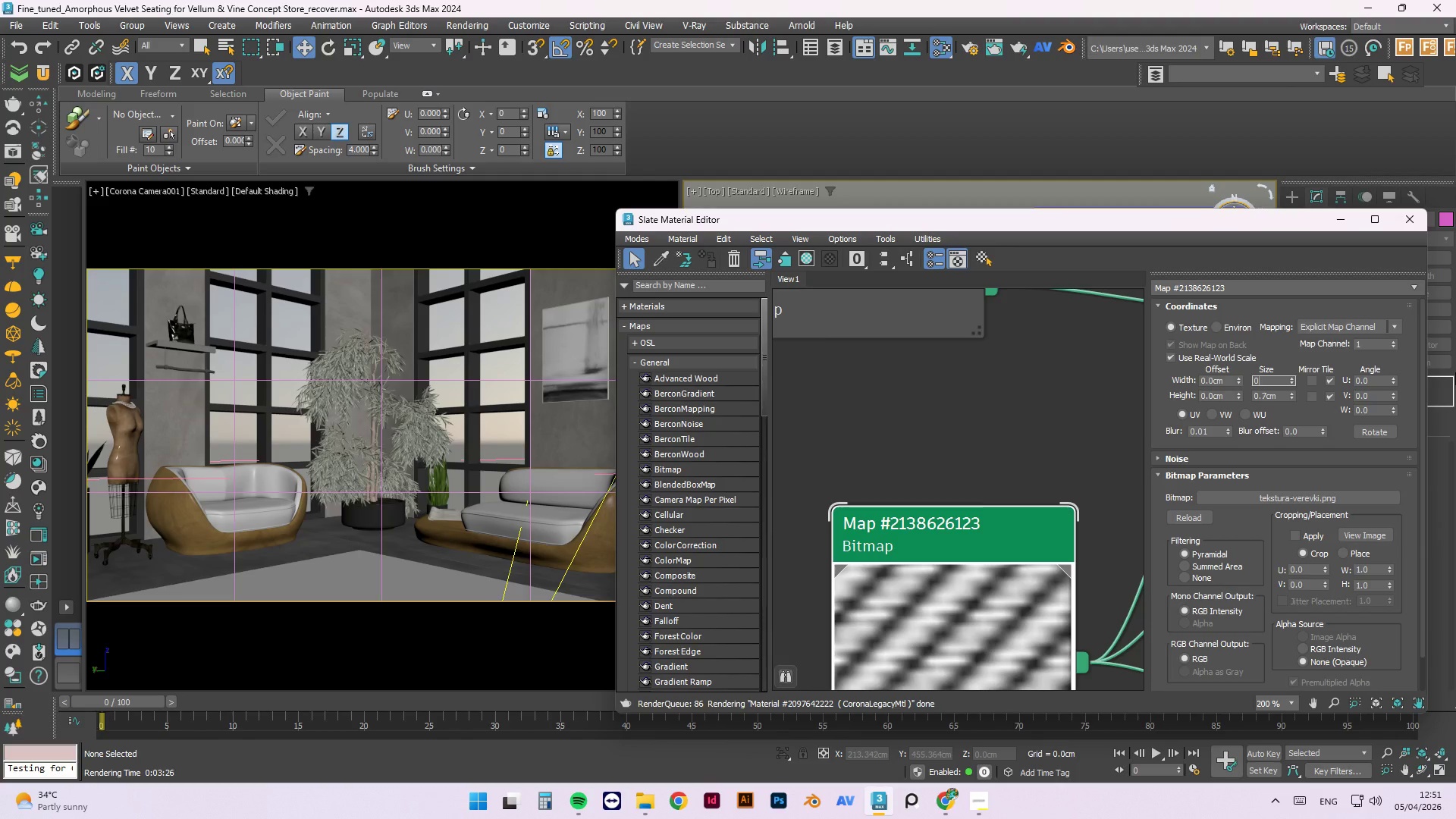 
key(NumpadDecimal)
 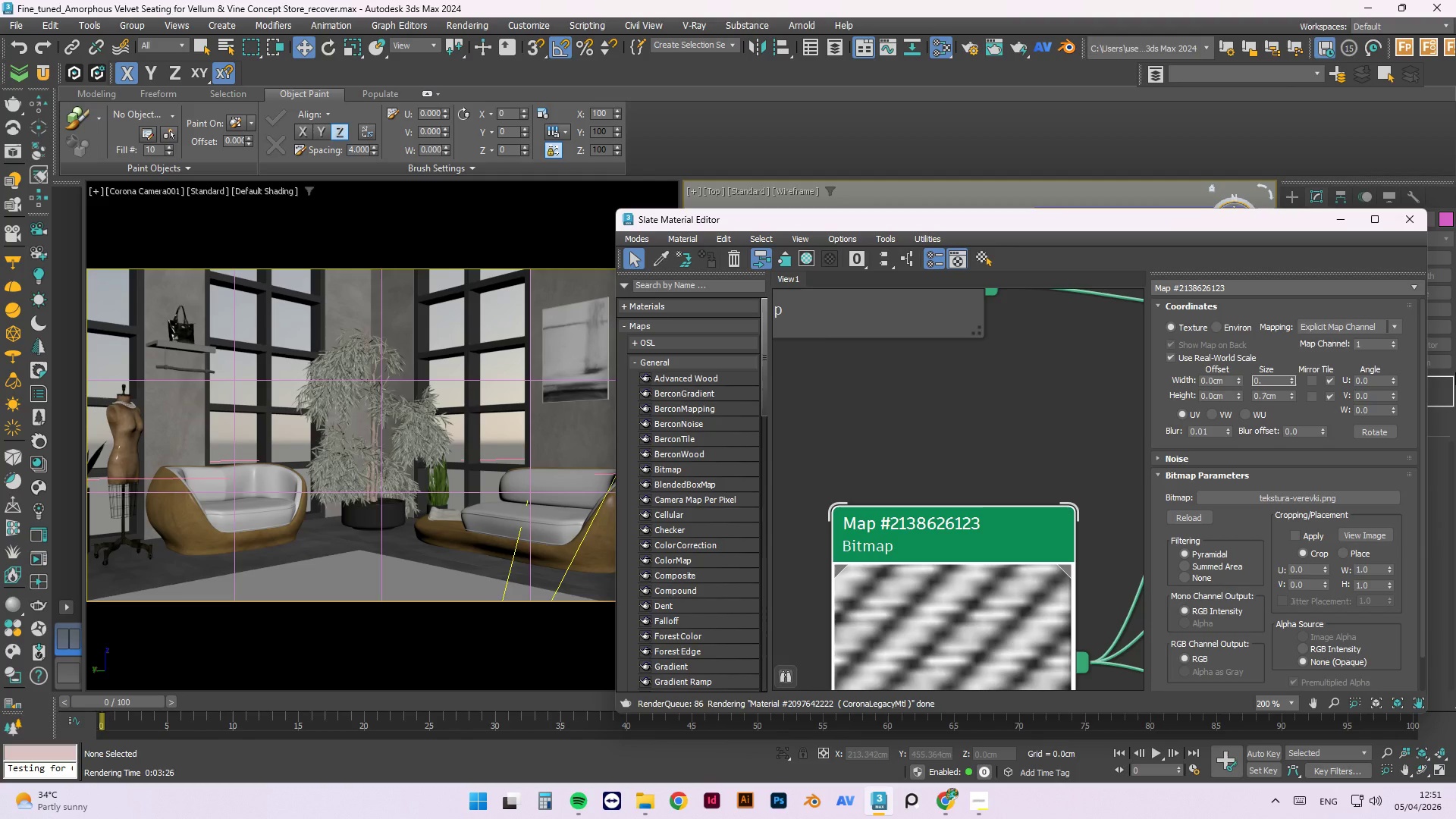 
key(Numpad1)
 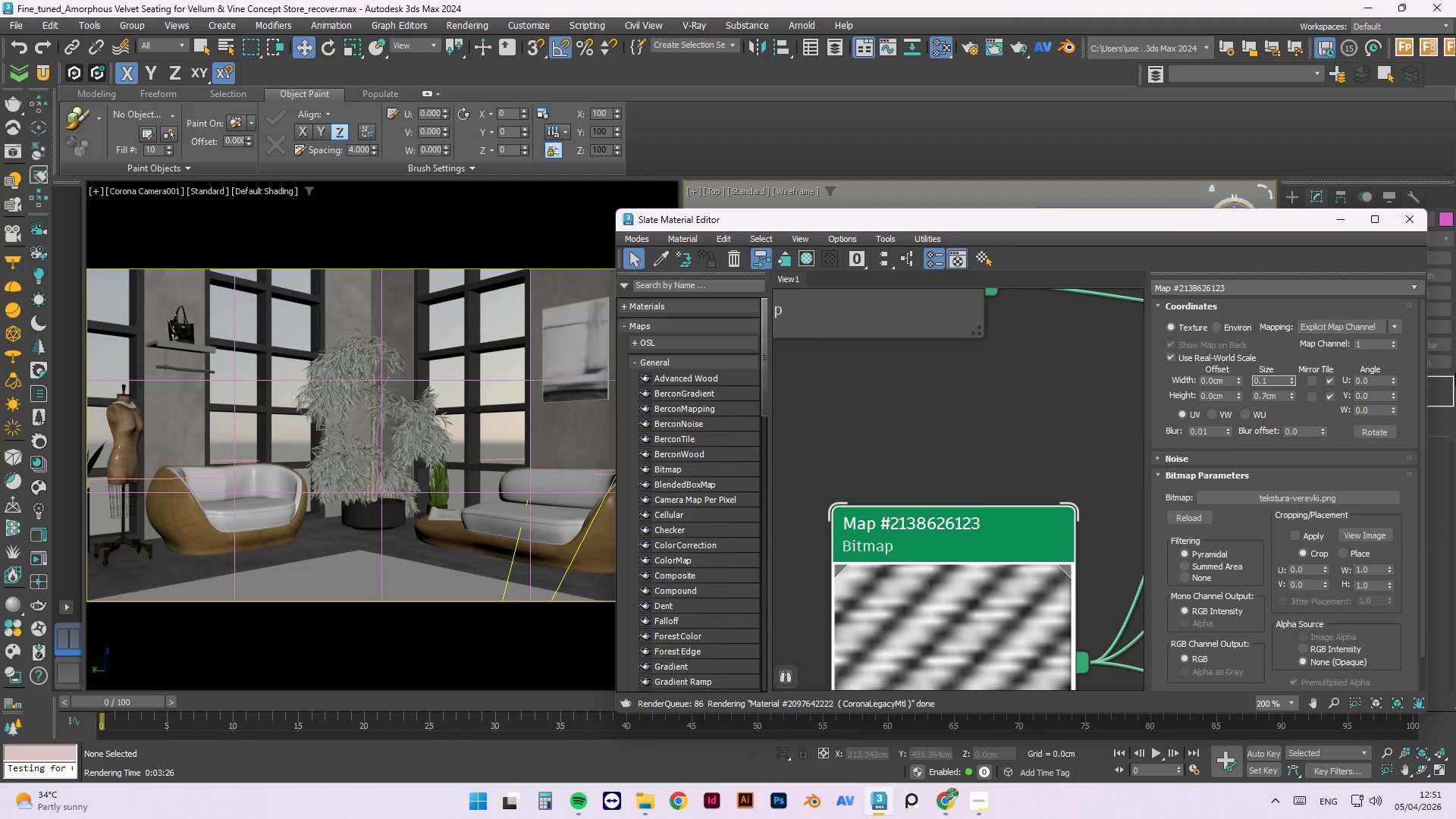 
key(Tab)
 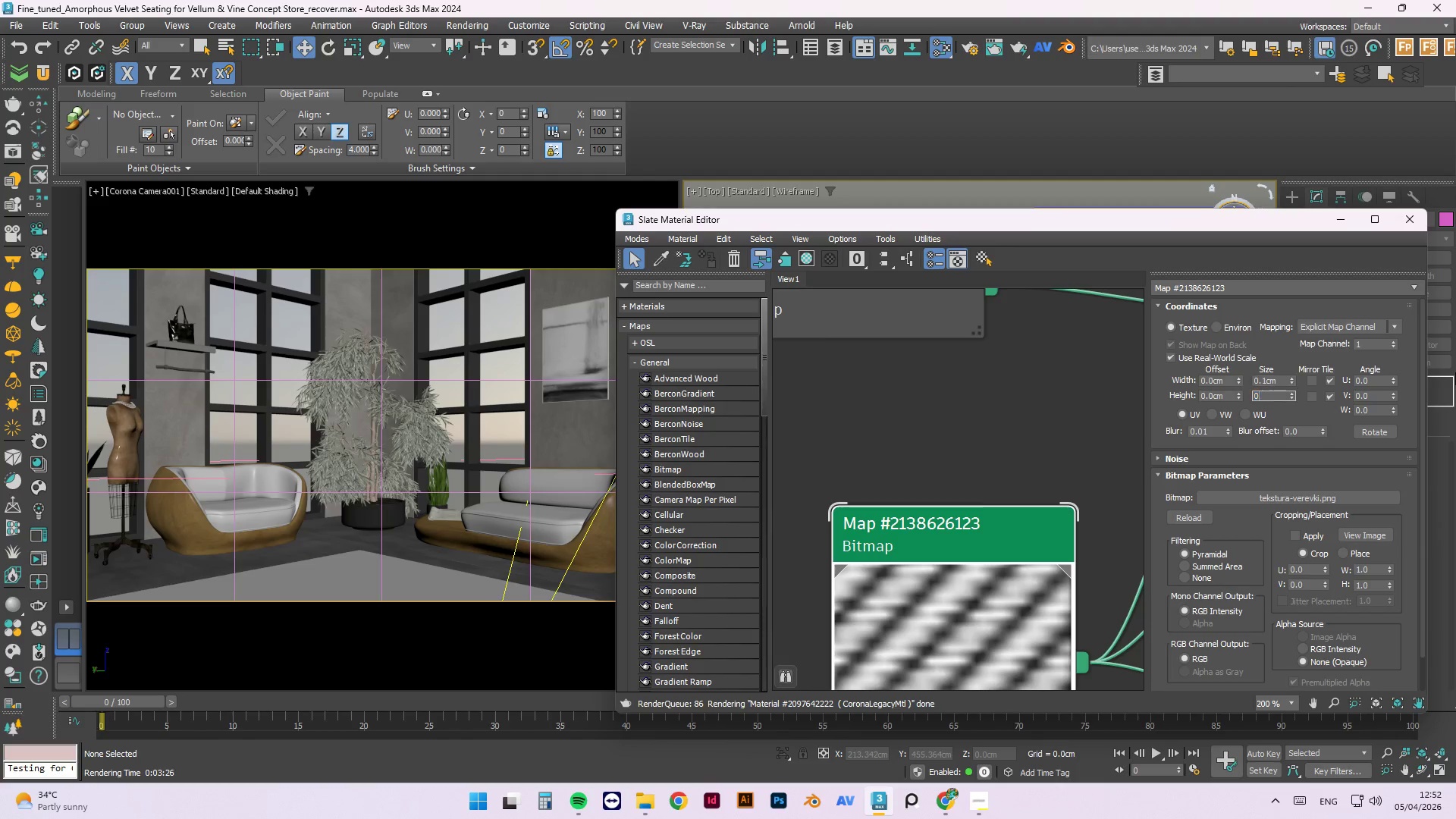 
key(Numpad0)
 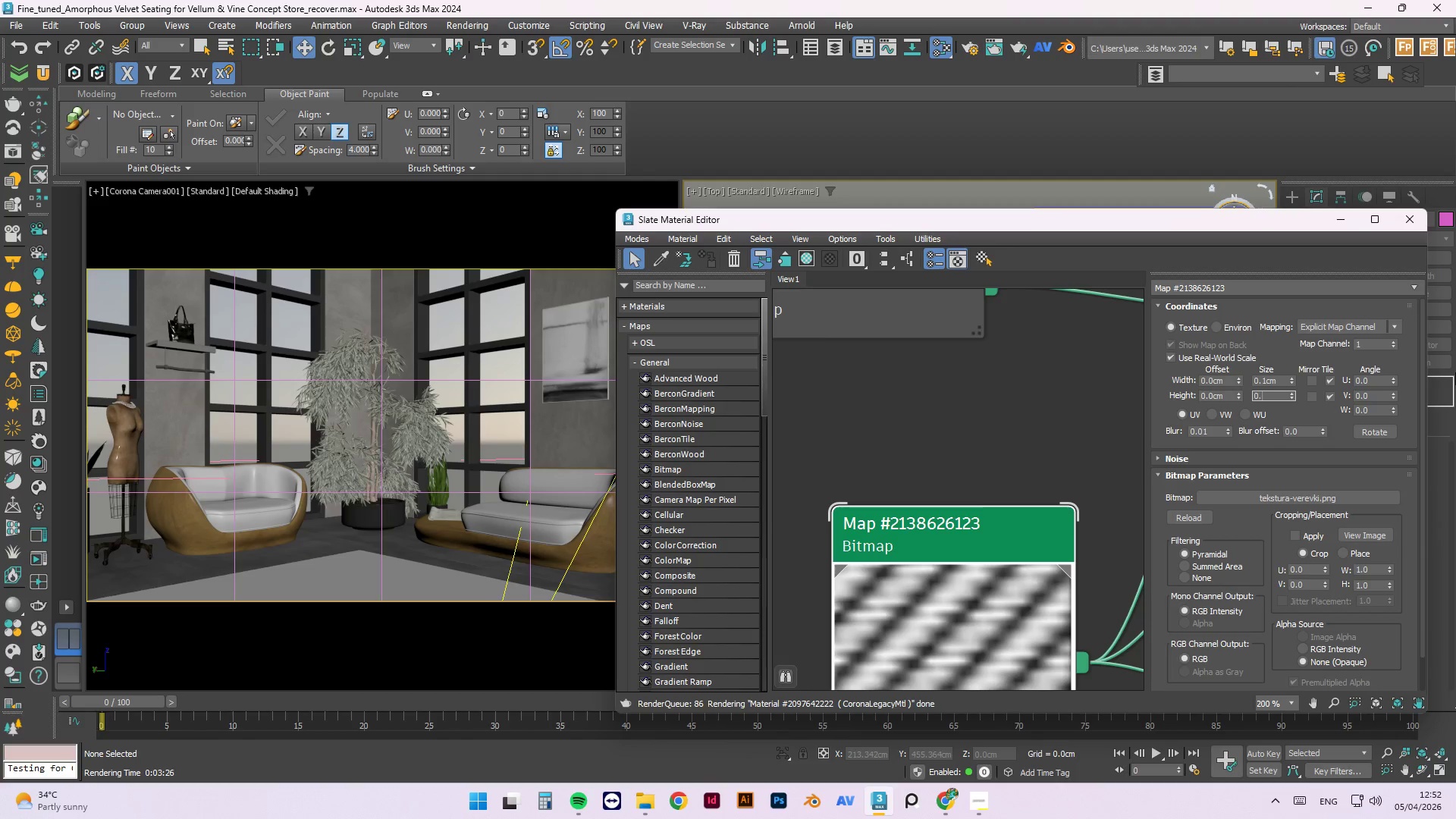 
key(NumpadDecimal)
 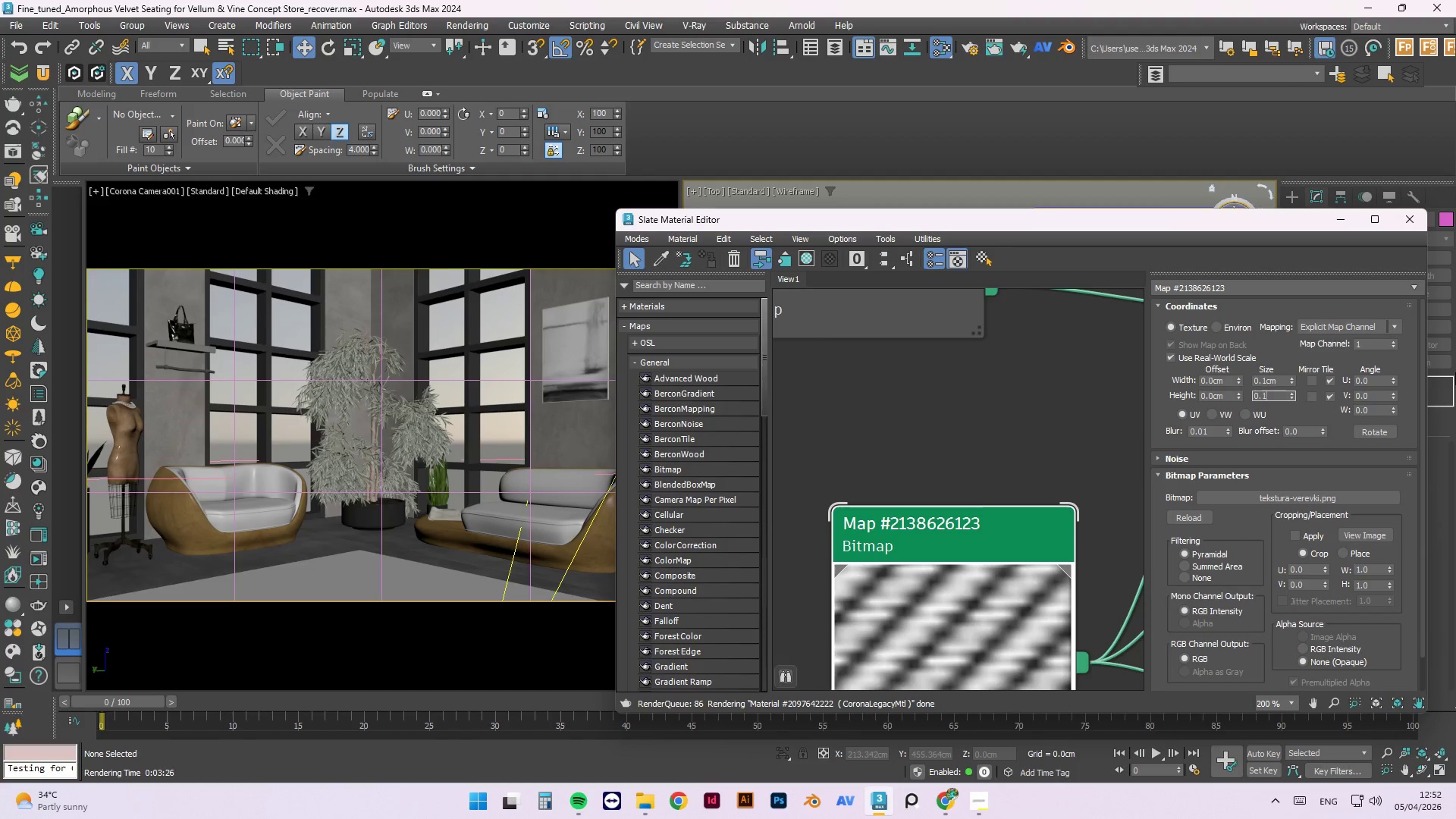 
key(Numpad1)
 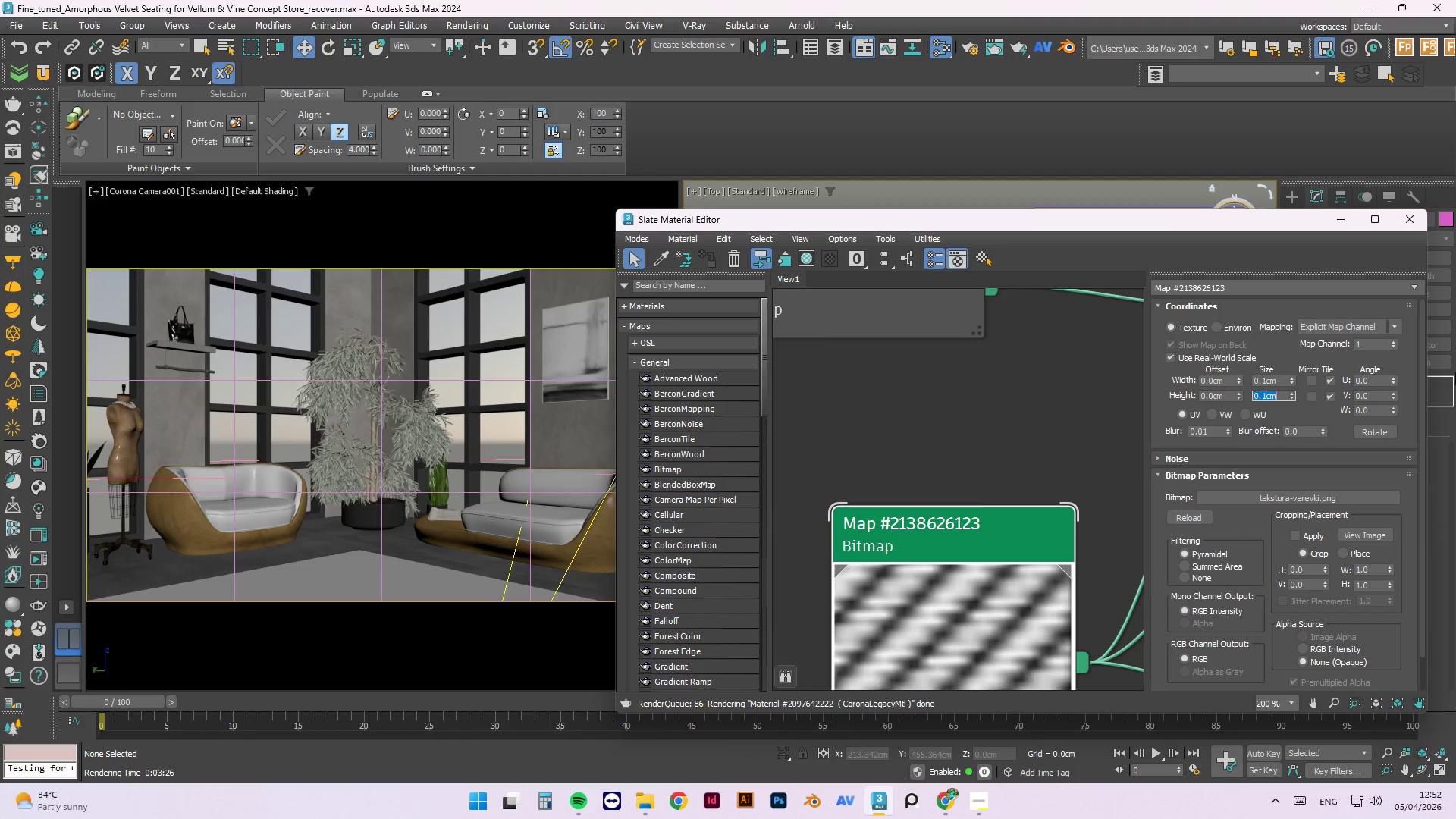 
key(NumpadEnter)
 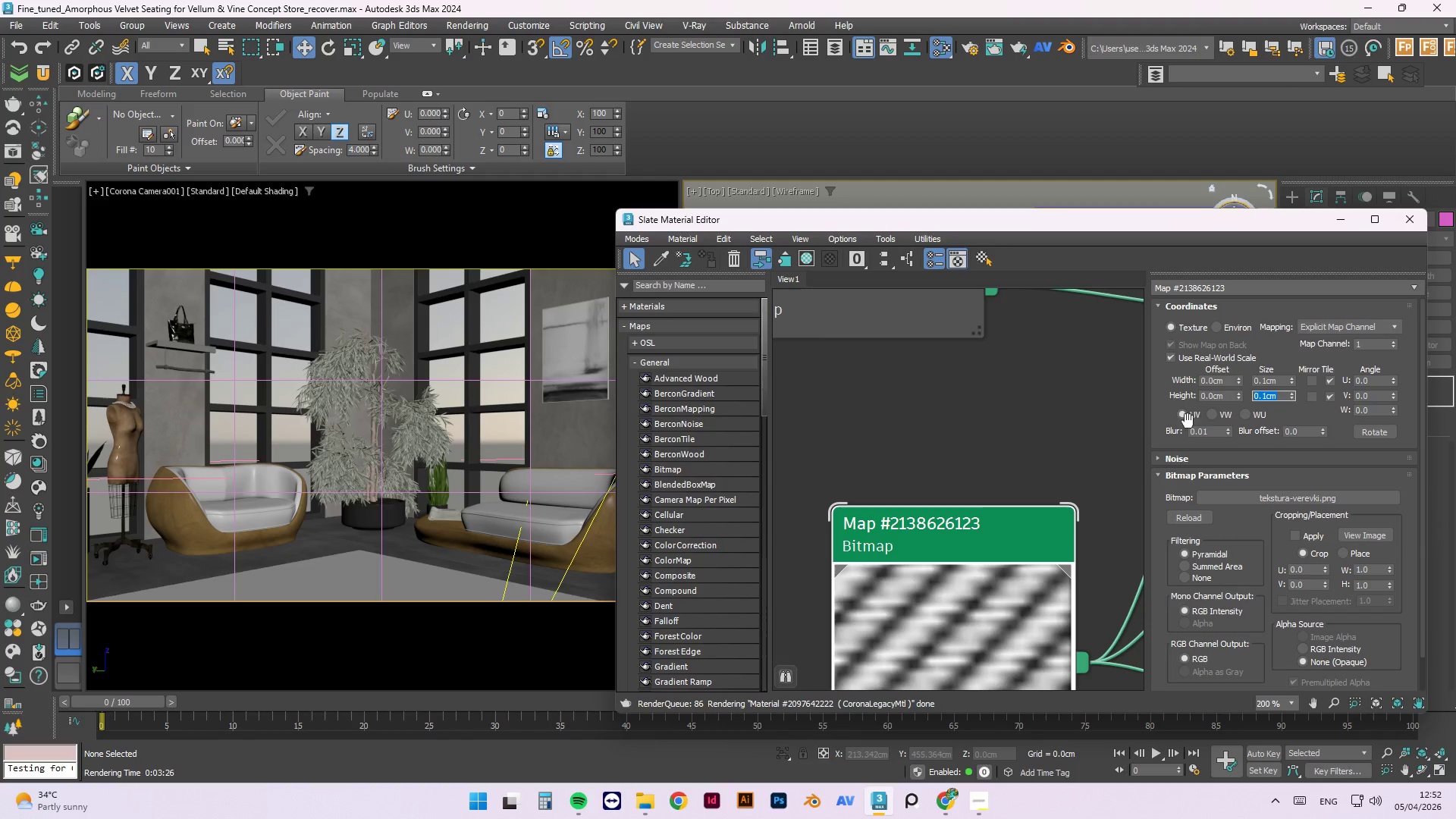 
right_click([971, 574])
 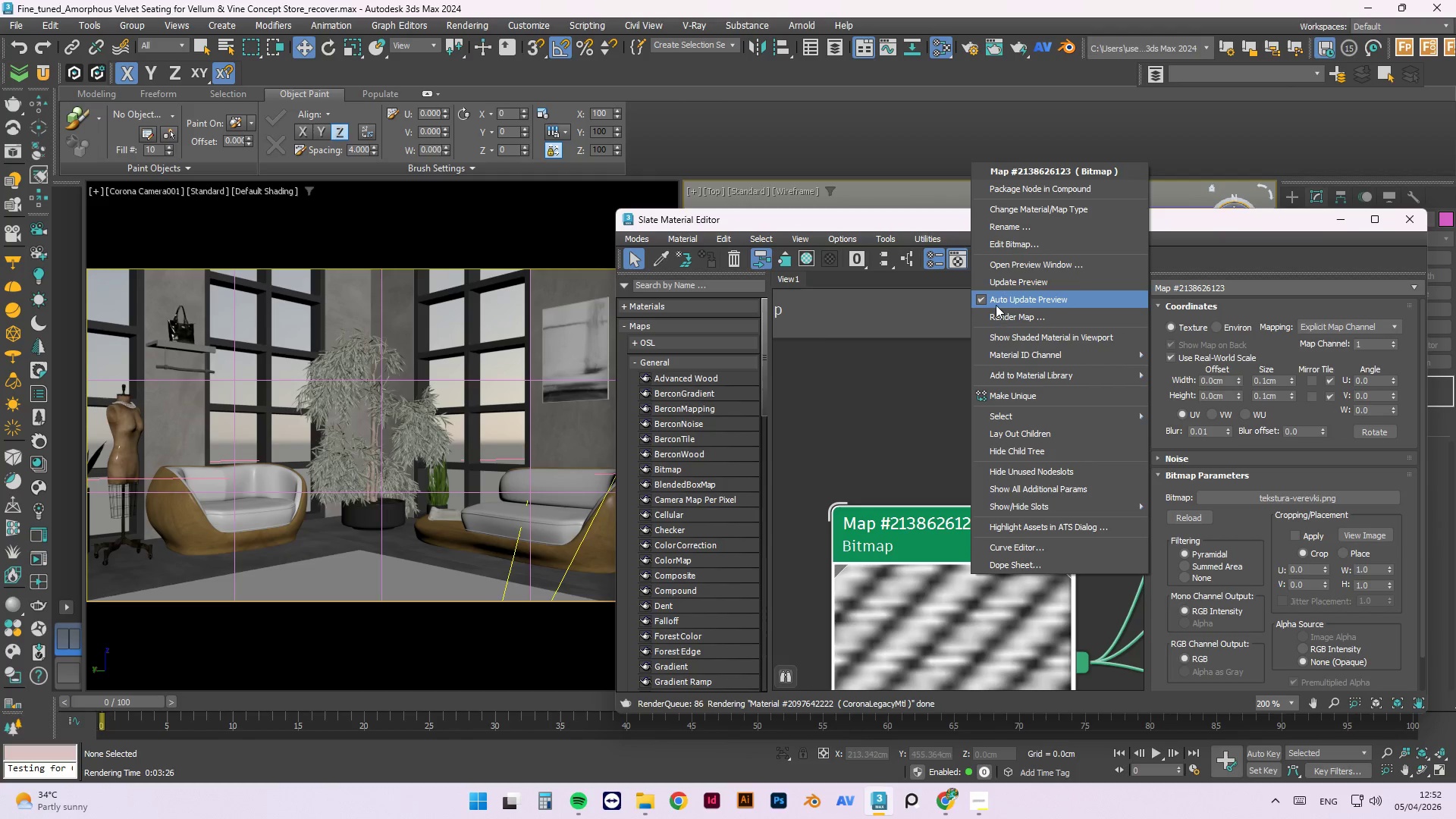 
left_click([1012, 278])
 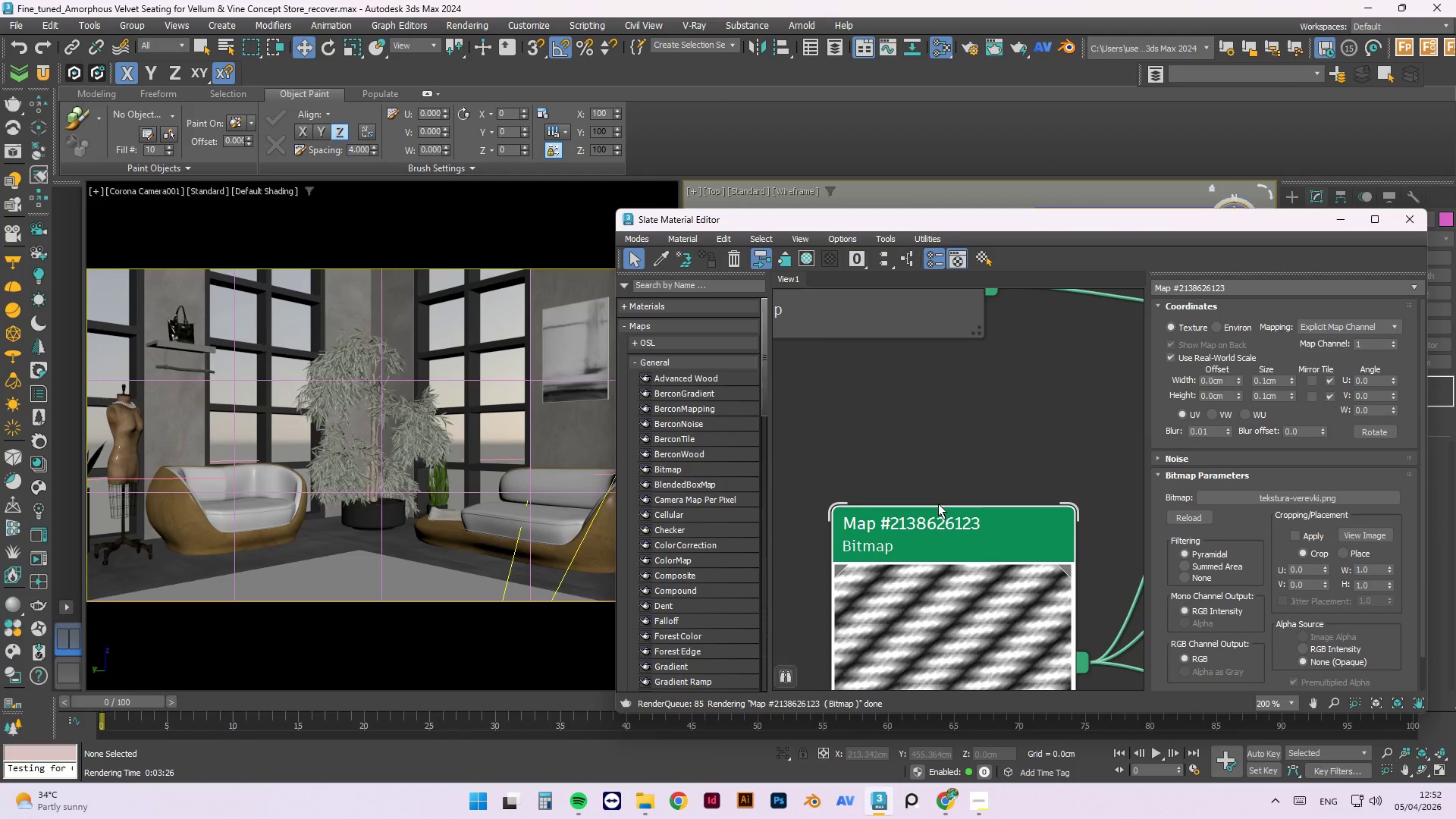 
scroll: coordinate [908, 509], scroll_direction: down, amount: 13.0
 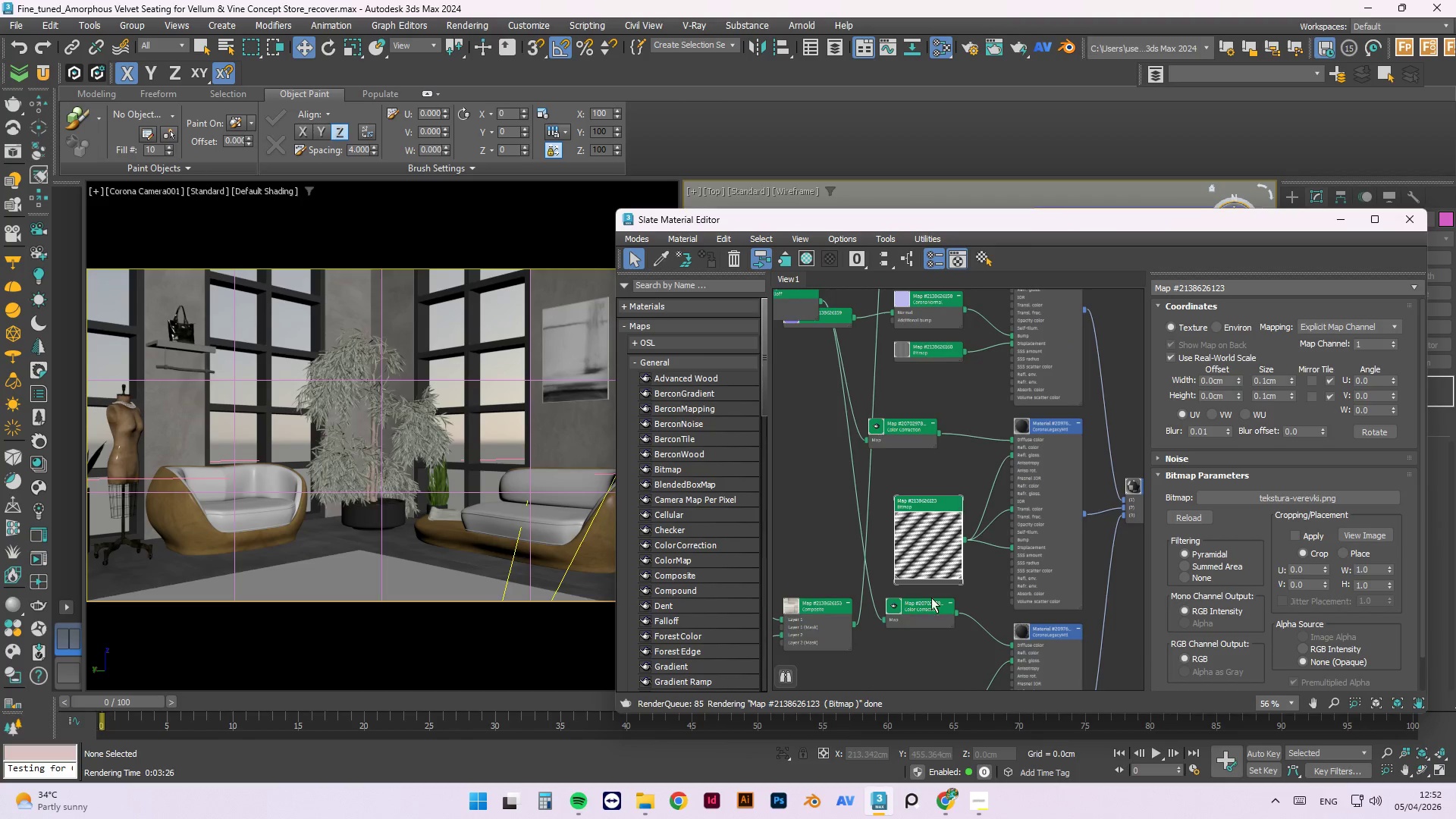 
left_click([875, 603])
 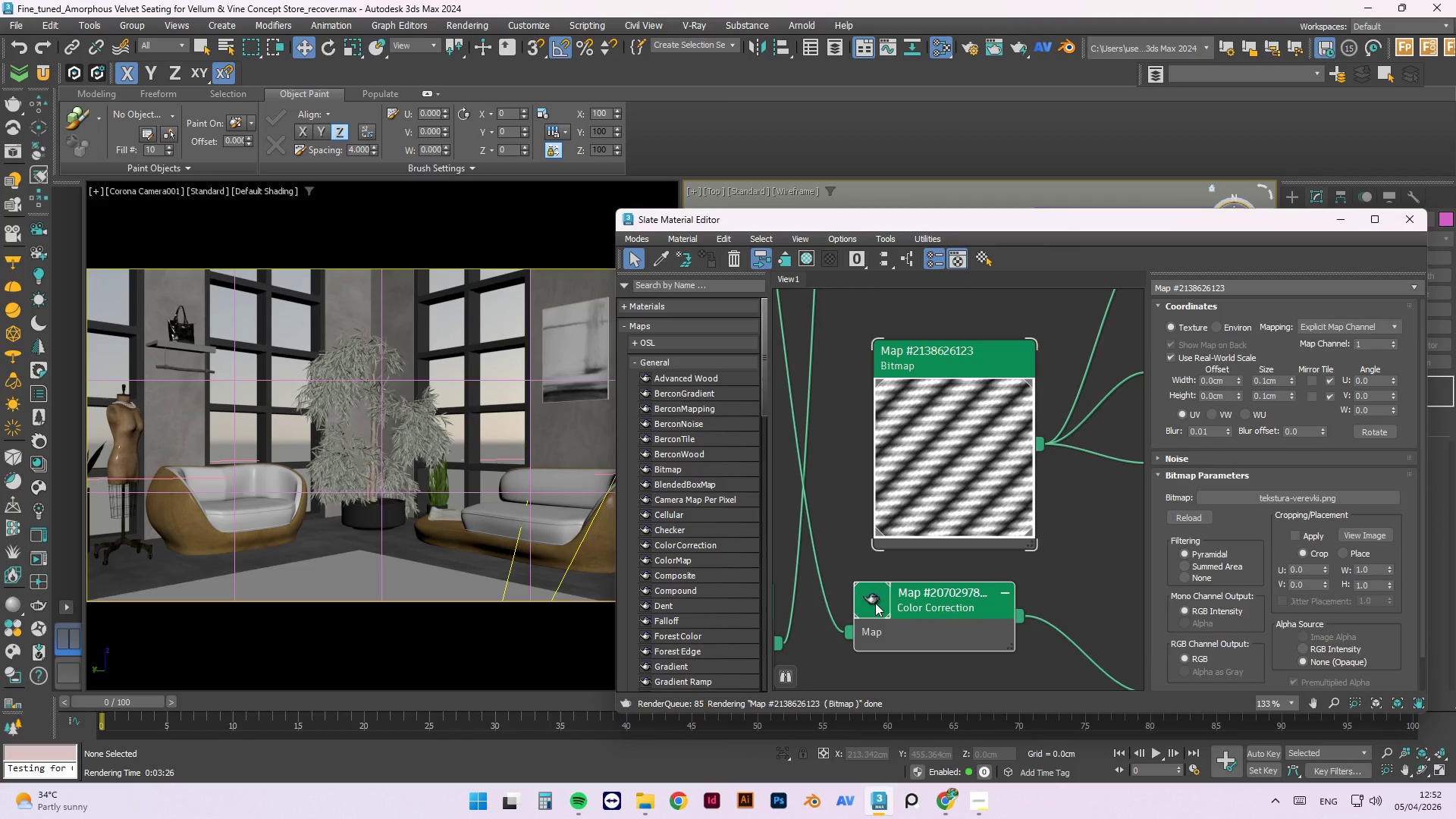 
scroll: coordinate [881, 612], scroll_direction: up, amount: 7.0
 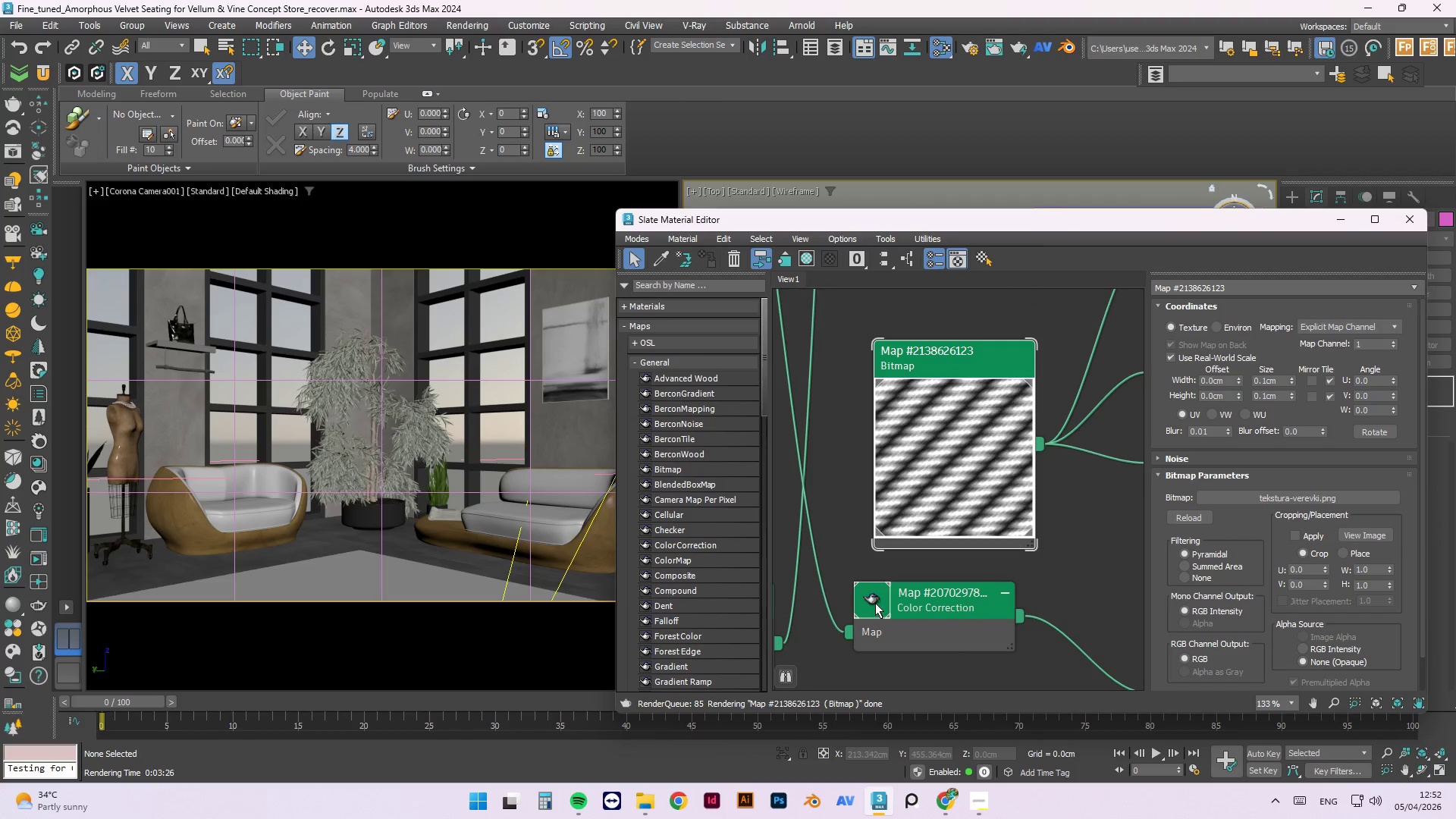 
double_click([875, 603])
 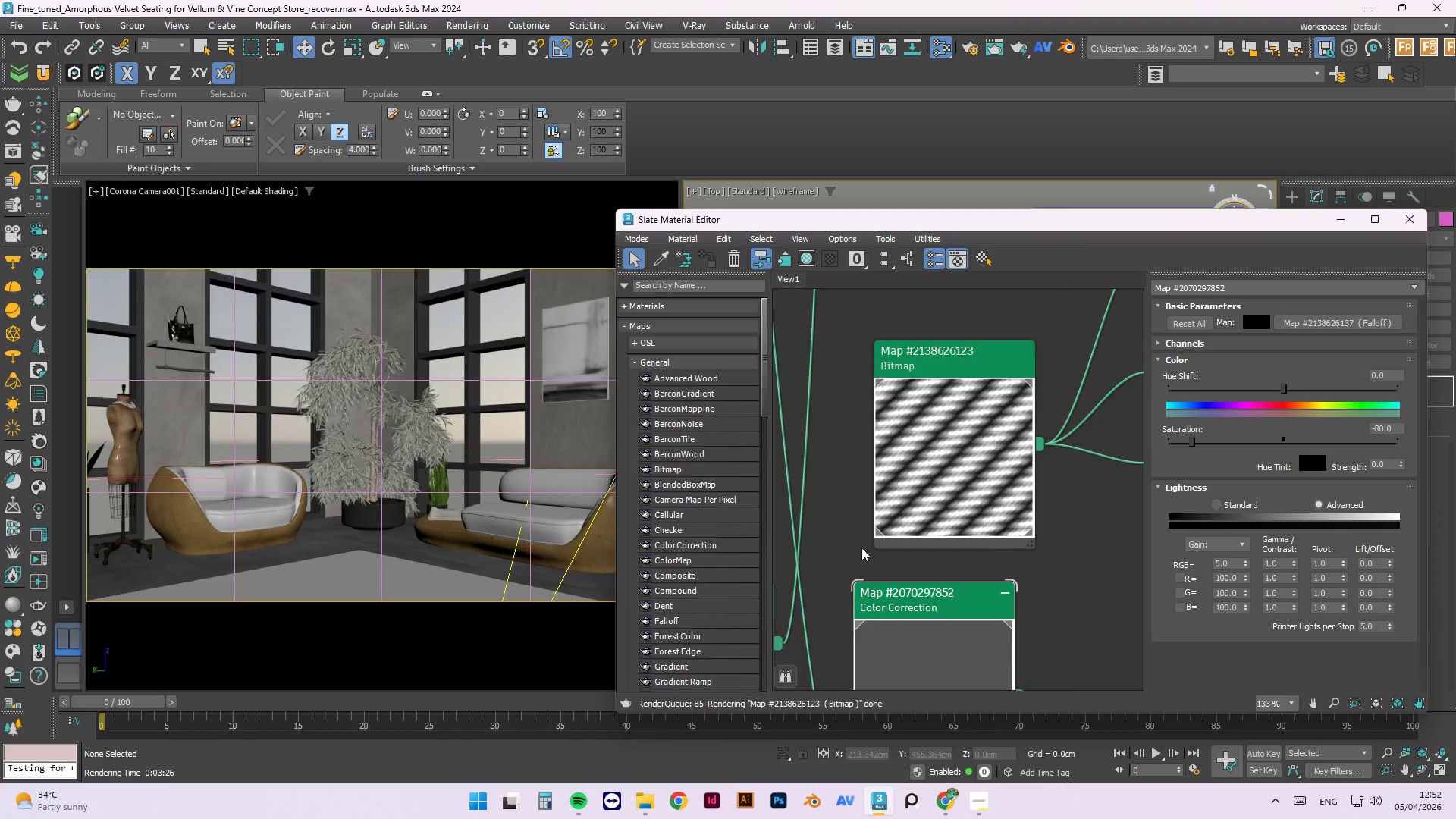 
double_click([855, 604])
 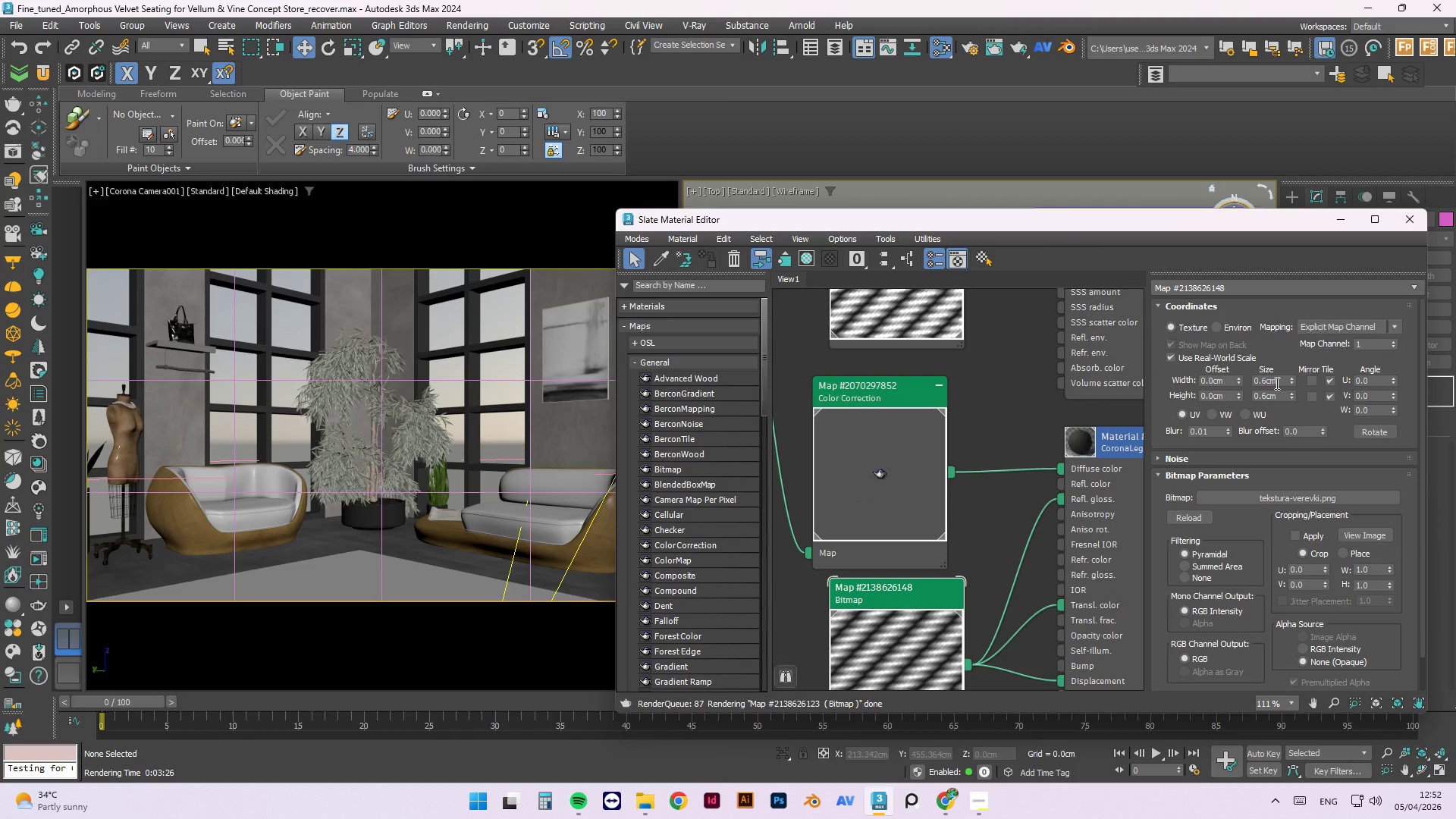 
scroll: coordinate [864, 604], scroll_direction: down, amount: 2.0
 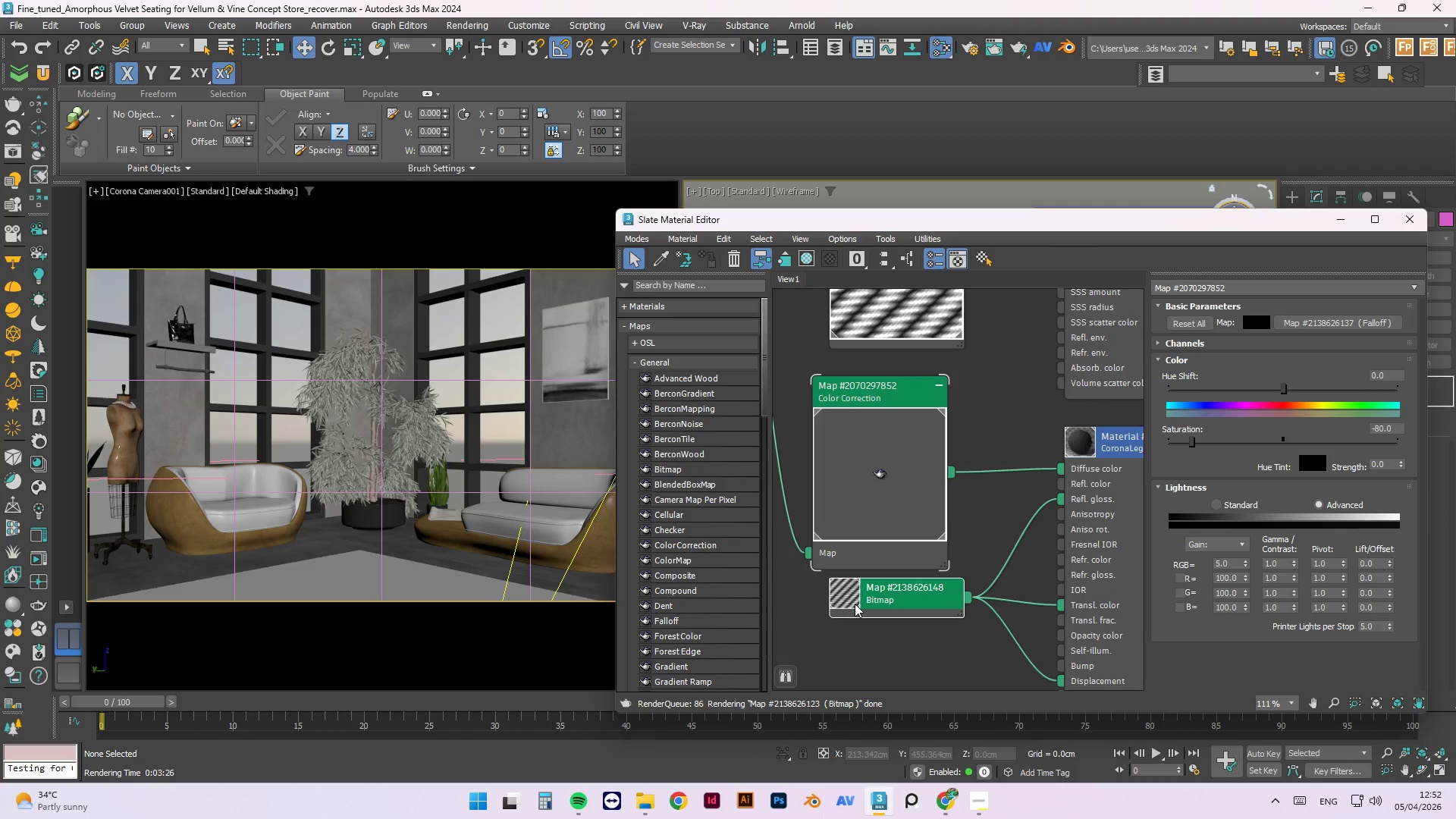 
left_click_drag(start_coordinate=[1278, 380], to_coordinate=[1190, 384])
 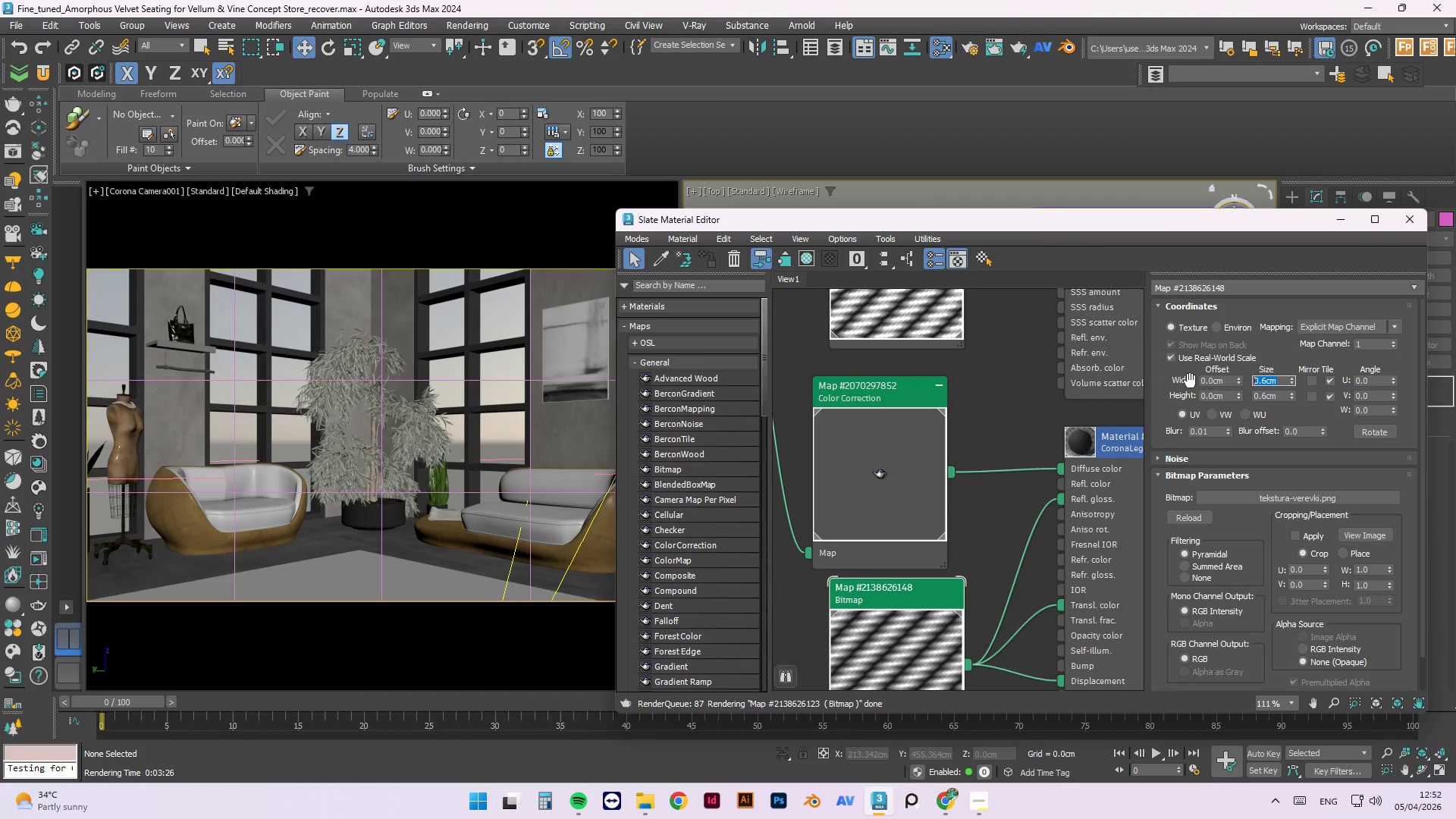 
key(Numpad0)
 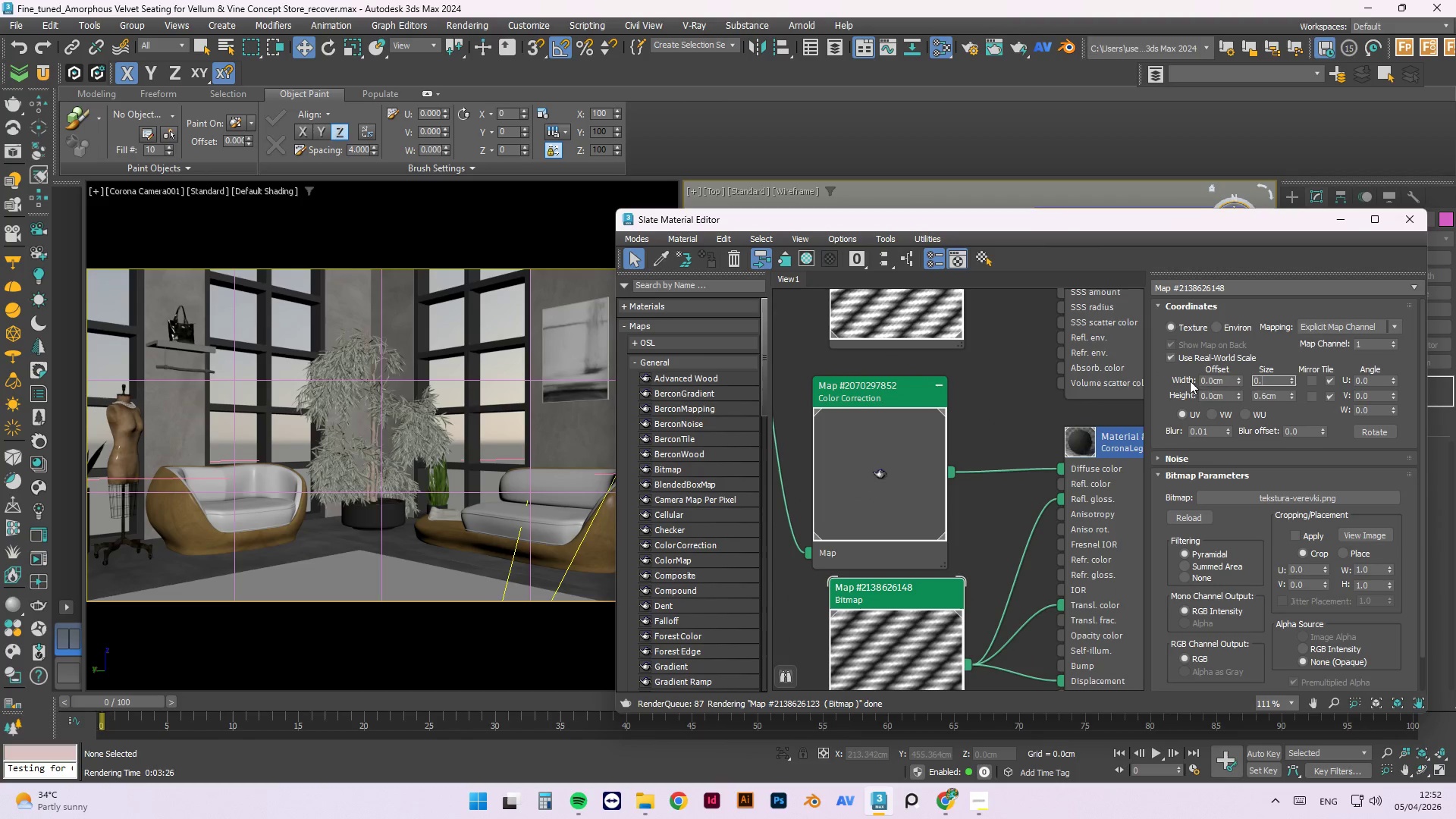 
key(NumpadDecimal)
 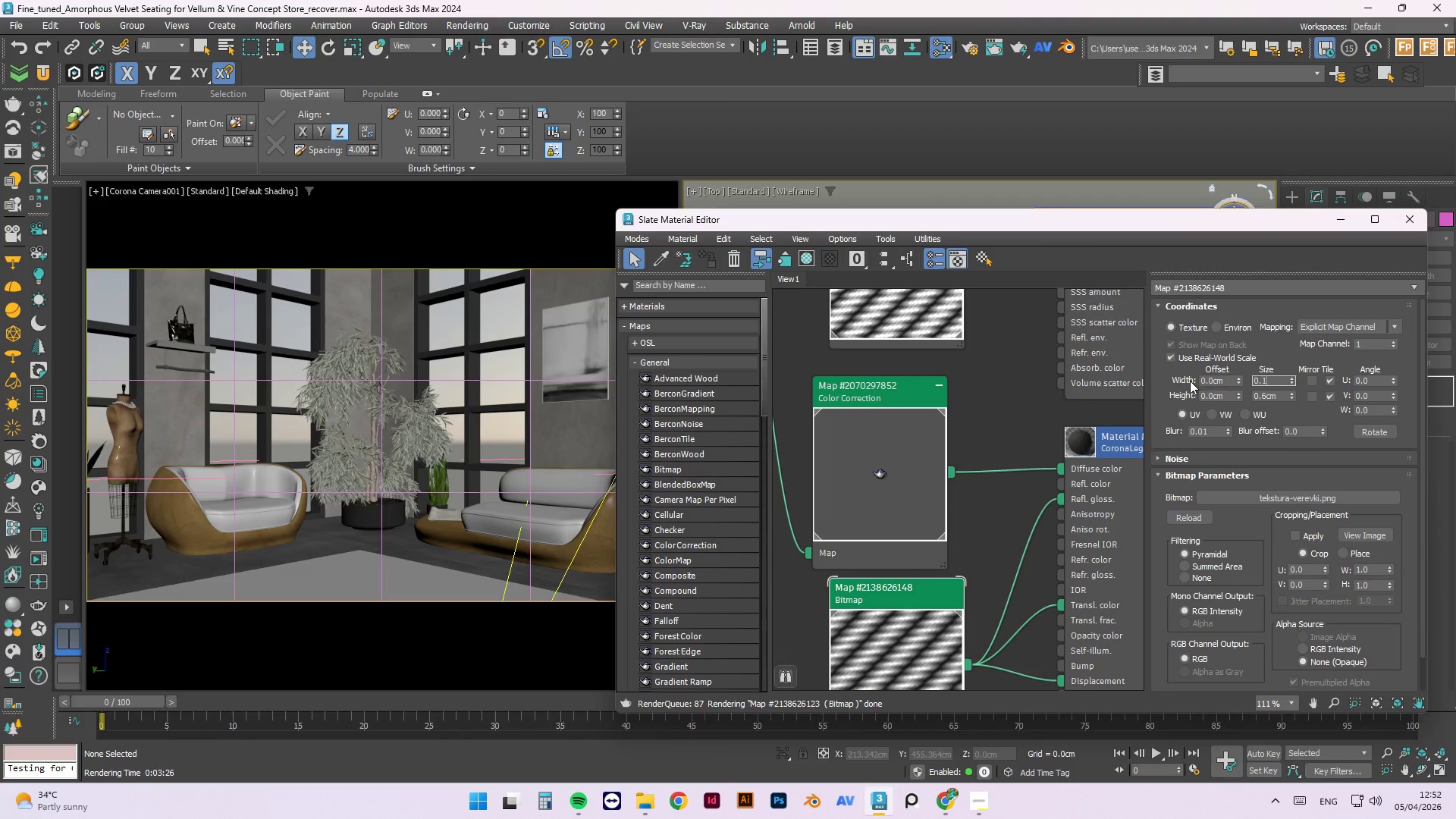 
key(Numpad1)
 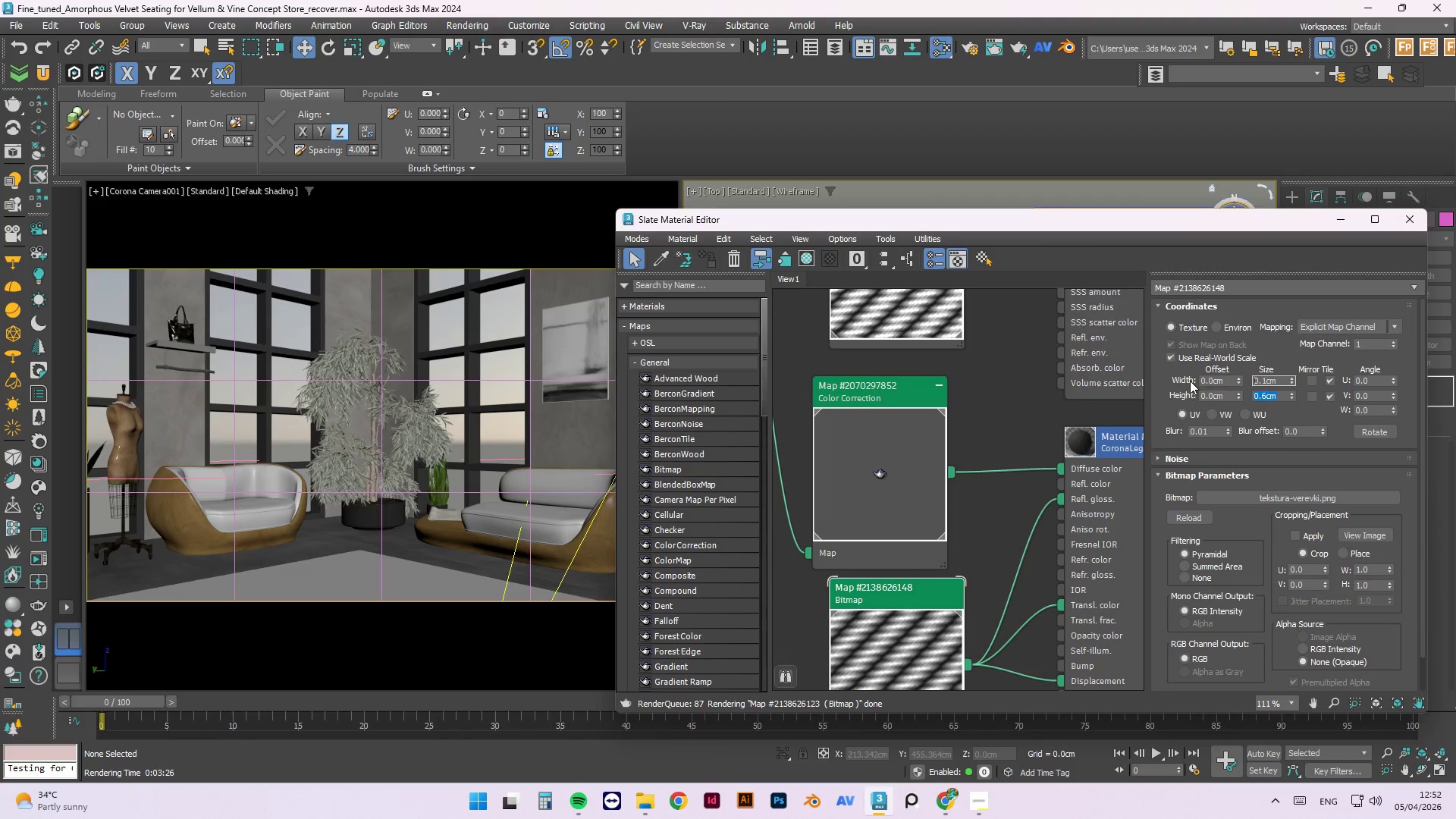 
key(Tab)
 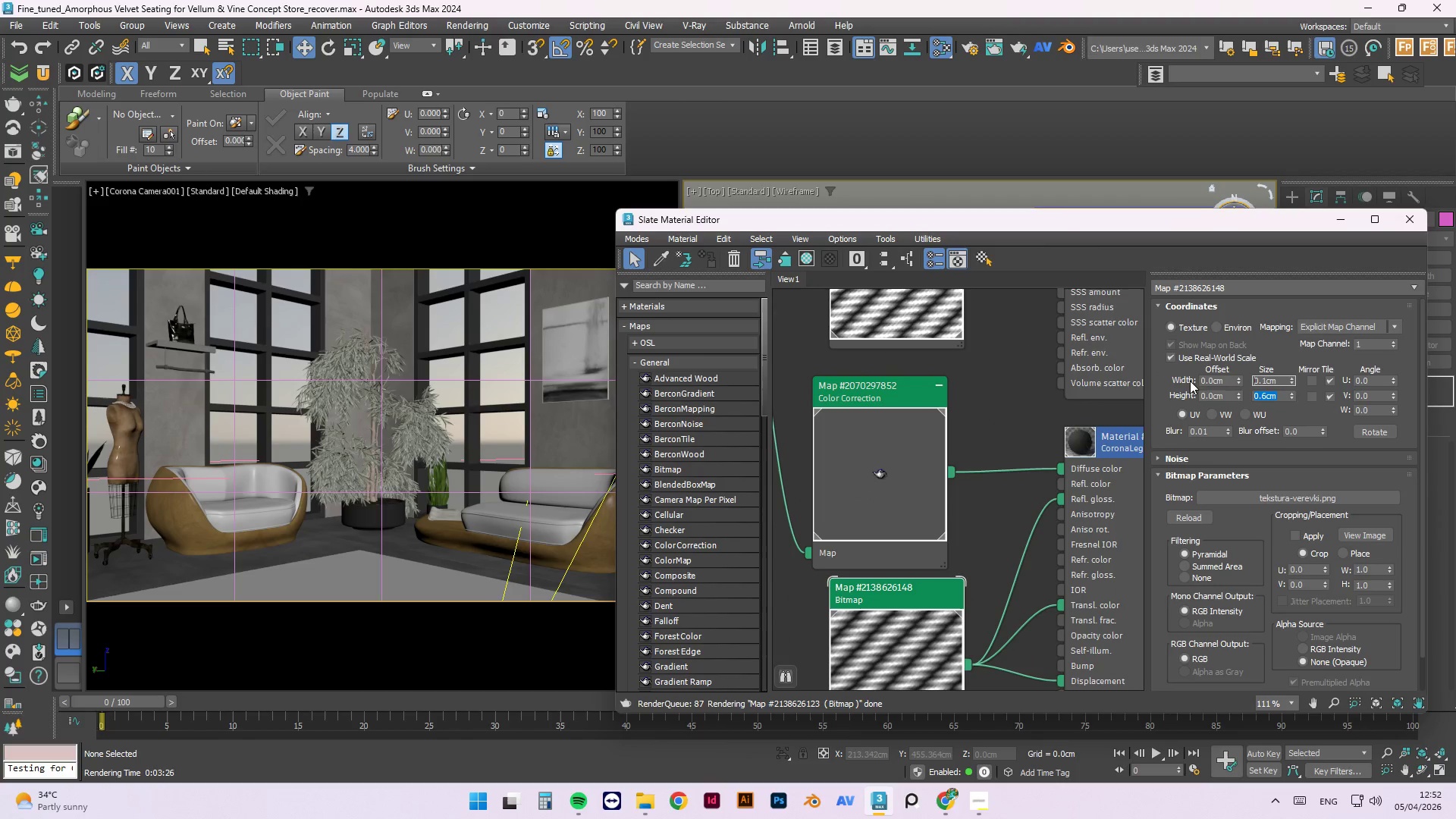 
key(Numpad0)
 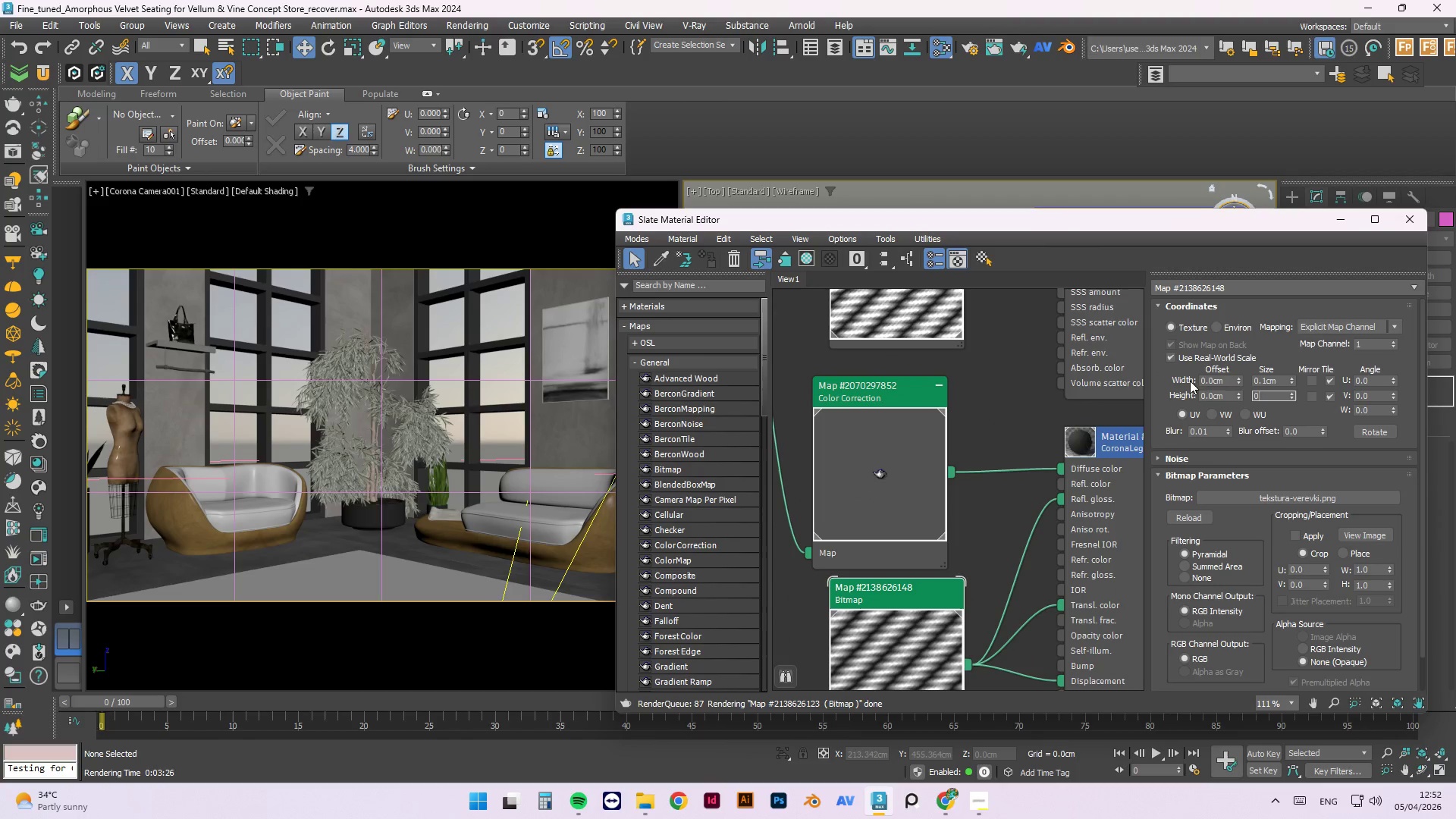 
key(NumpadDecimal)
 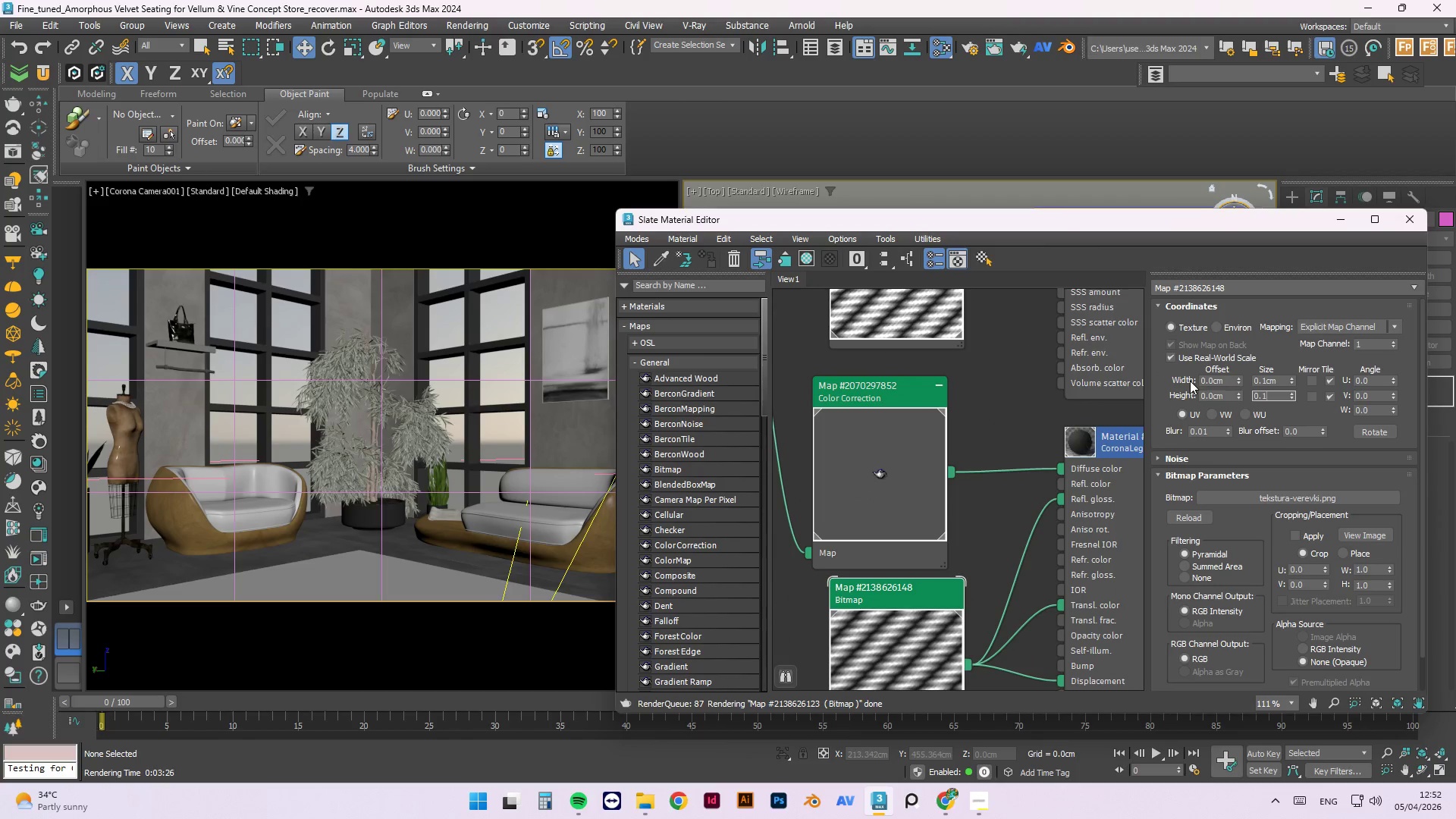 
key(Numpad1)
 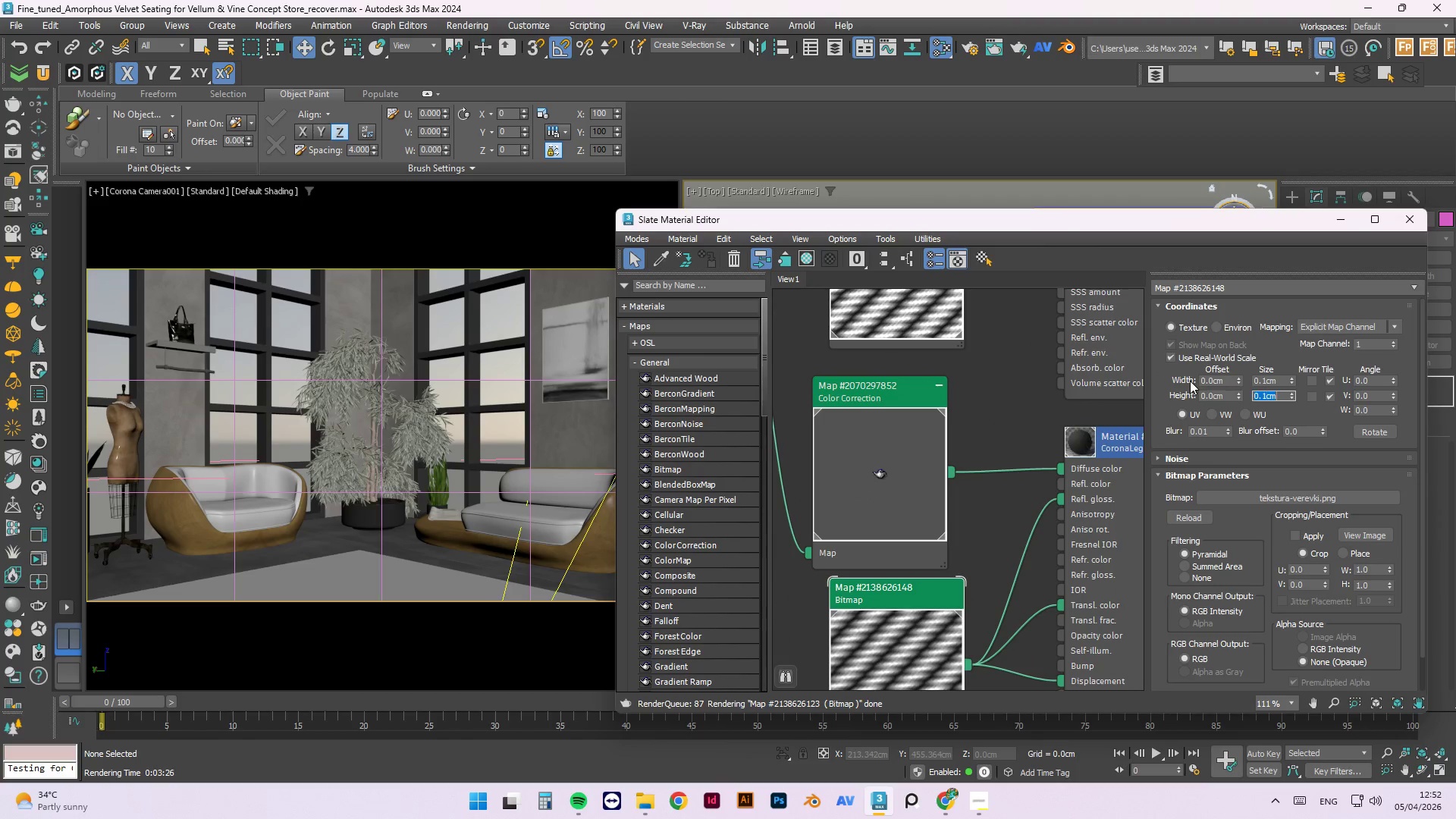 
key(NumpadEnter)
 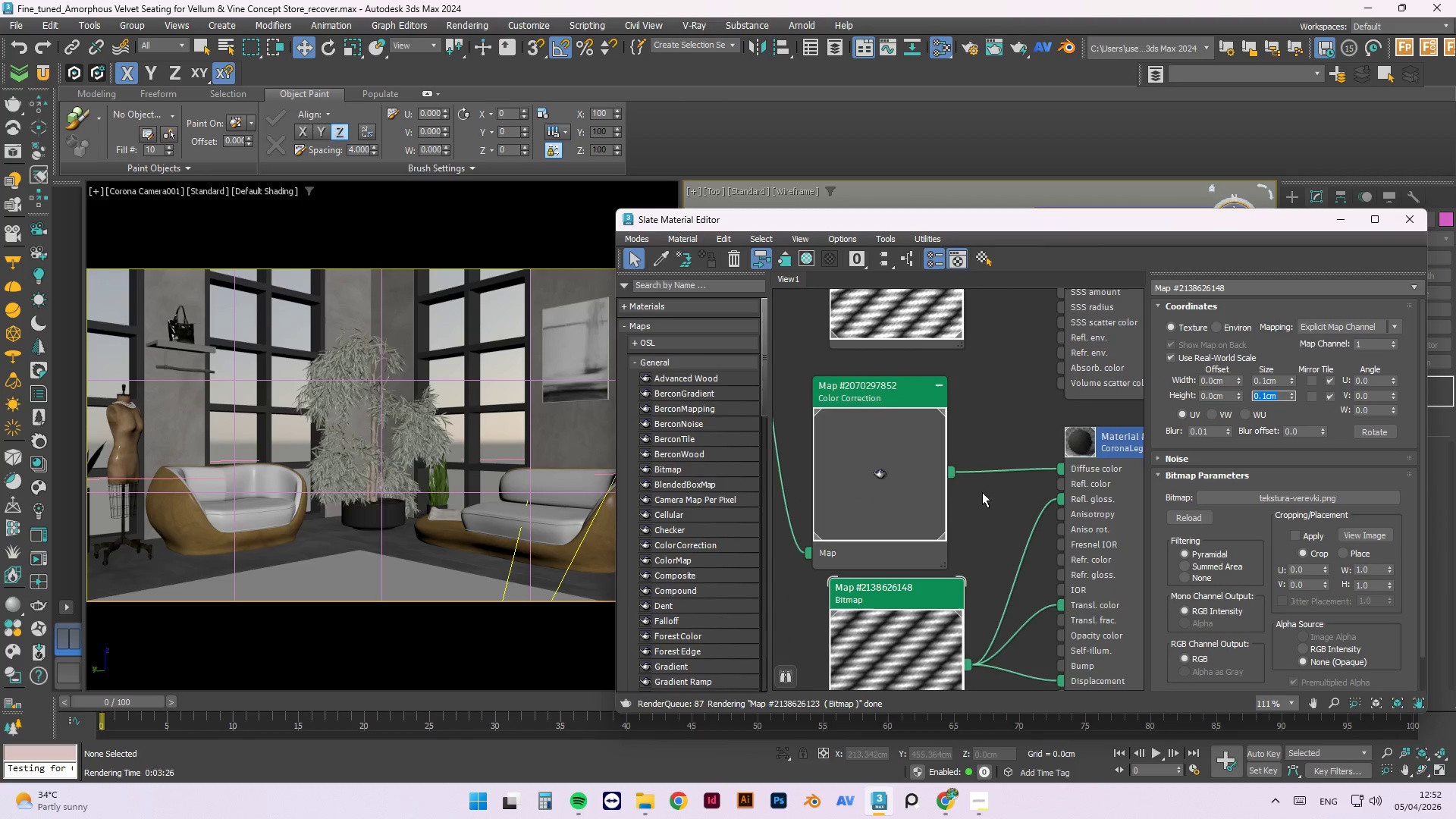 
scroll: coordinate [957, 565], scroll_direction: down, amount: 6.0
 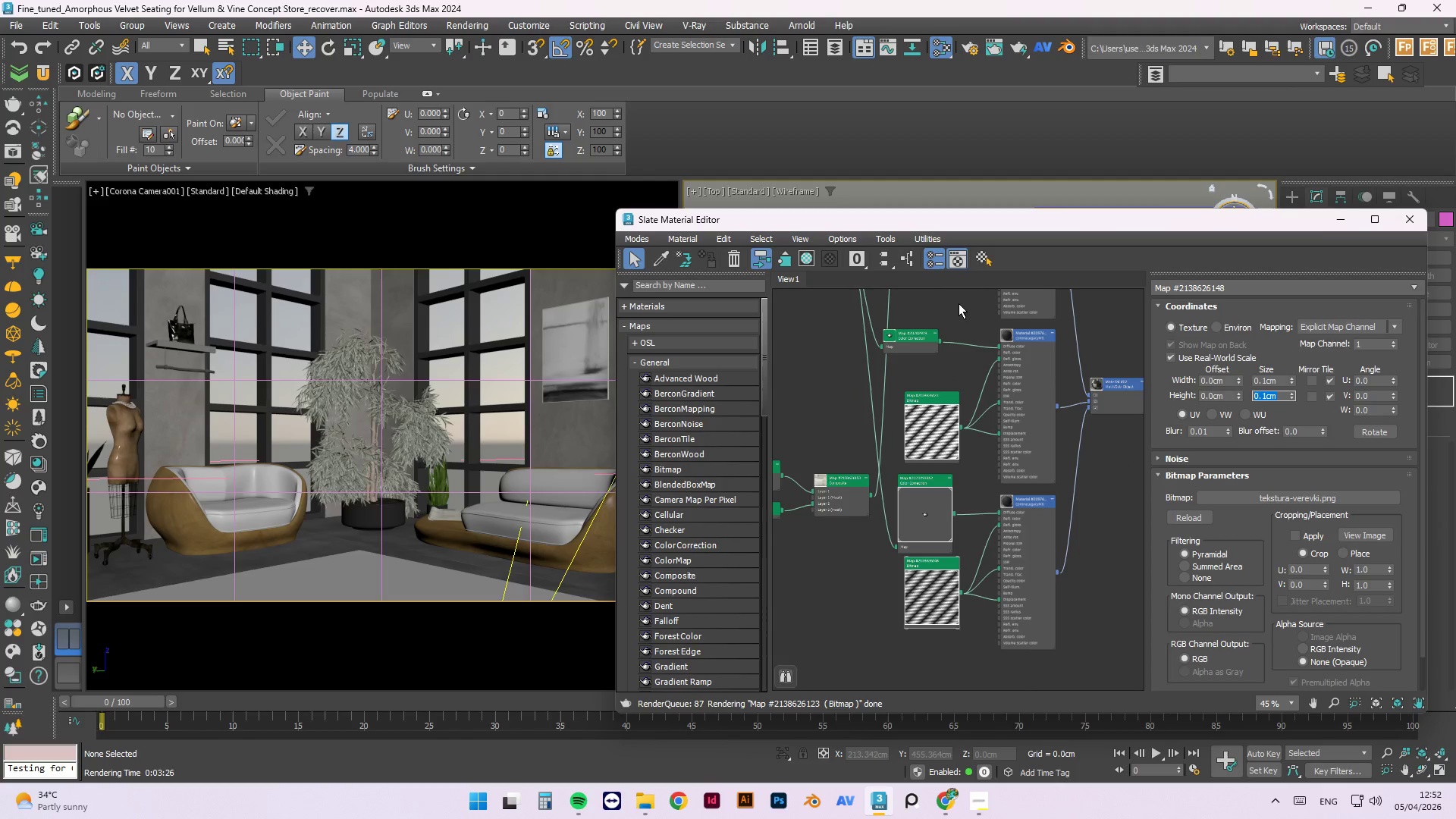 
scroll: coordinate [910, 463], scroll_direction: up, amount: 6.0
 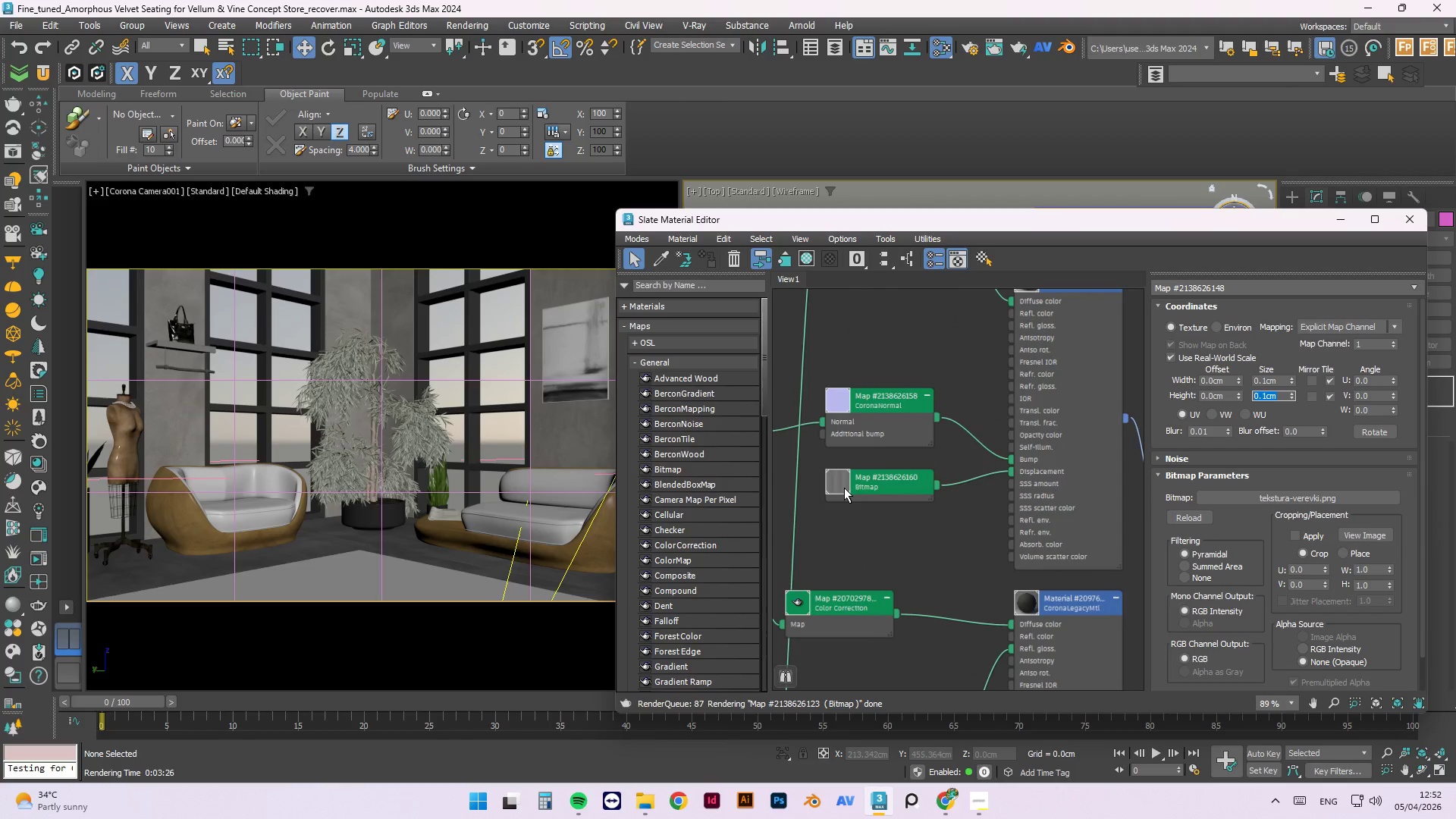 
double_click([843, 487])
 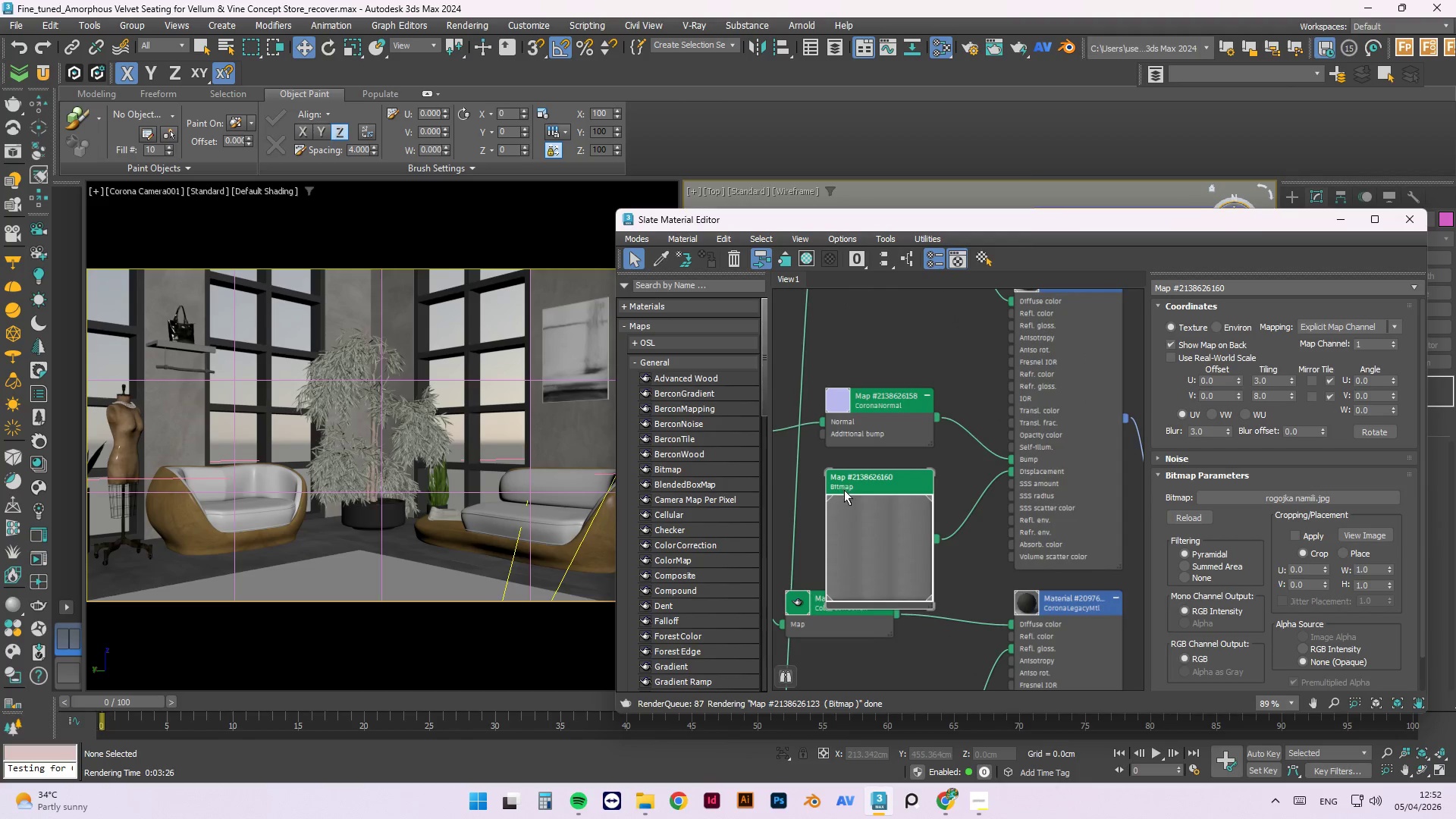 
right_click([862, 514])
 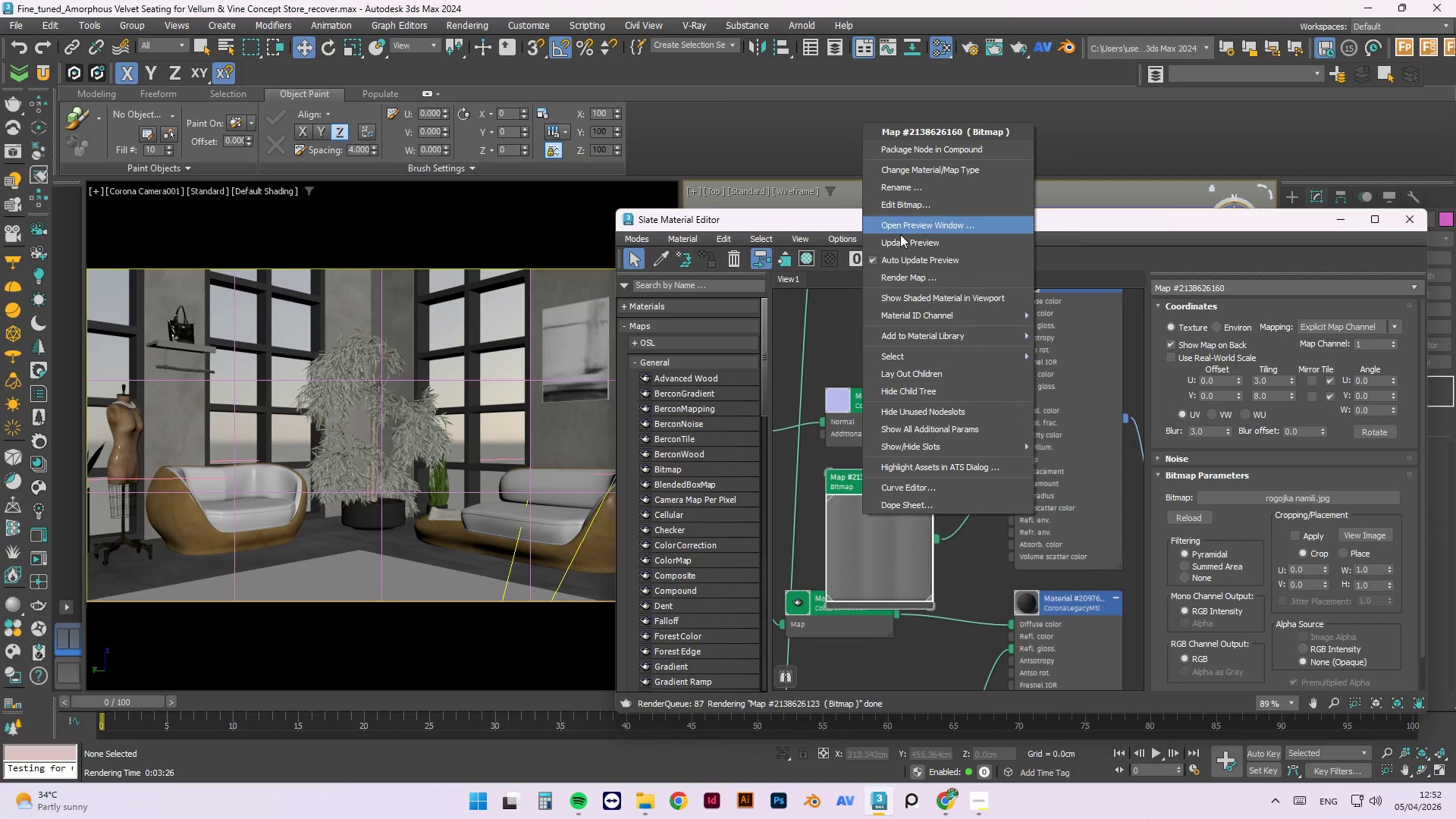 
left_click([901, 240])
 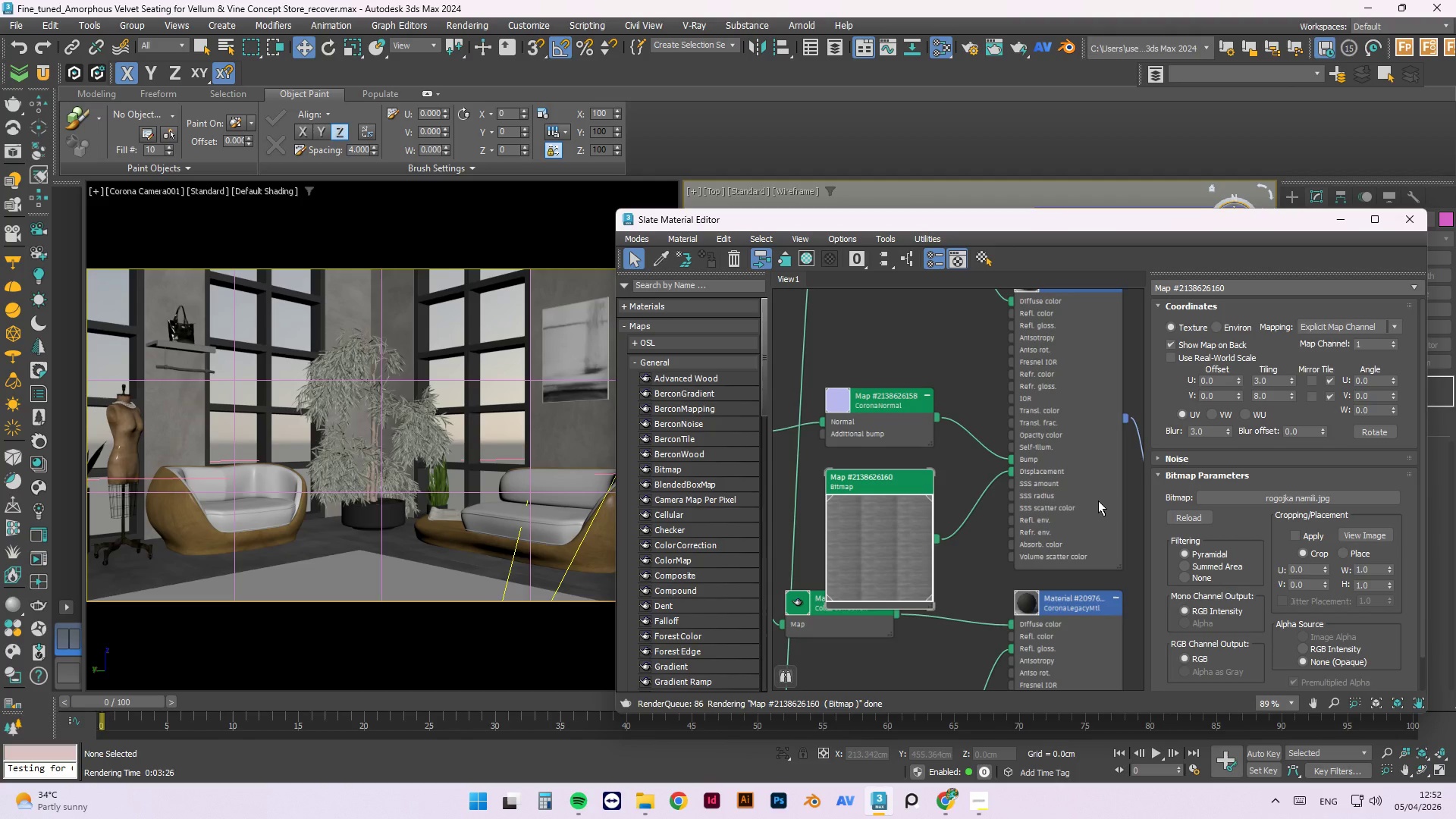 
wait(15.64)
 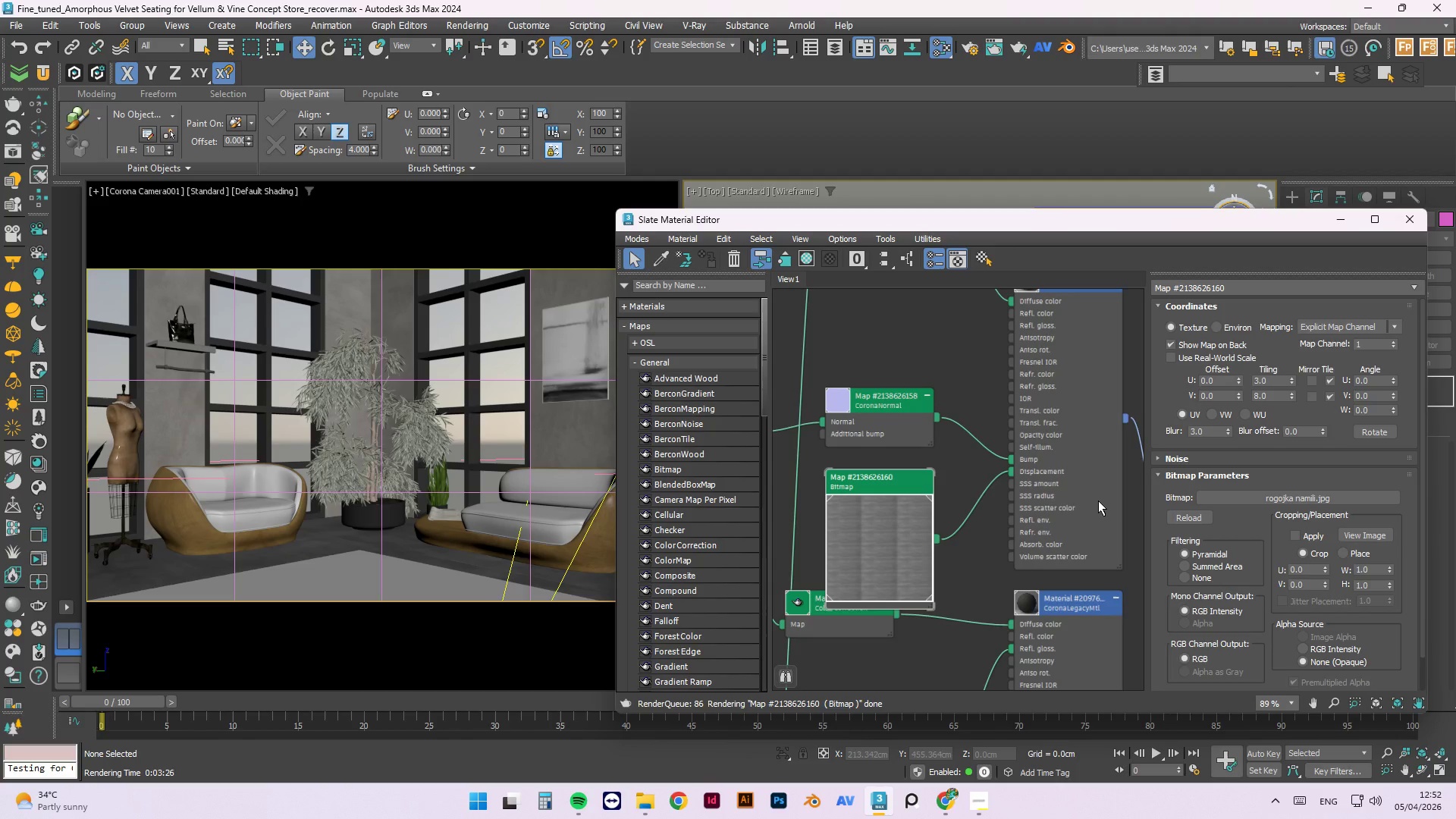 
scroll: coordinate [968, 457], scroll_direction: down, amount: 2.0
 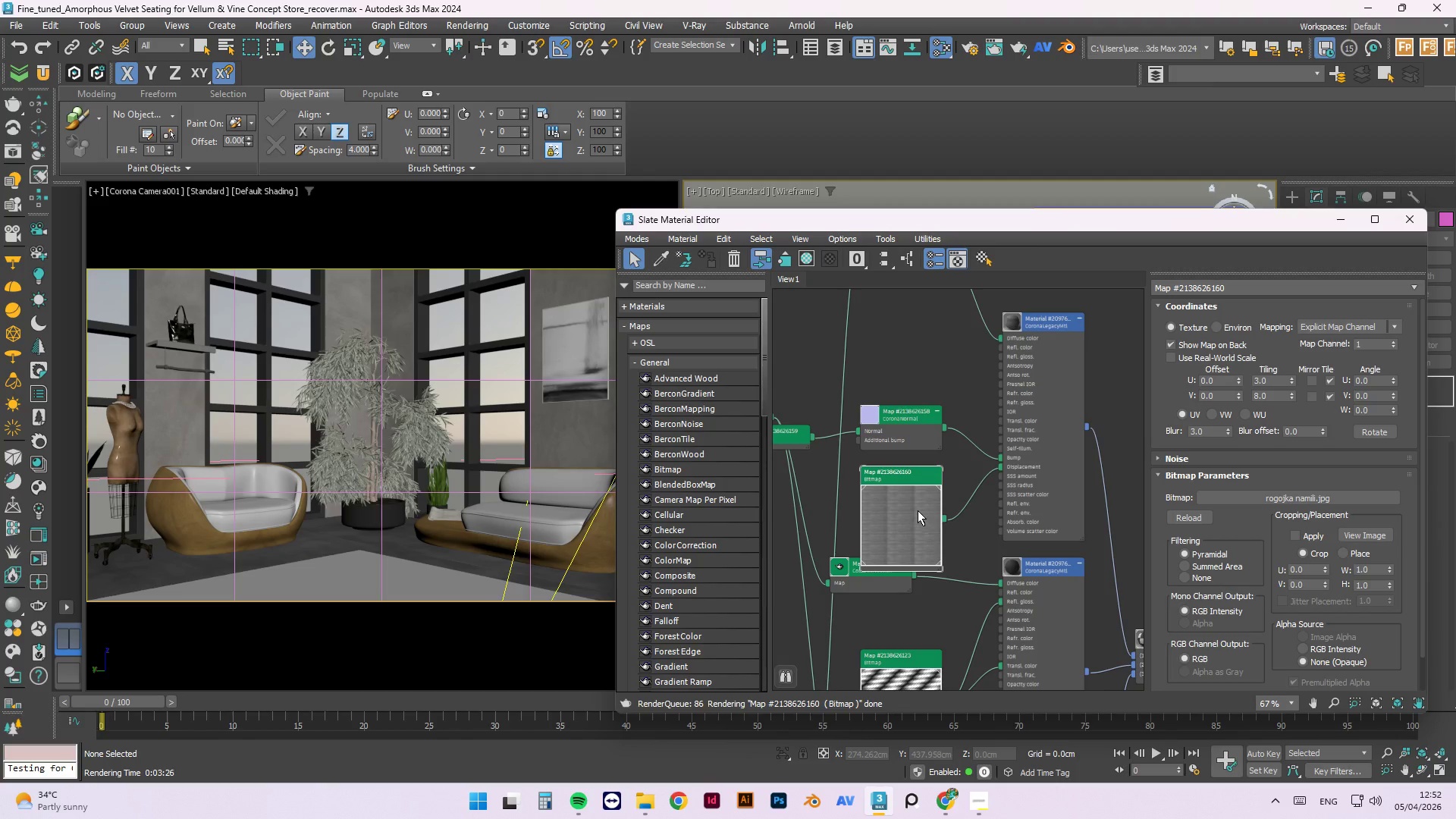 
left_click_drag(start_coordinate=[918, 510], to_coordinate=[925, 425])
 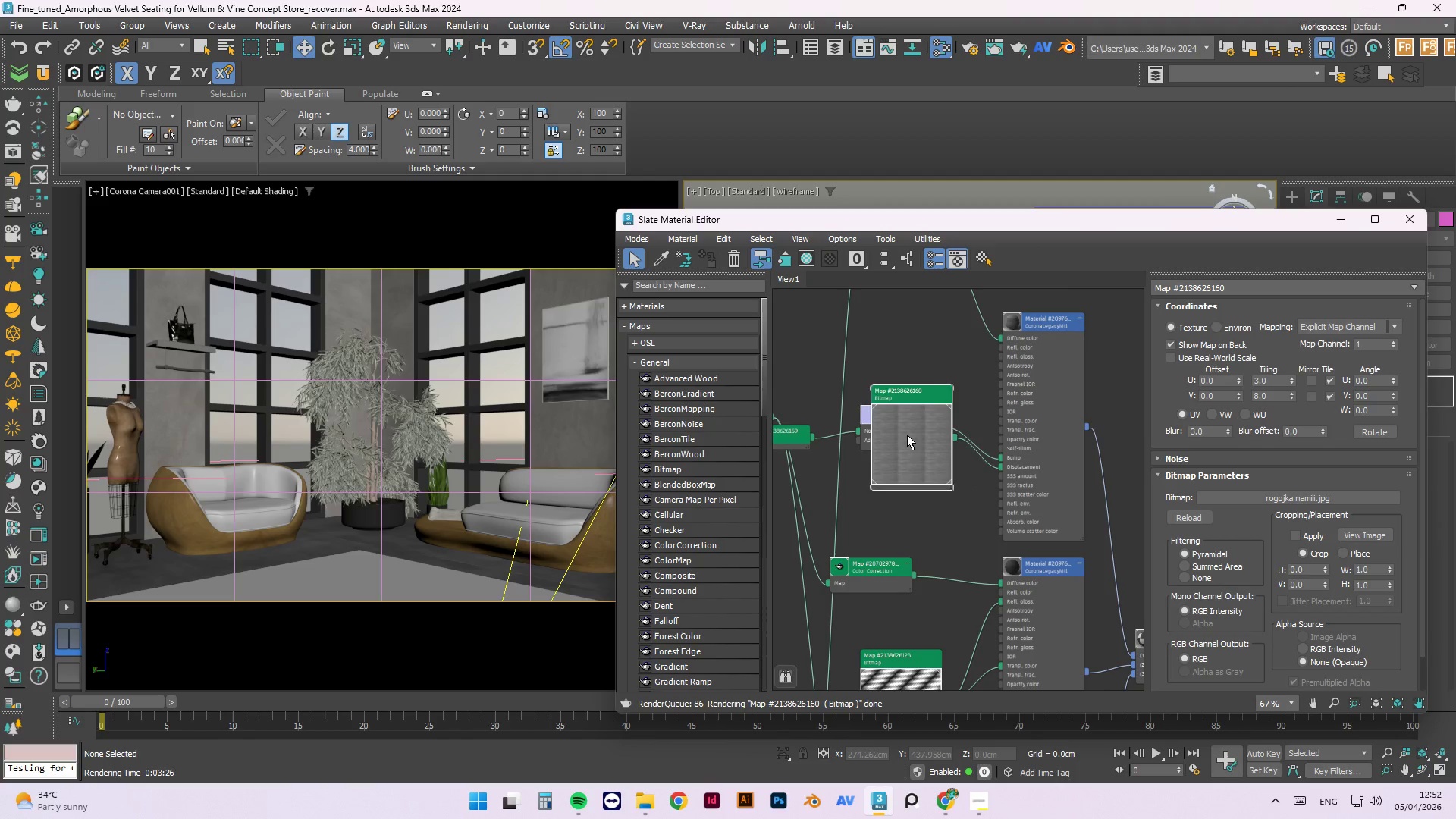 
left_click_drag(start_coordinate=[907, 435], to_coordinate=[861, 485])
 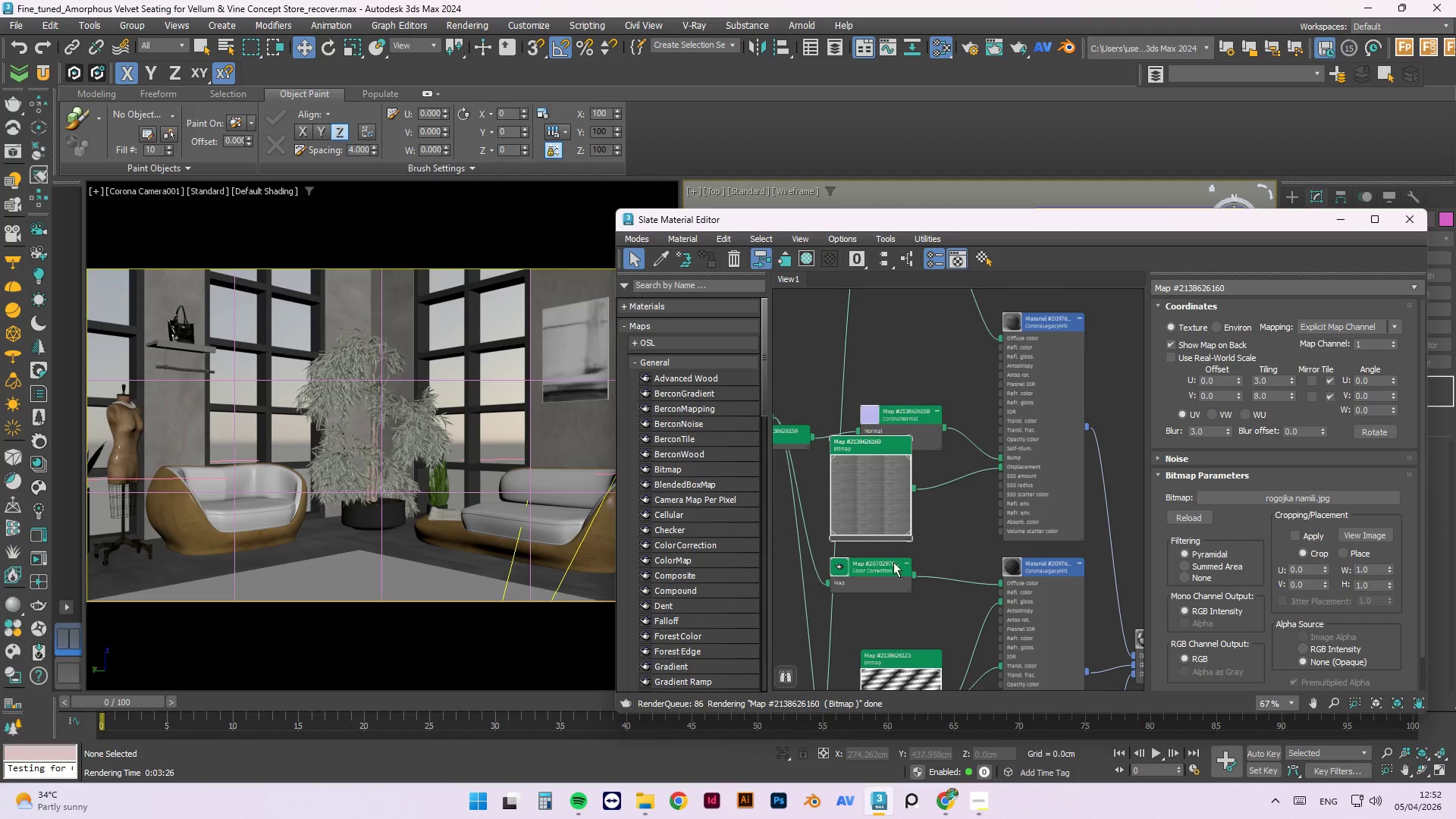 
left_click([898, 612])
 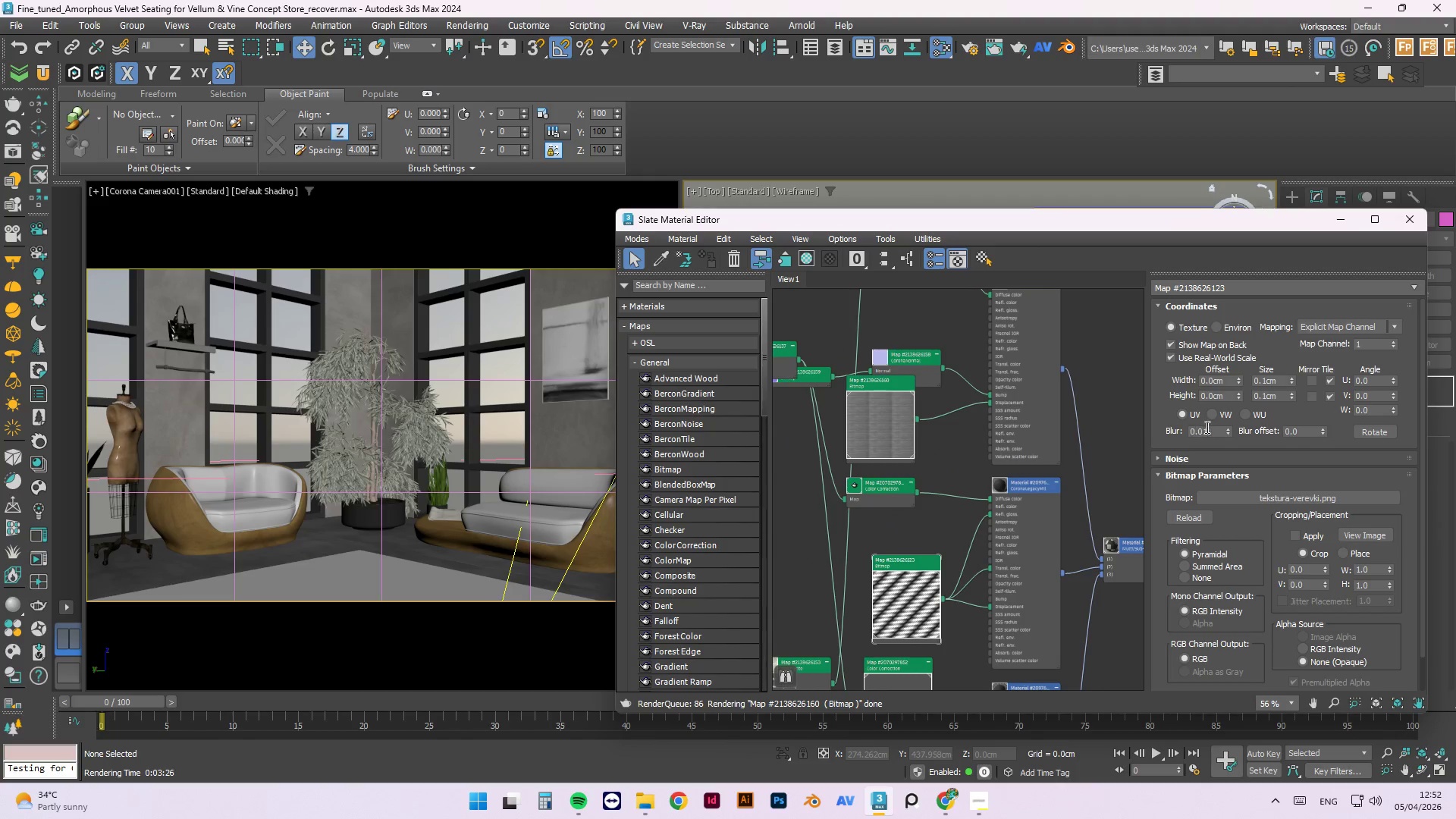 
scroll: coordinate [896, 616], scroll_direction: down, amount: 1.0
 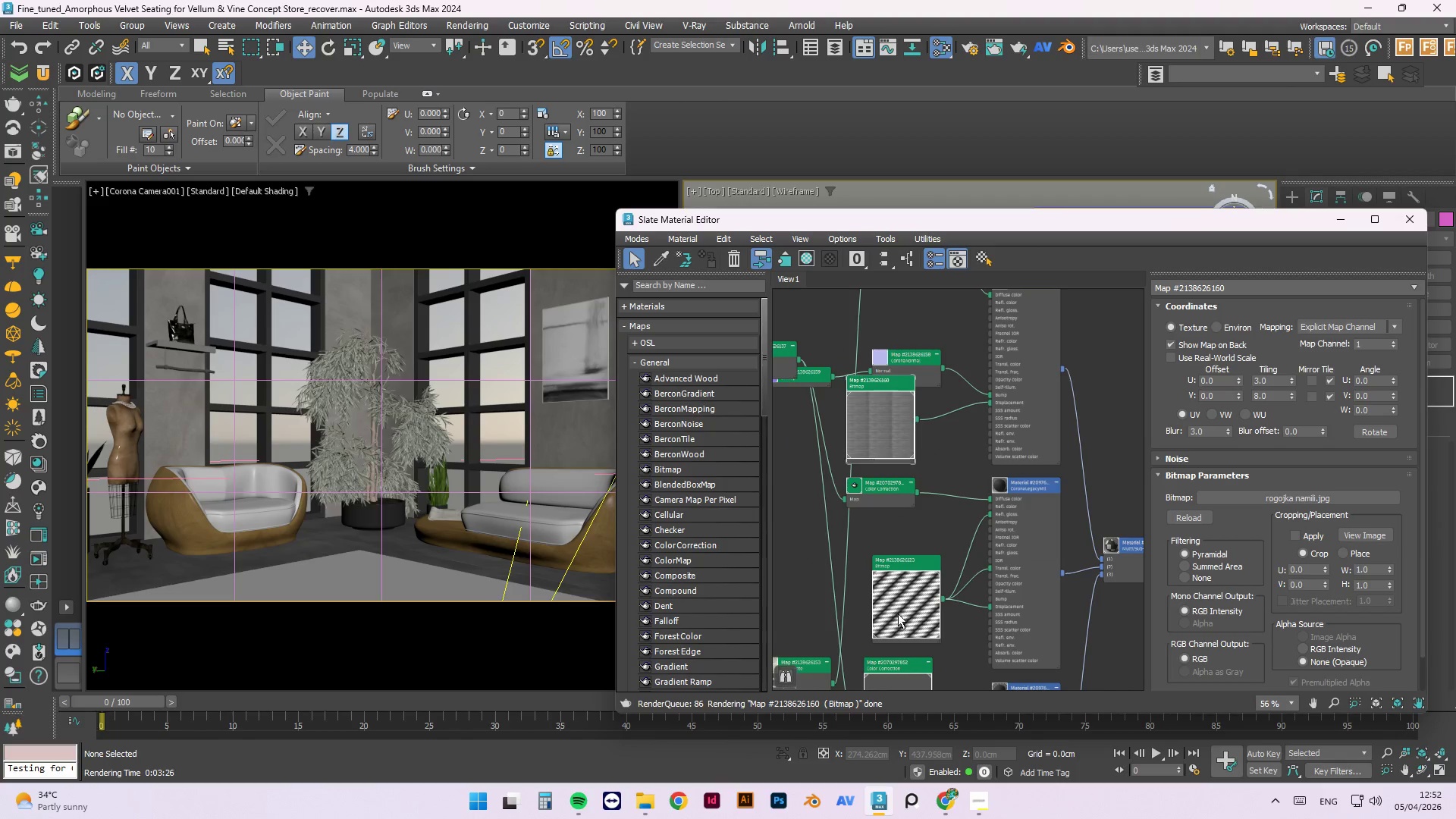 
left_click_drag(start_coordinate=[1211, 428], to_coordinate=[1114, 432])
 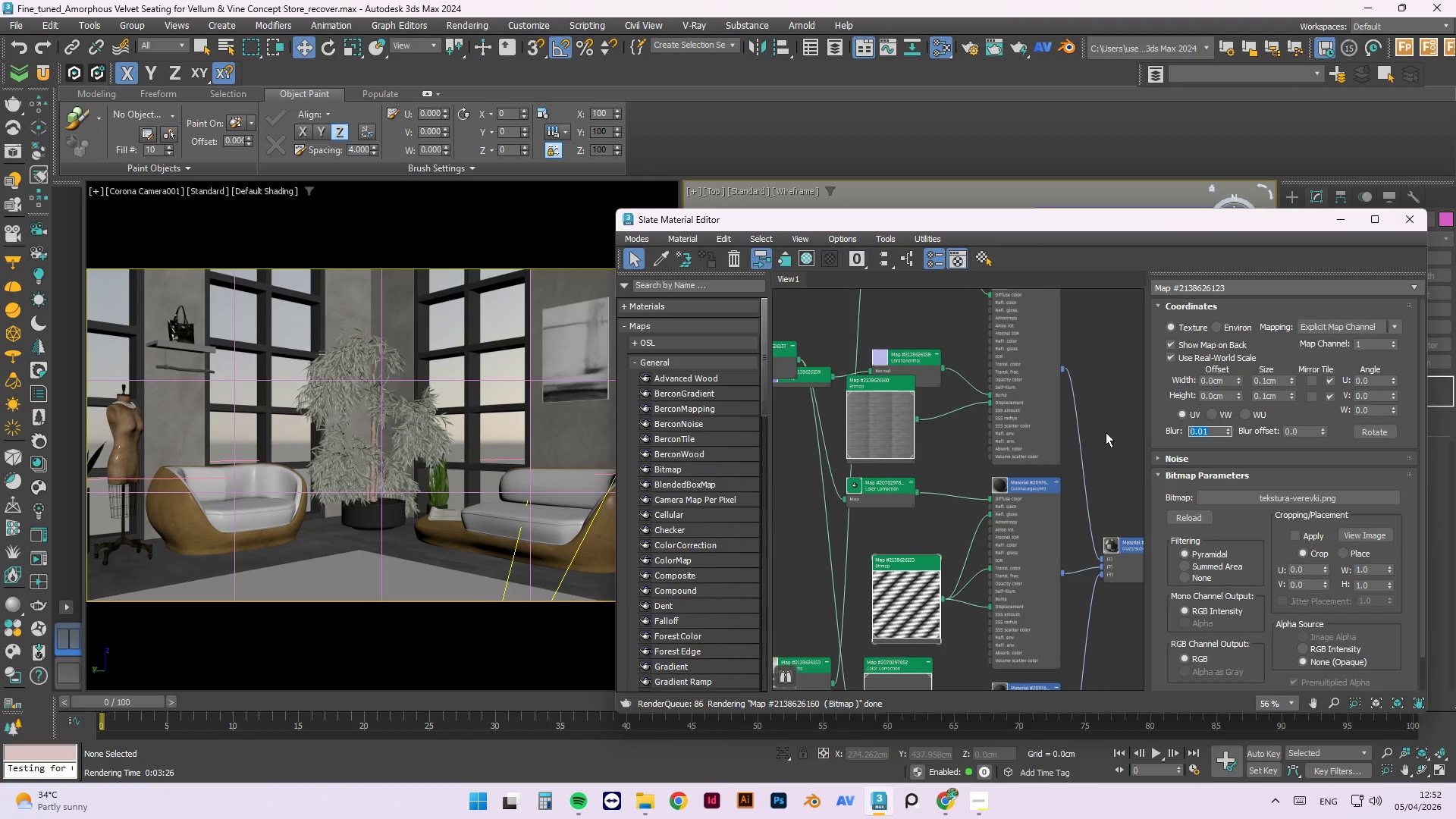 
key(Numpad3)
 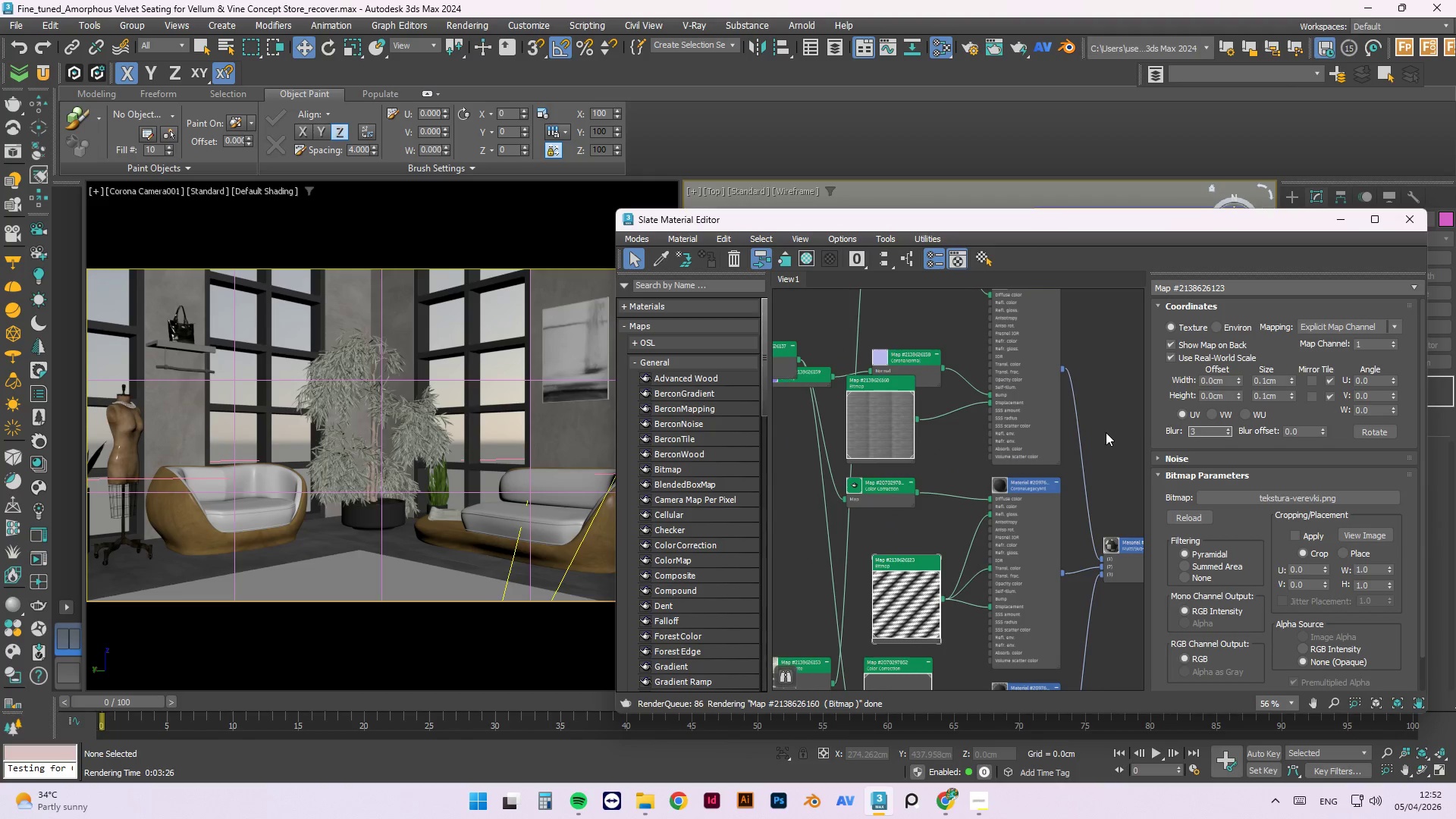 
key(NumpadEnter)
 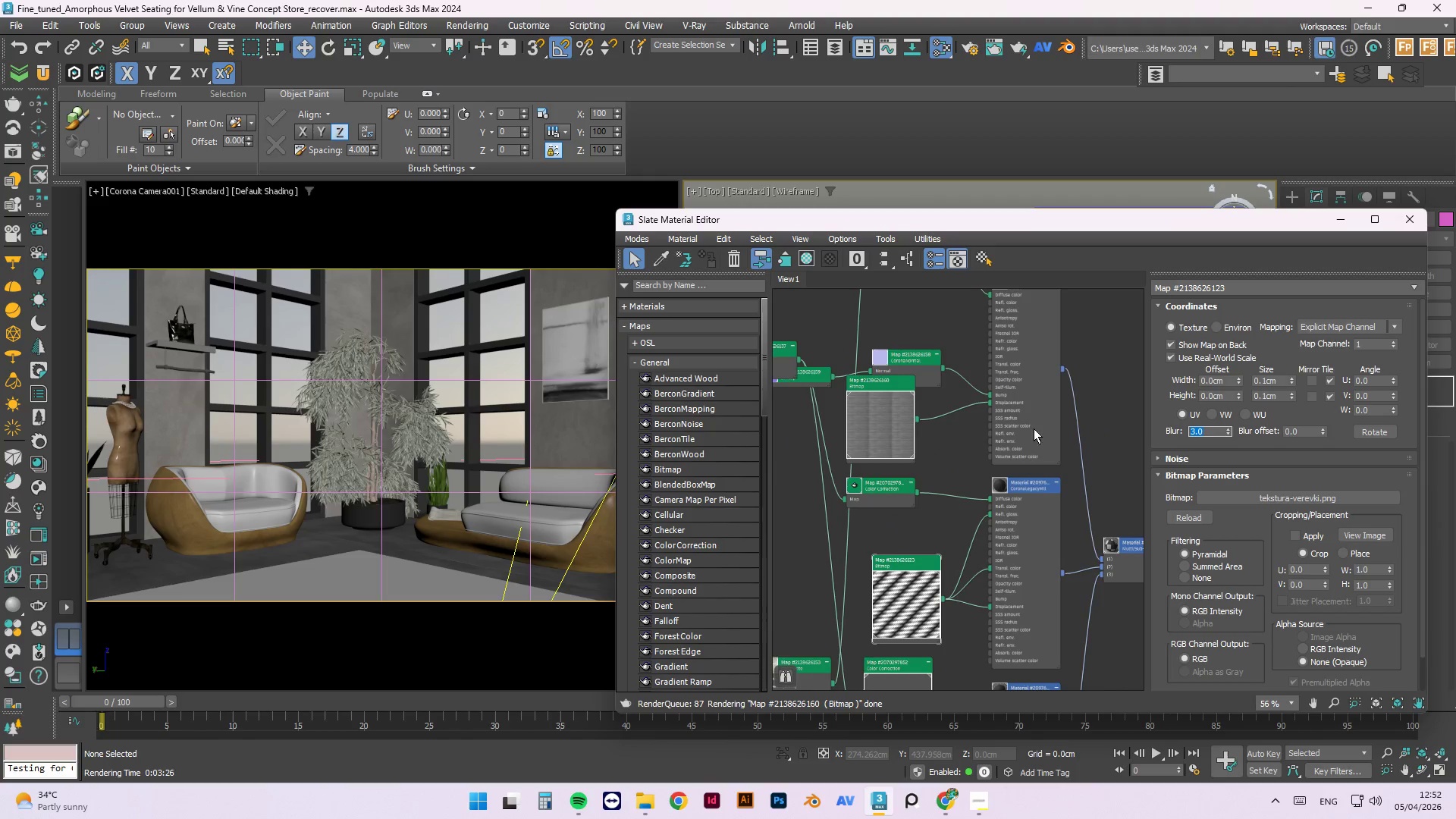 
left_click([1004, 494])
 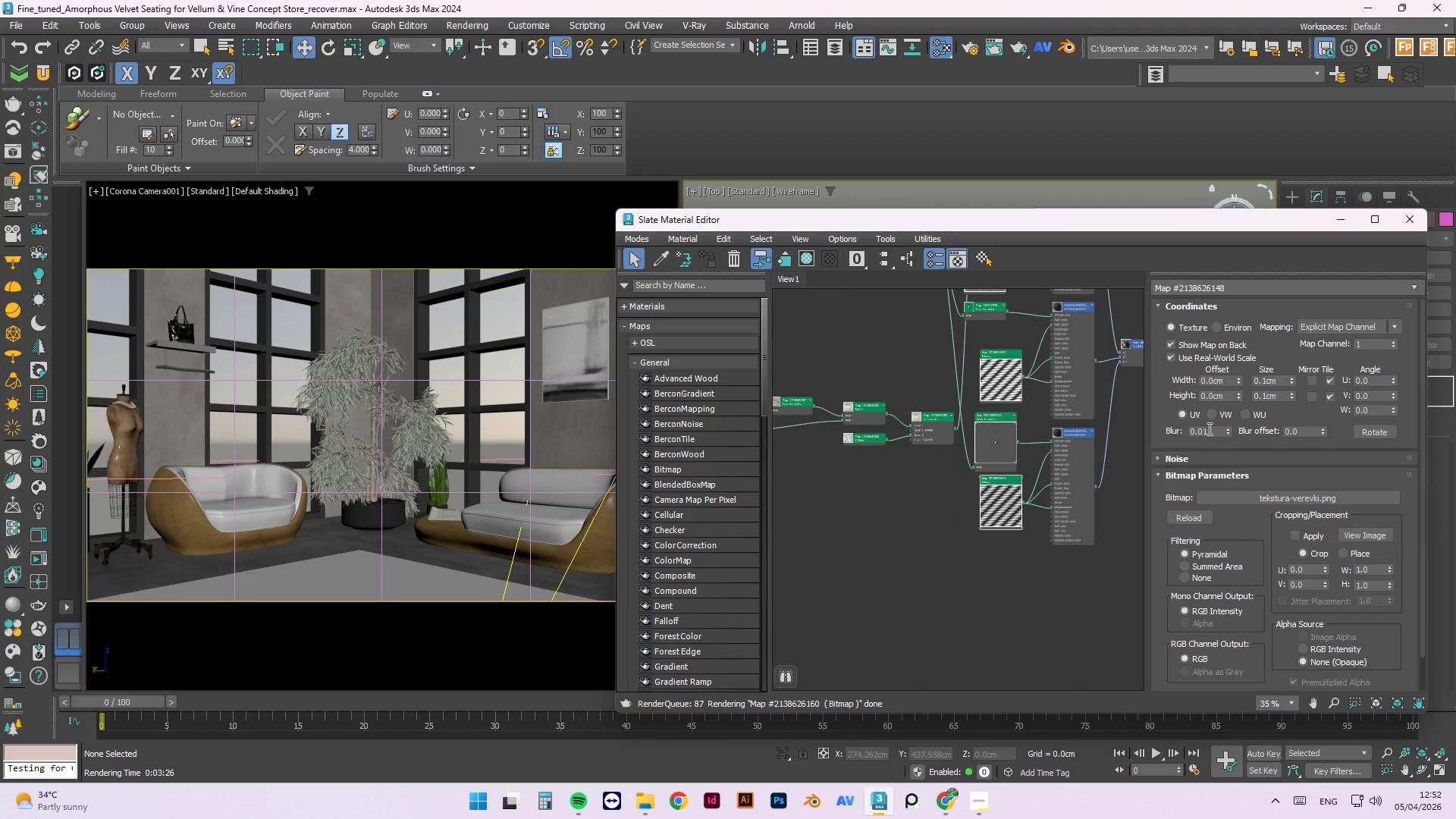 
scroll: coordinate [1004, 506], scroll_direction: down, amount: 2.0
 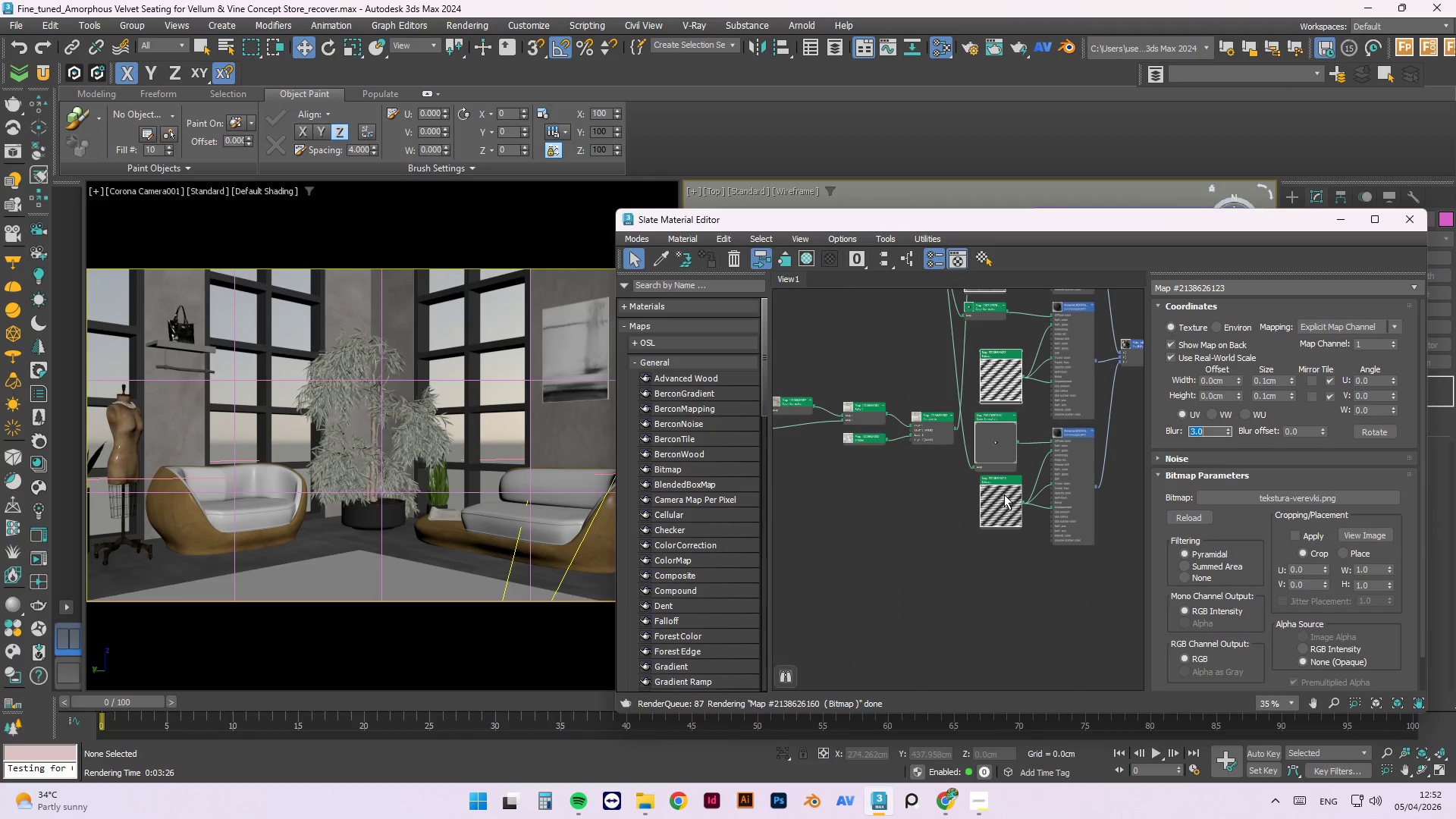 
left_click_drag(start_coordinate=[1210, 433], to_coordinate=[1137, 434])
 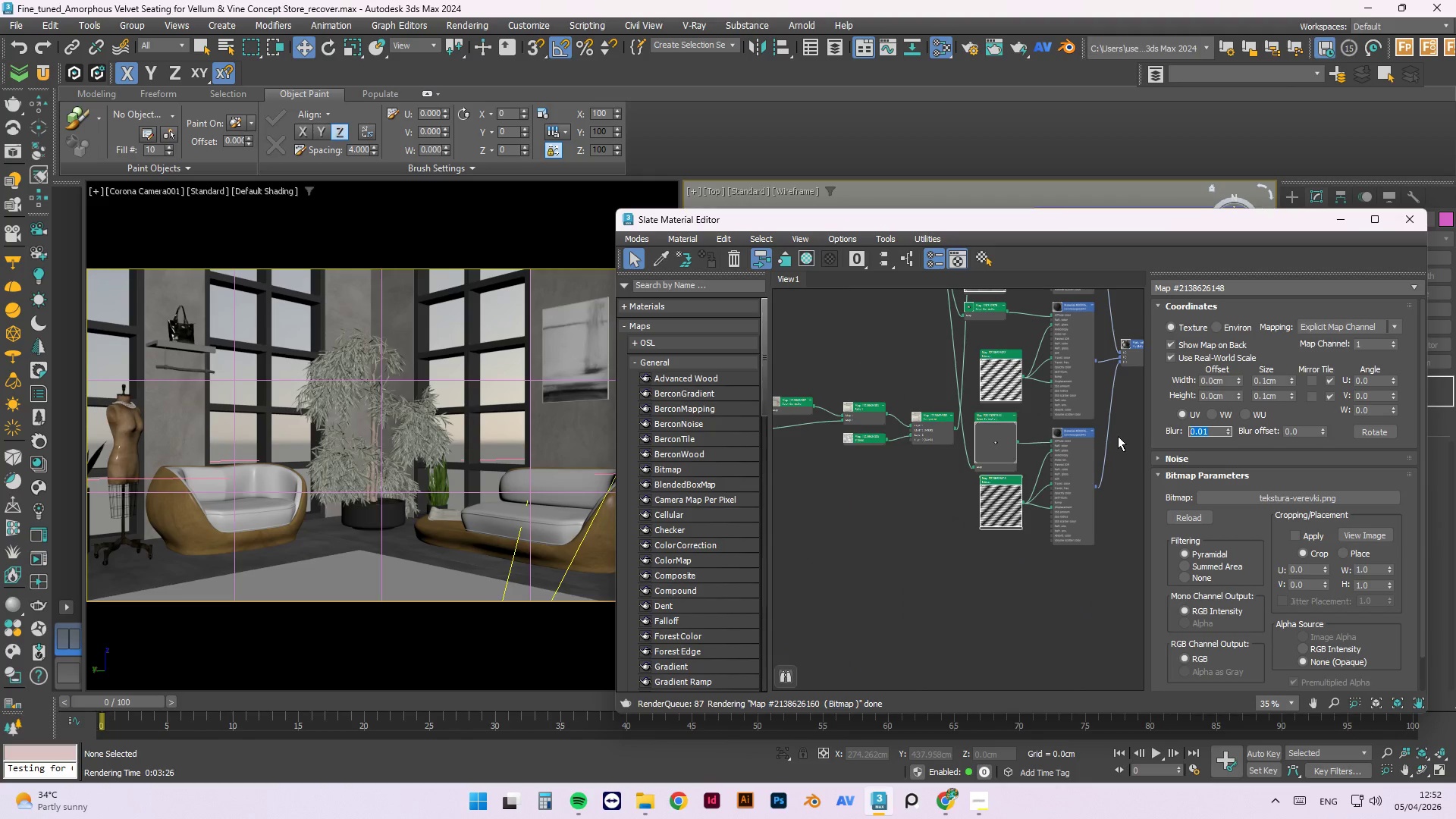 
key(Numpad3)
 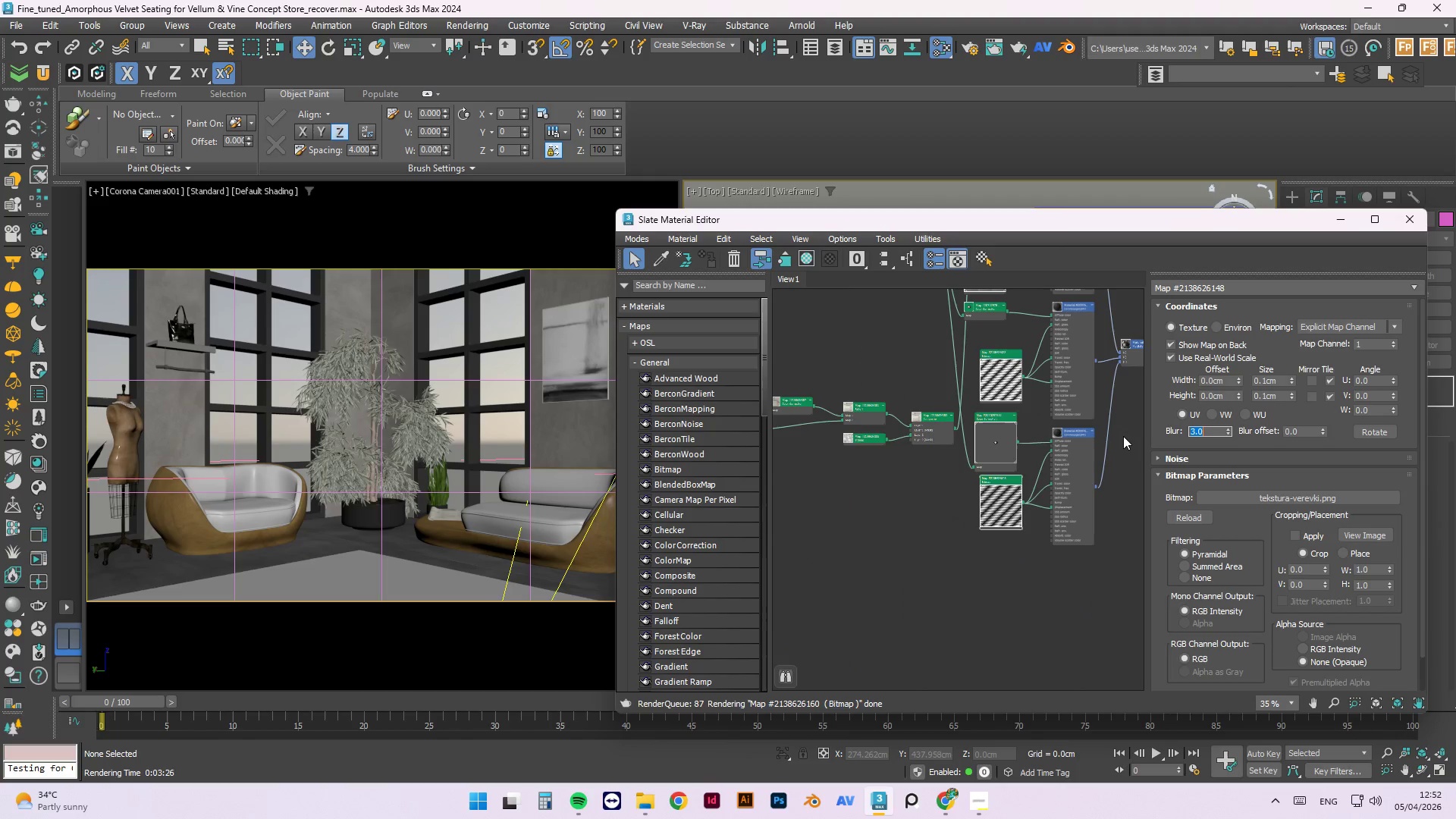 
key(NumpadEnter)
 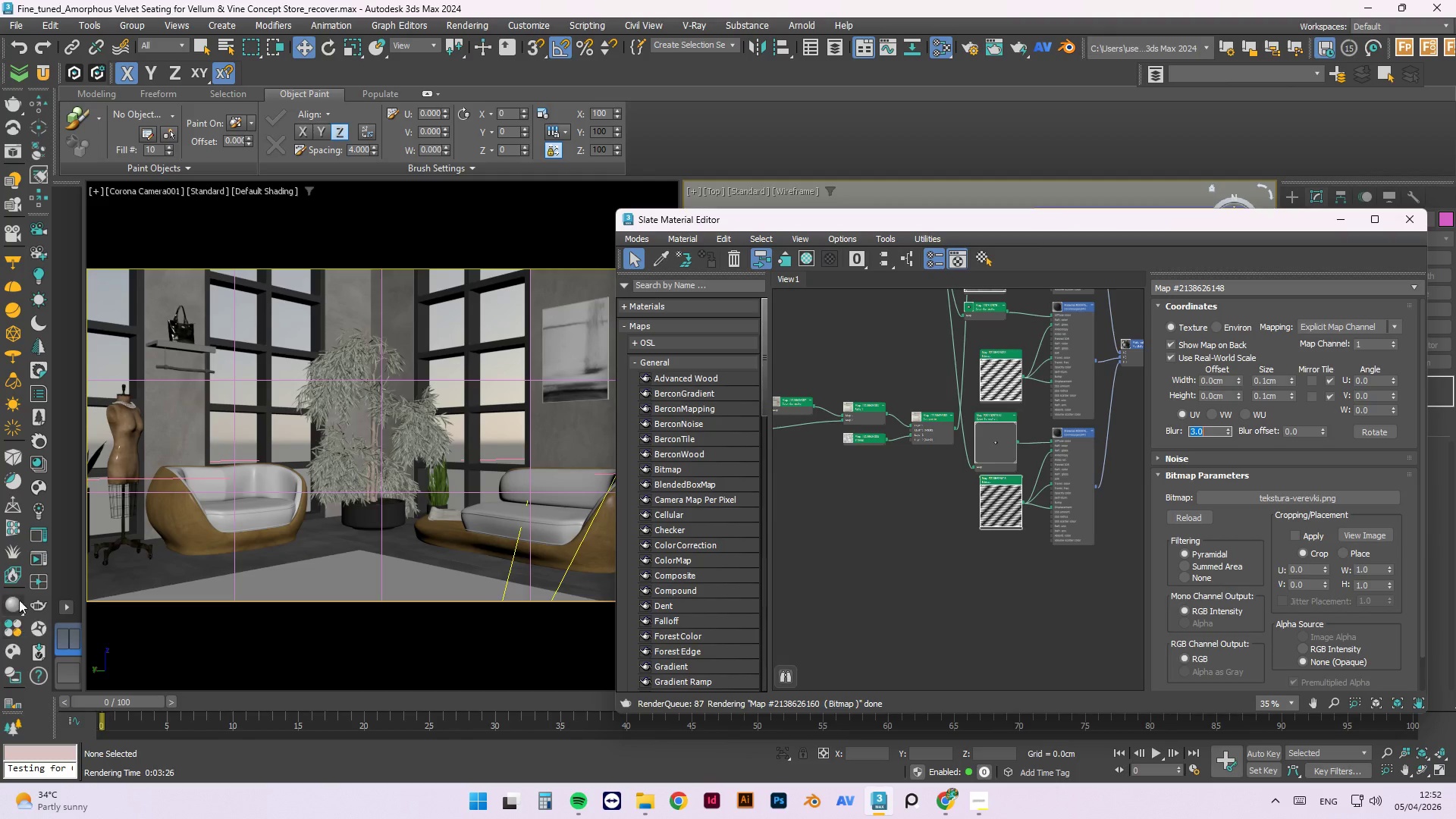 
left_click([39, 560])
 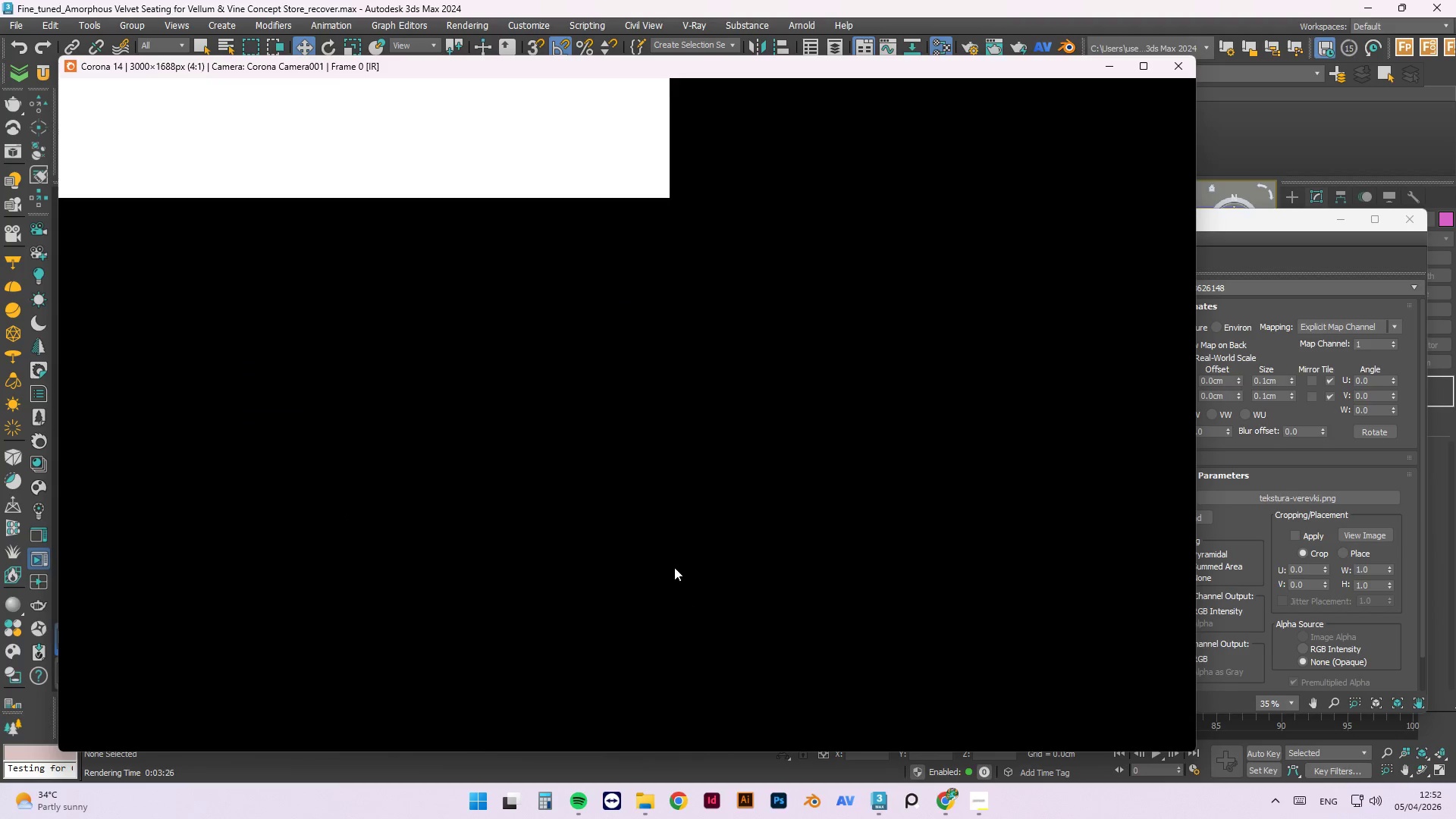 
scroll: coordinate [640, 340], scroll_direction: down, amount: 2.0
 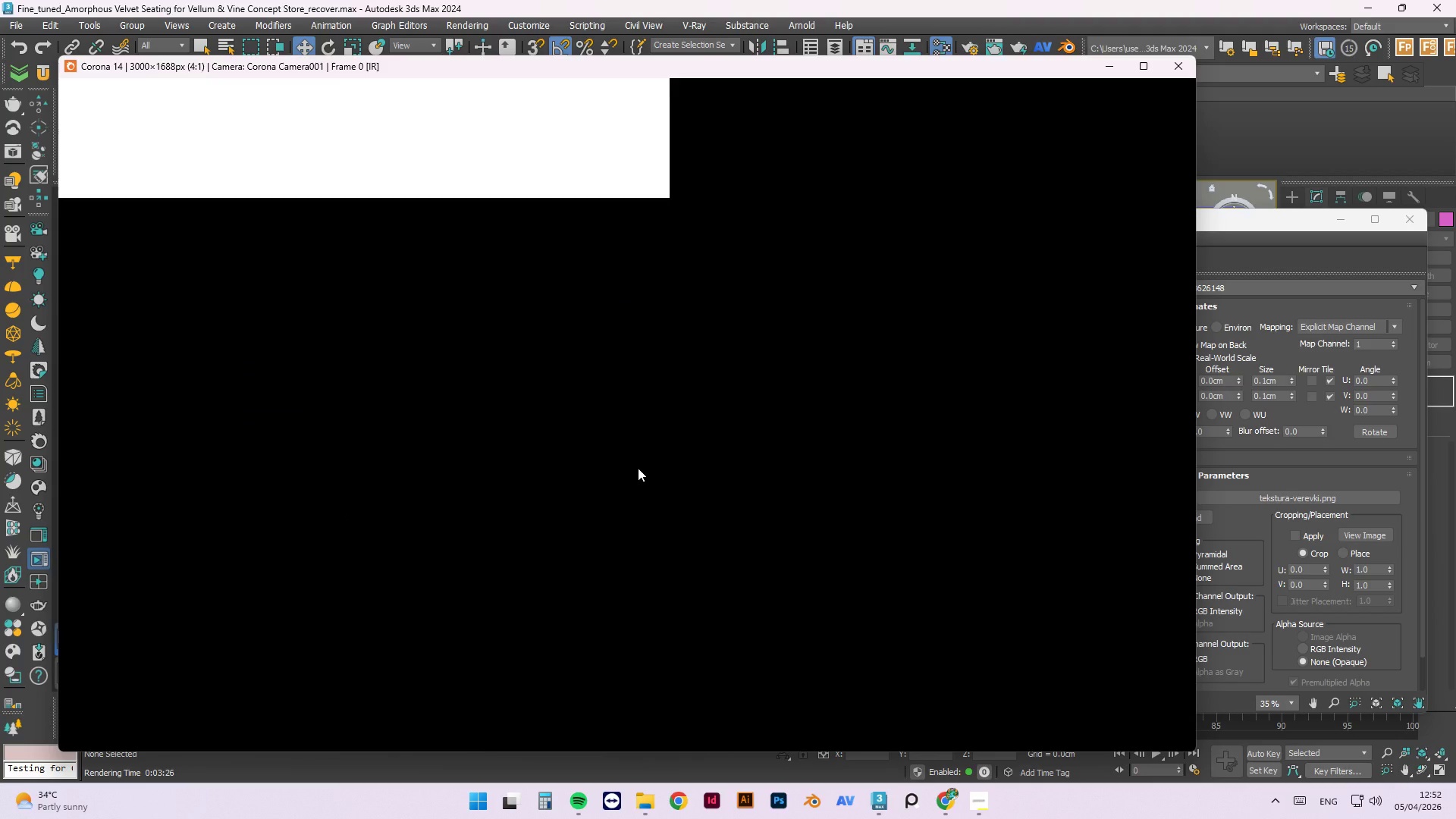 
scroll: coordinate [638, 468], scroll_direction: up, amount: 3.0
 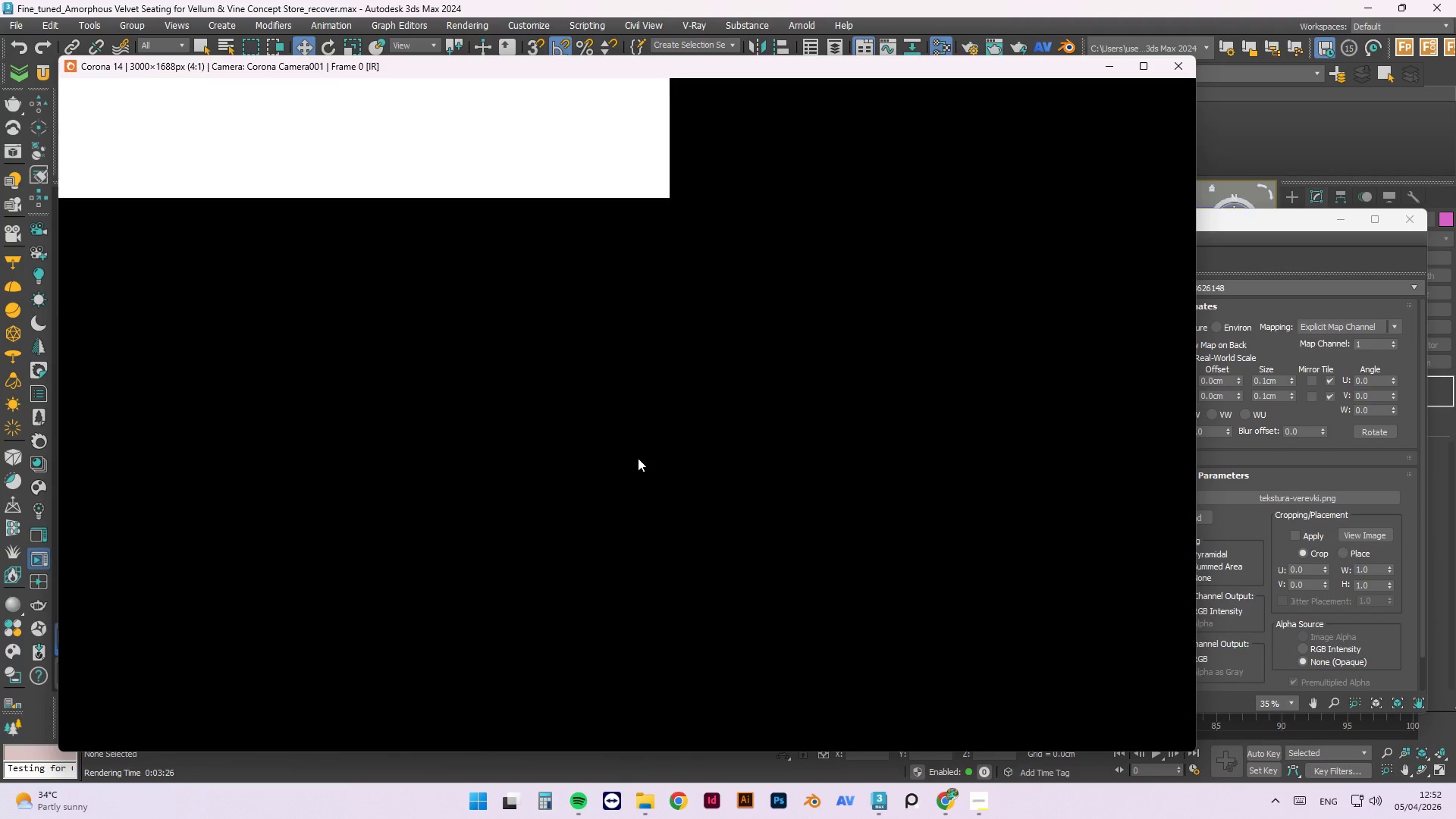 
left_click([638, 458])
 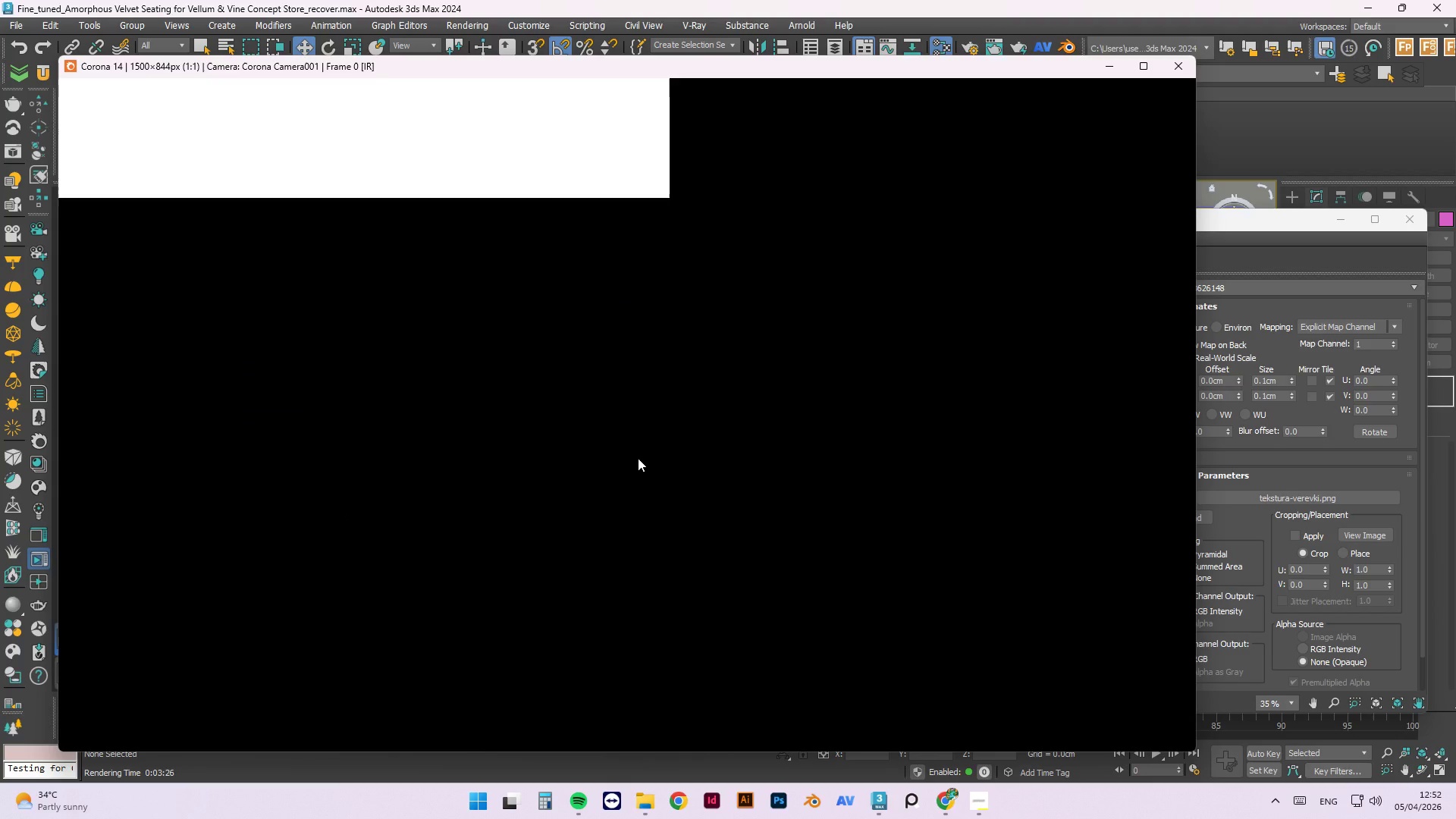 
scroll: coordinate [638, 458], scroll_direction: down, amount: 2.0
 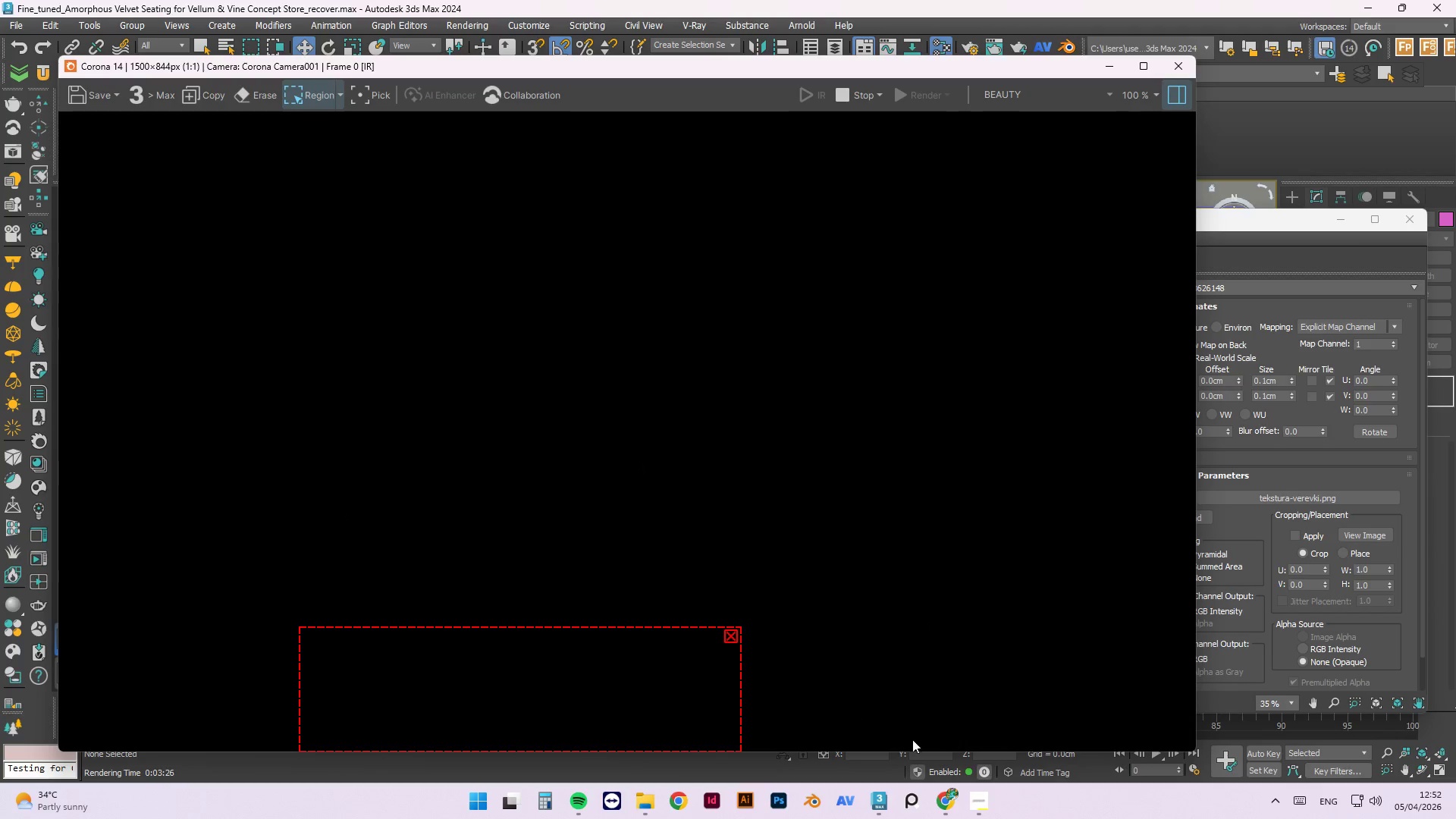 
left_click([959, 802])
 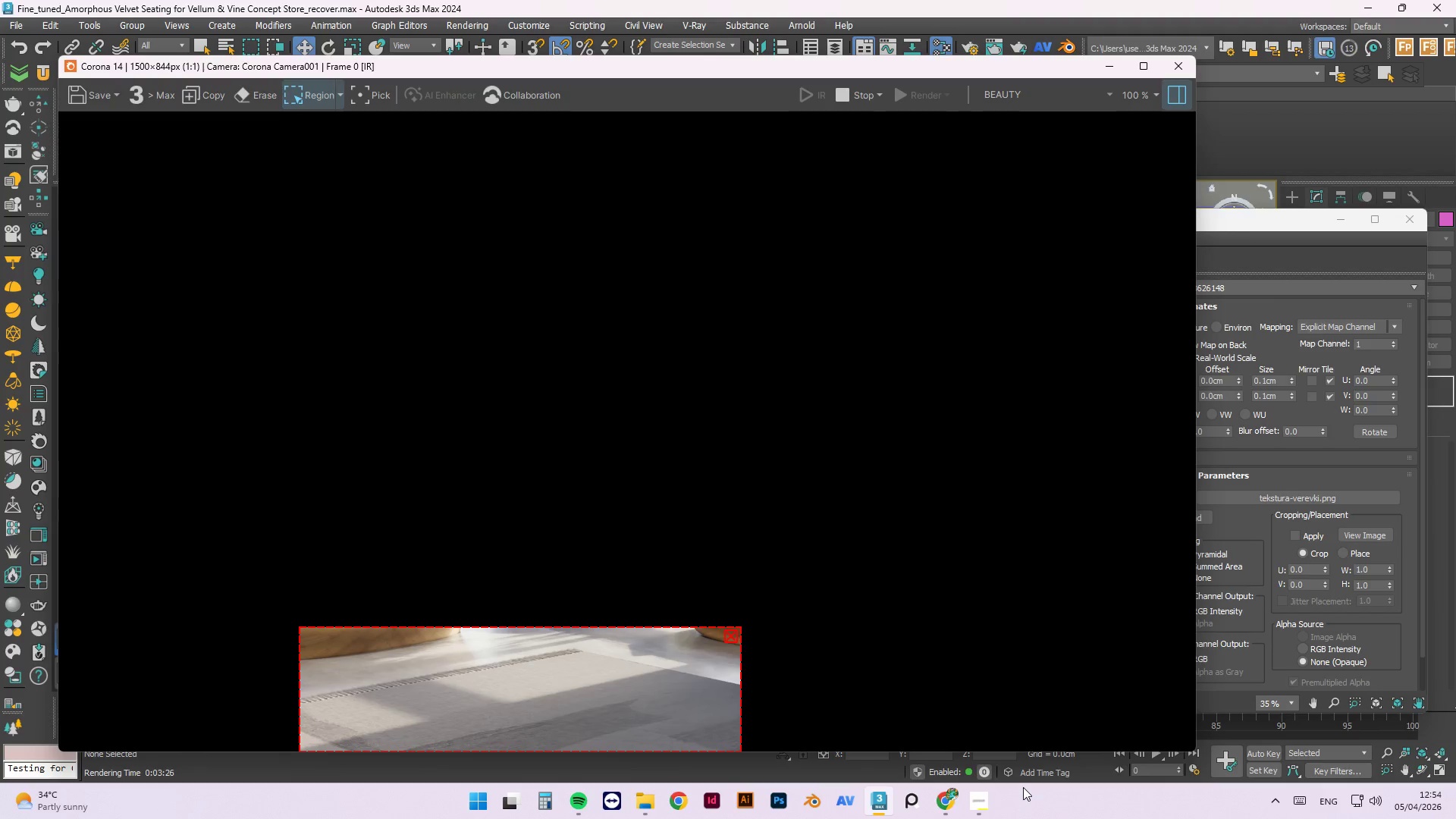 
wait(71.22)
 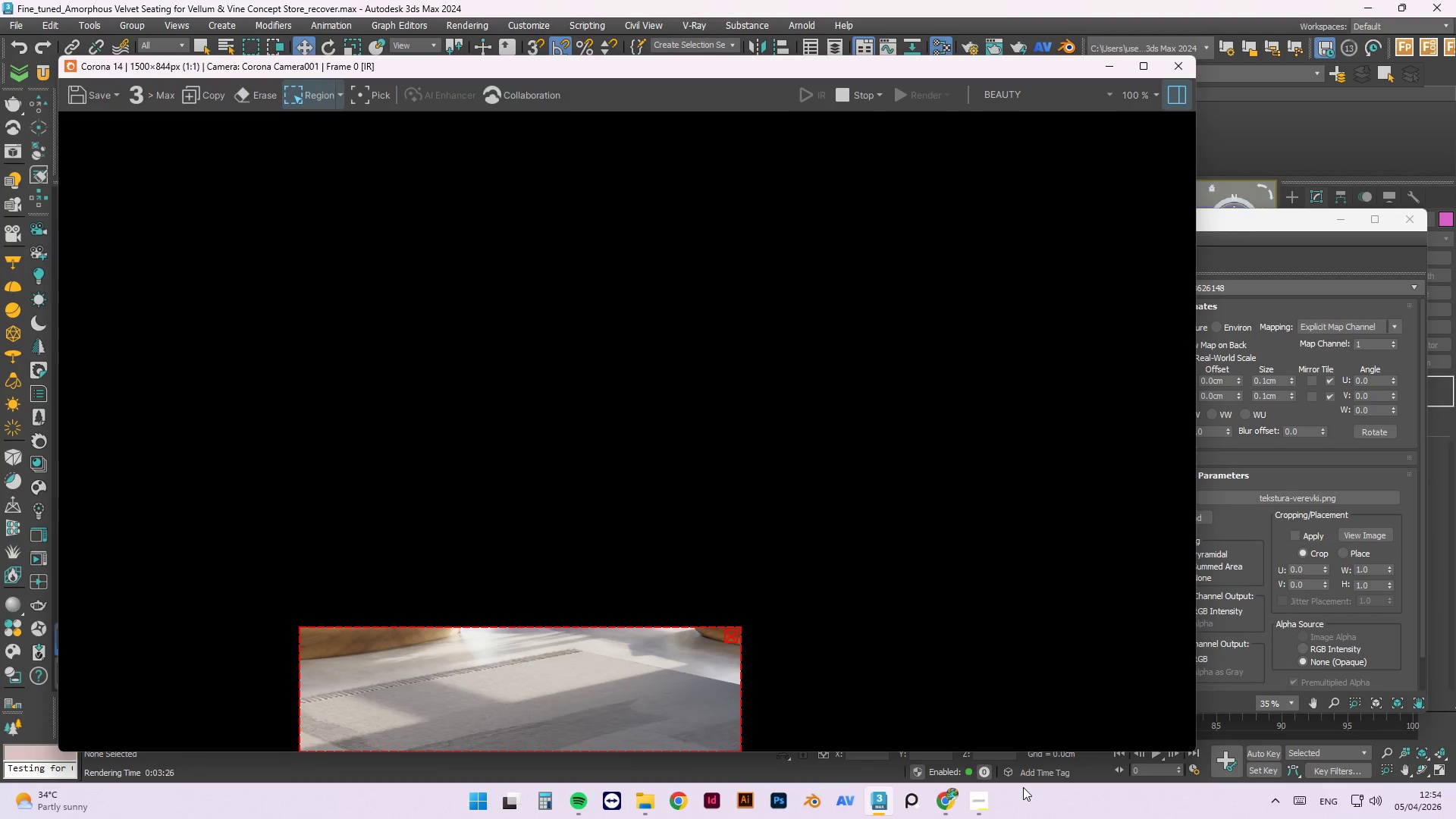 
scroll: coordinate [431, 661], scroll_direction: up, amount: 1.0
 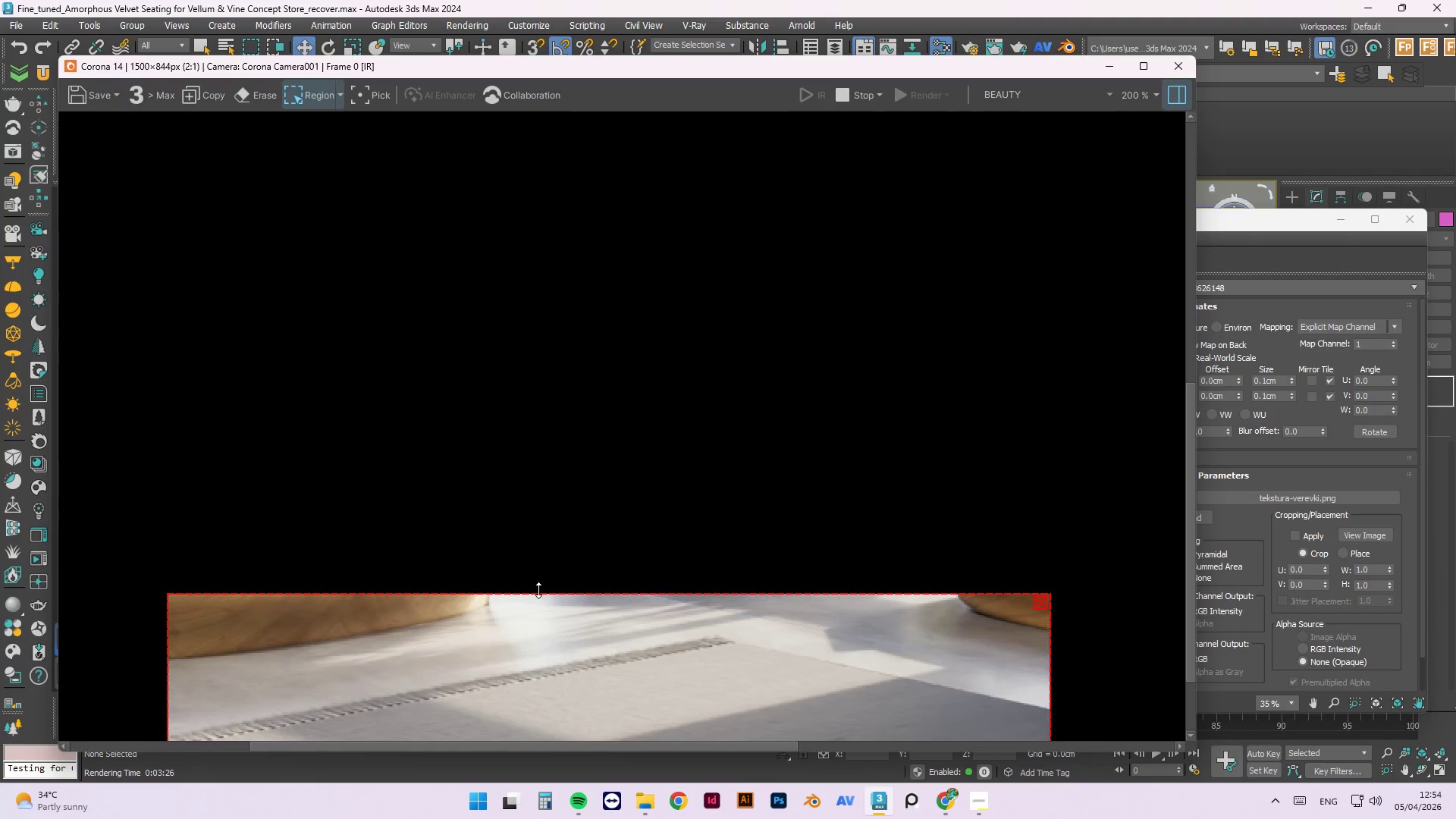 
scroll: coordinate [772, 370], scroll_direction: down, amount: 1.0
 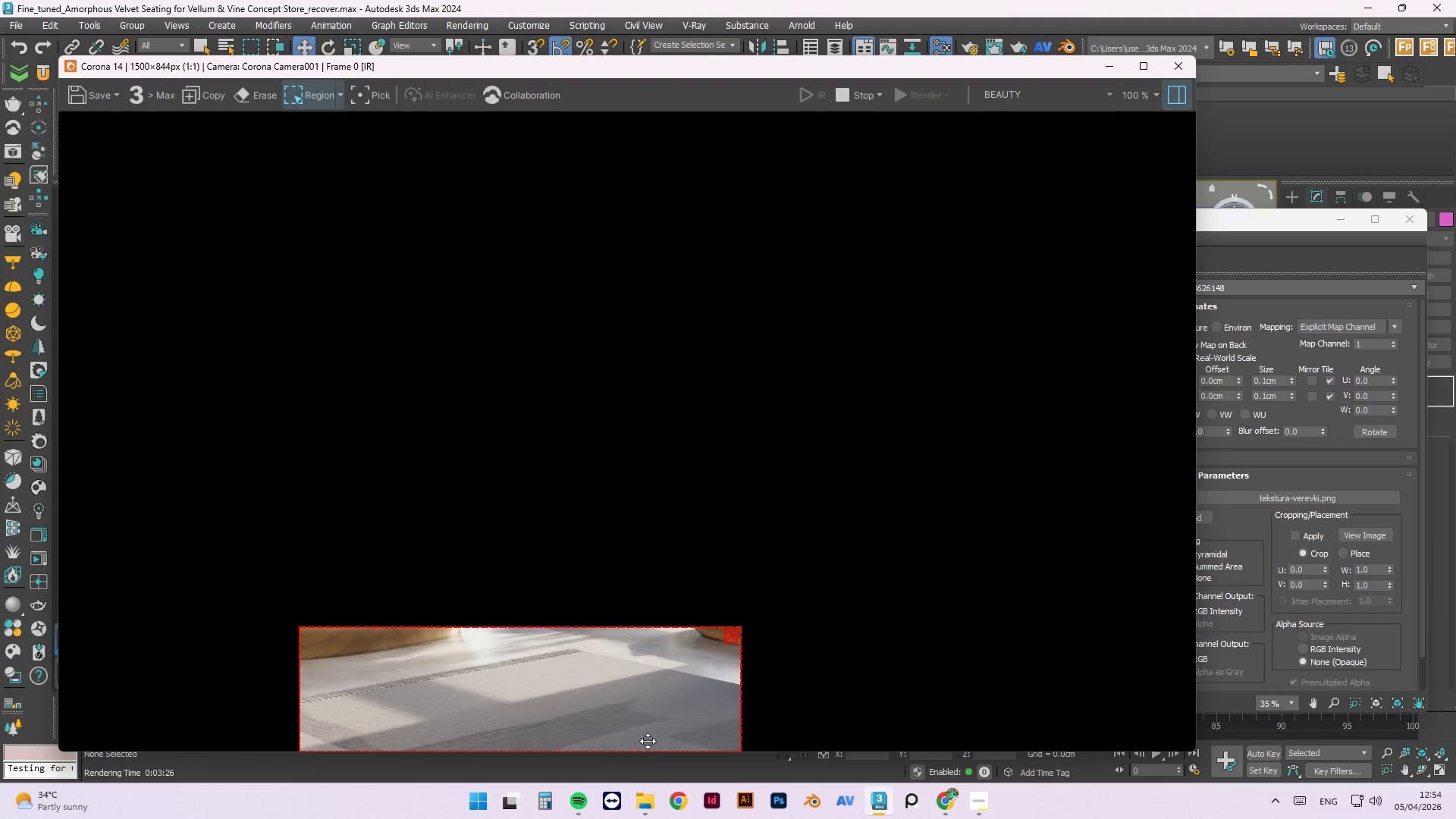 
scroll: coordinate [650, 736], scroll_direction: up, amount: 2.0
 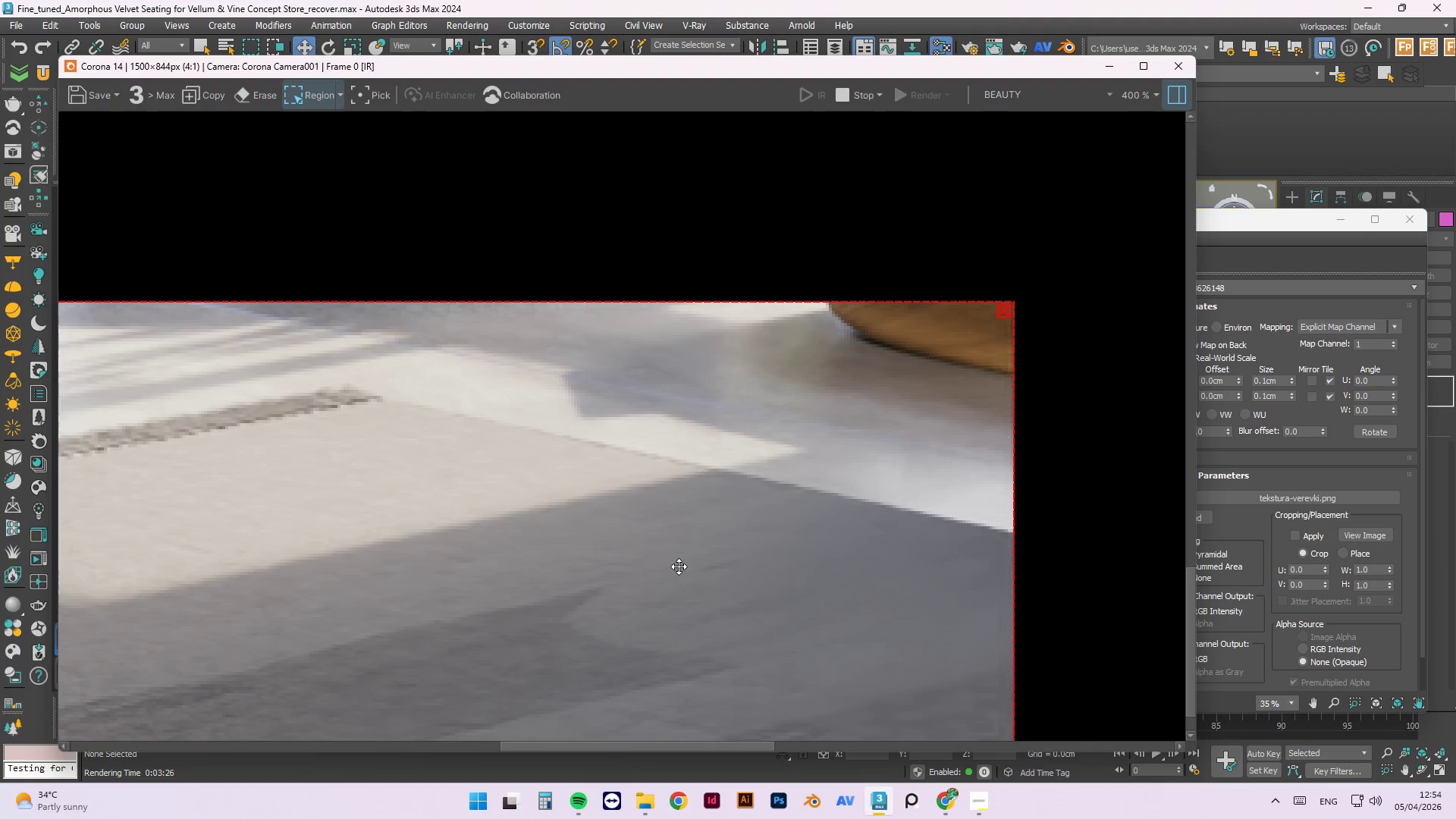 
scroll: coordinate [682, 560], scroll_direction: down, amount: 1.0
 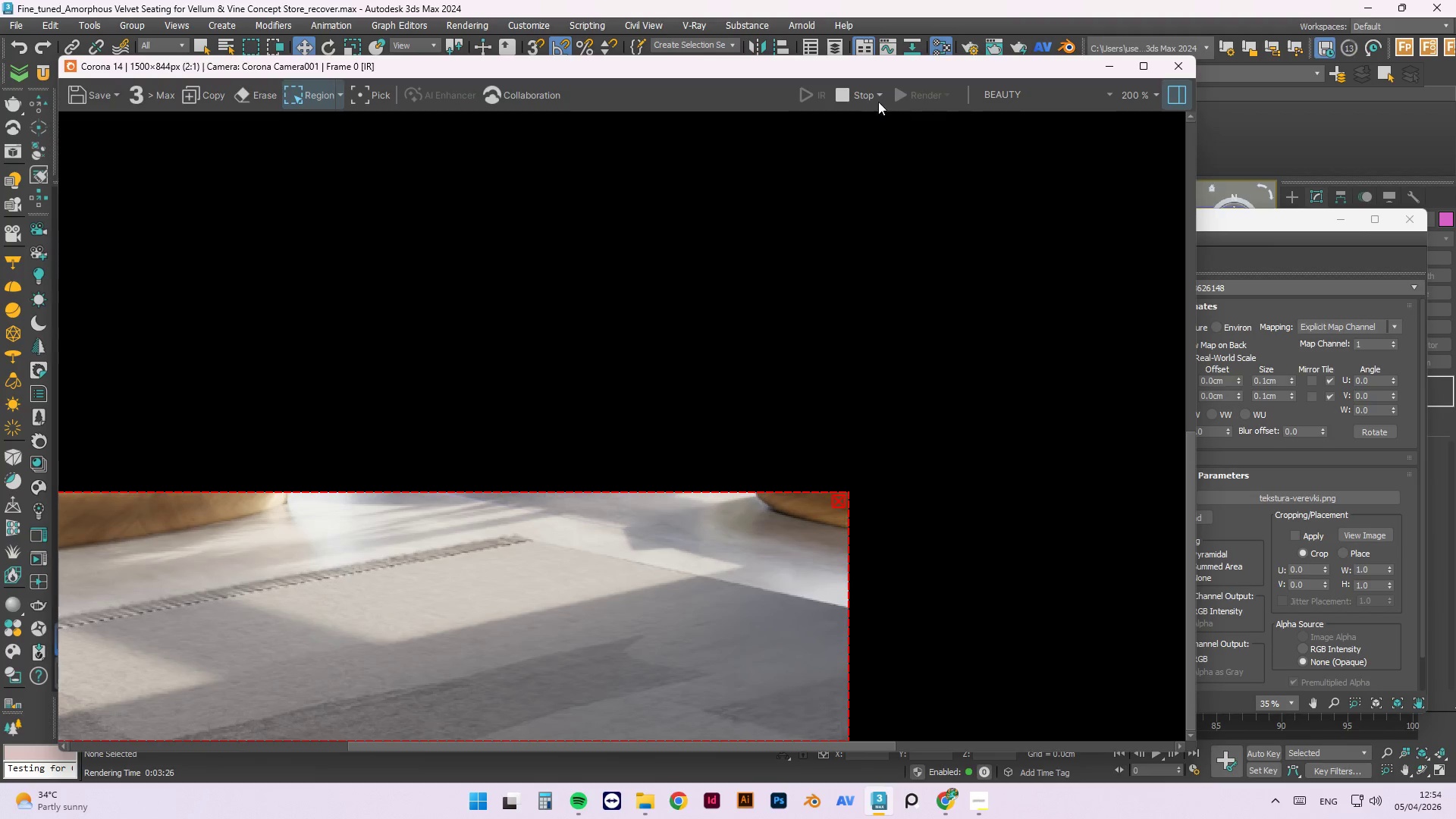 
wait(7.37)
 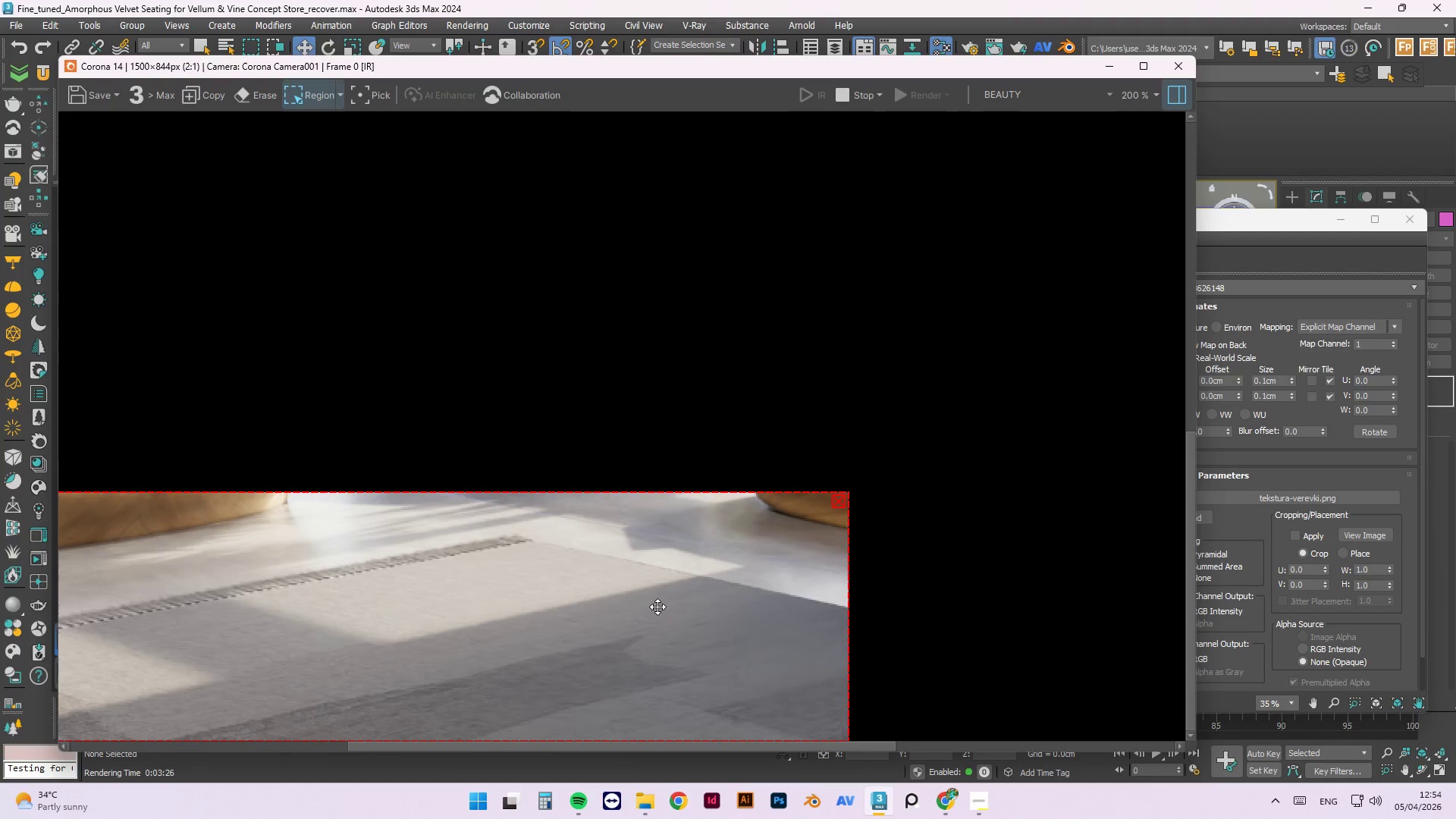 
left_click([847, 93])
 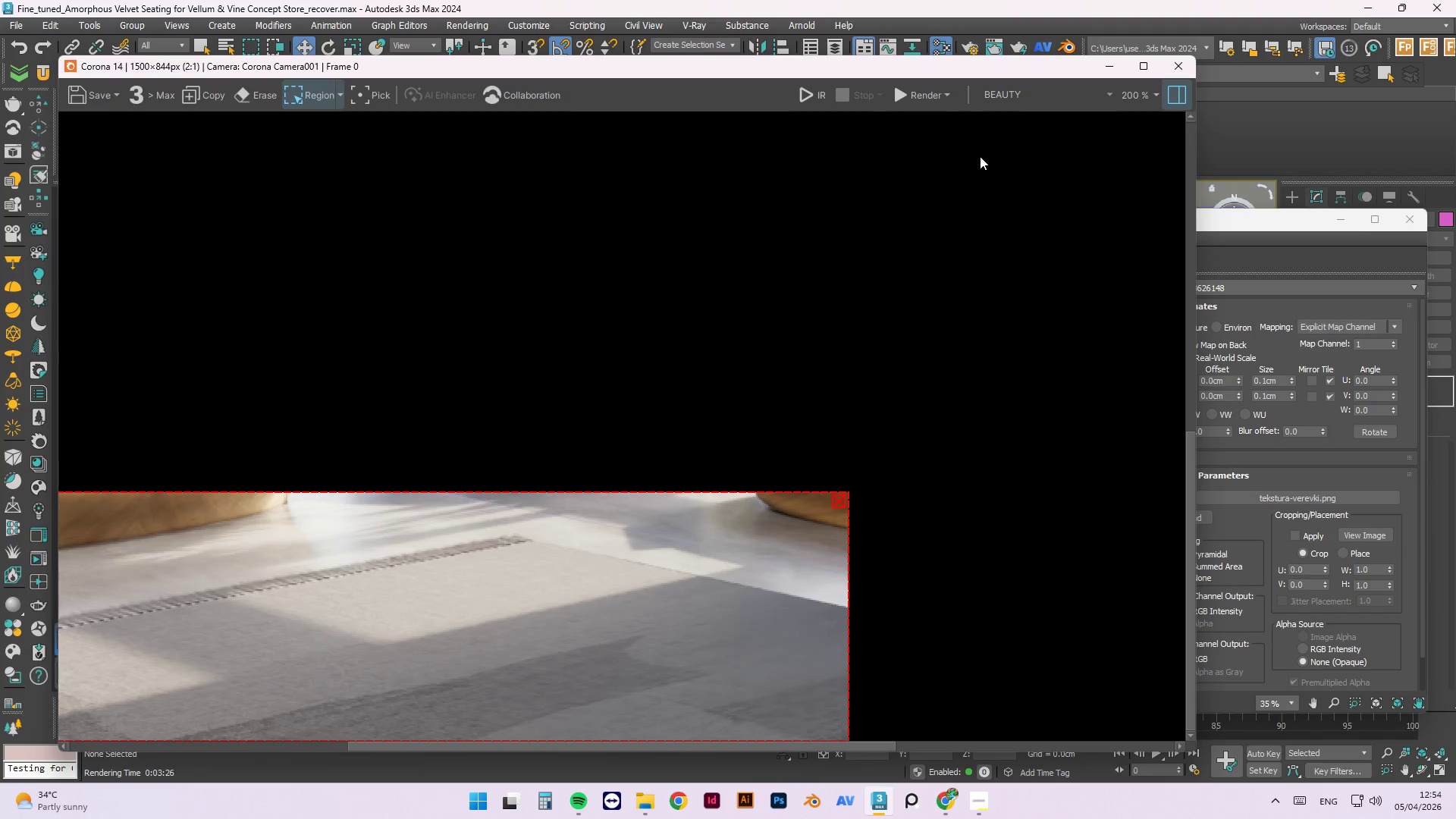 
left_click([1178, 91])
 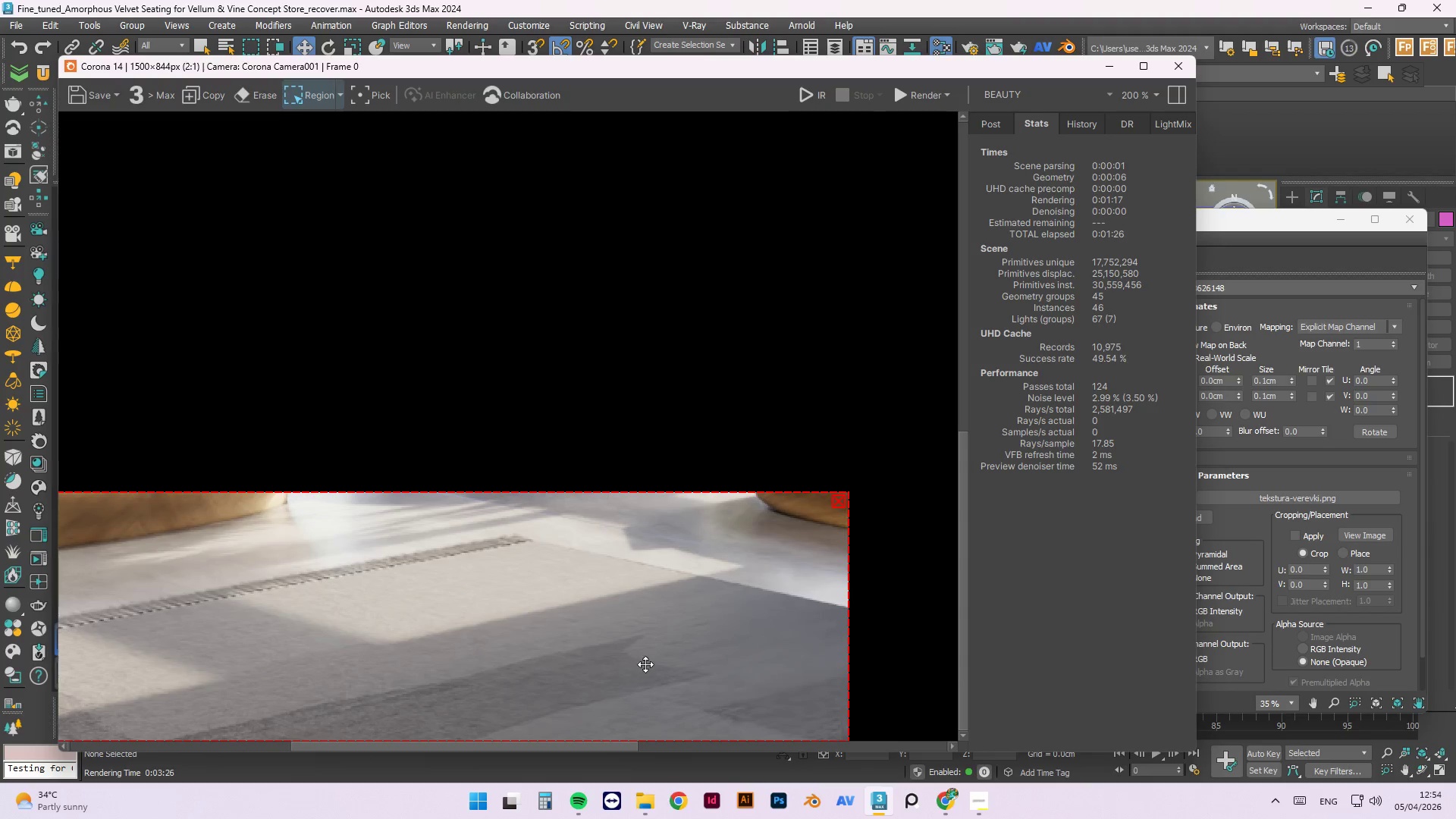 
wait(5.08)
 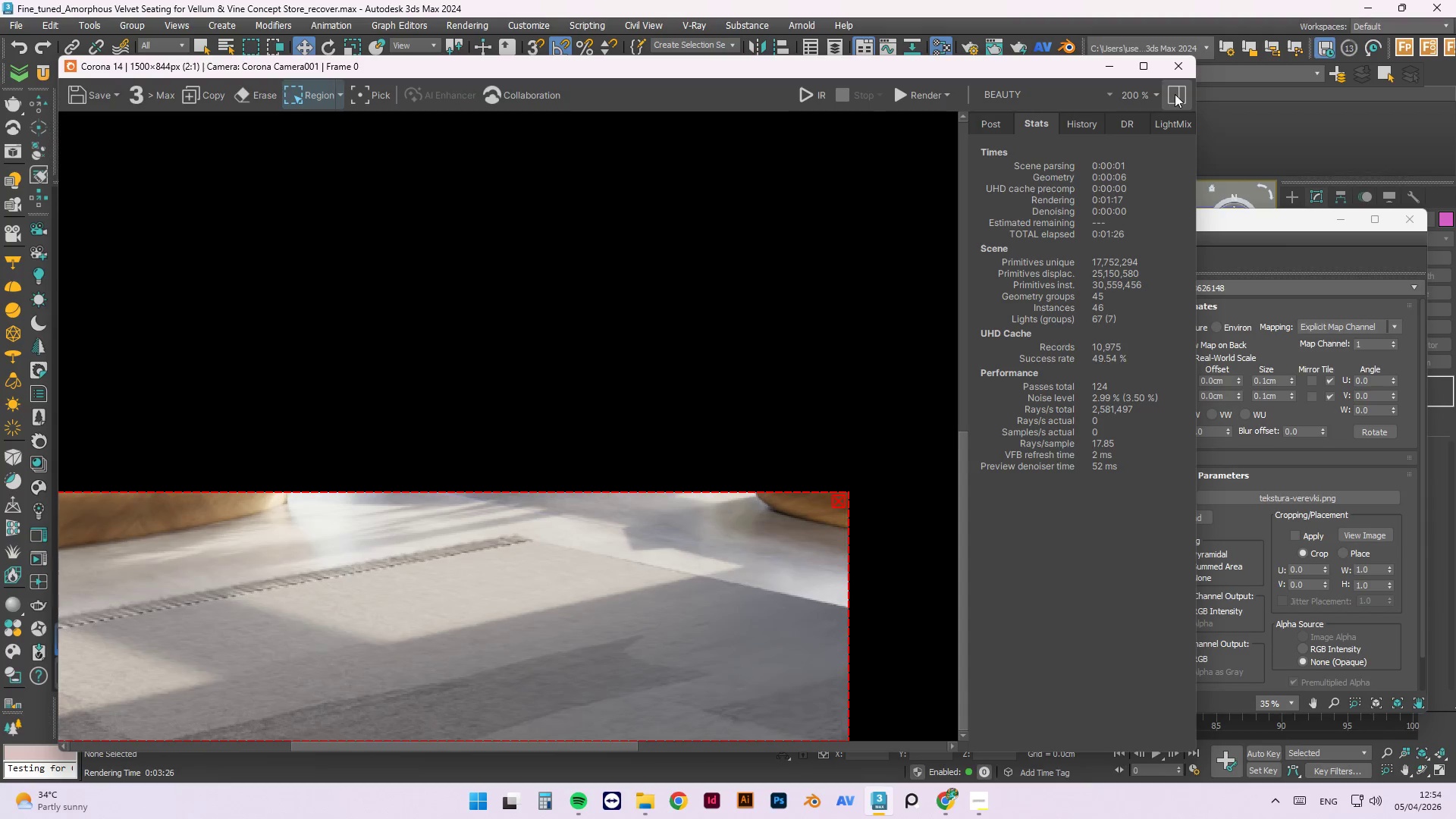 
scroll: coordinate [488, 729], scroll_direction: up, amount: 1.0
 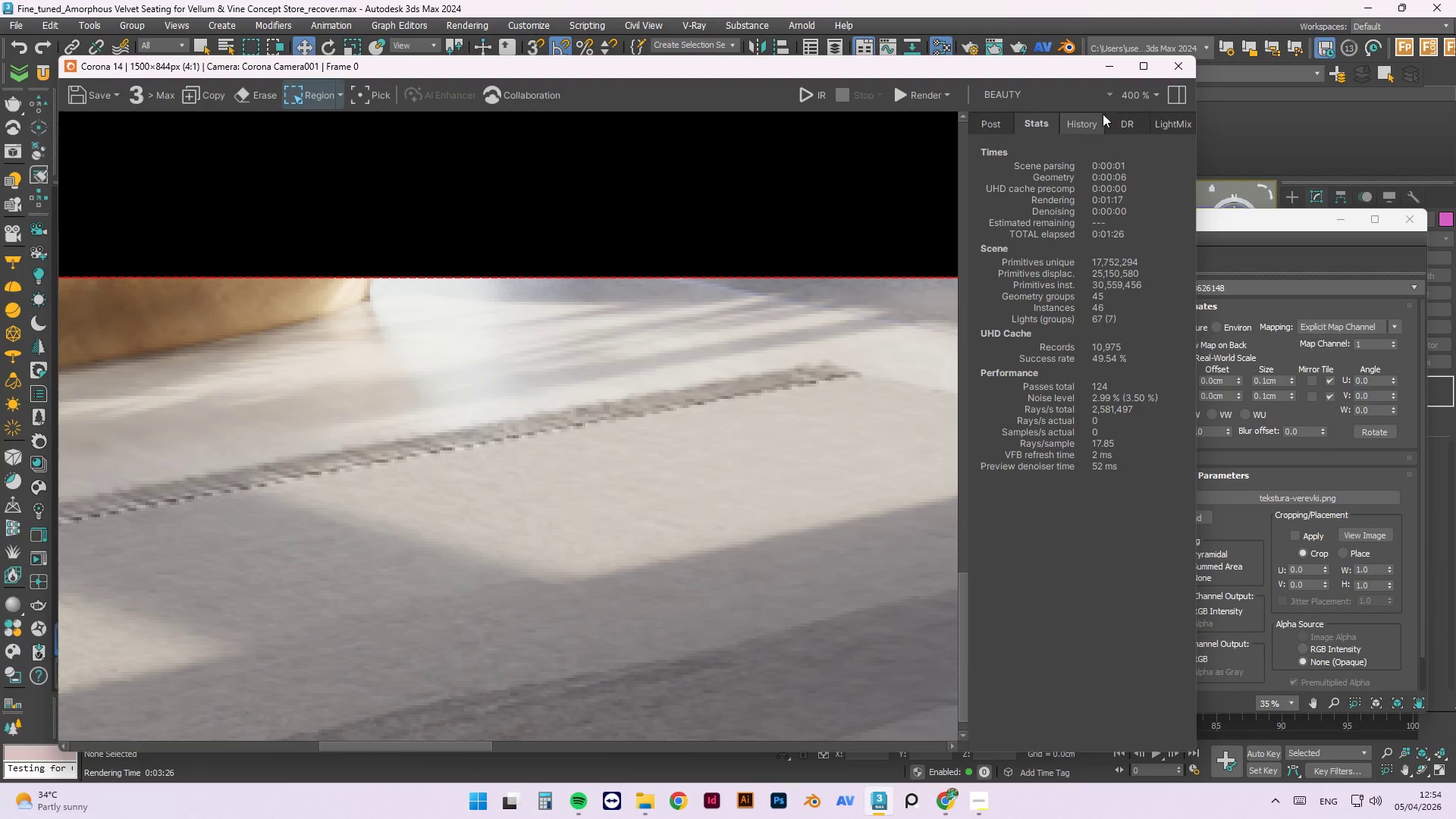 
left_click([1180, 80])
 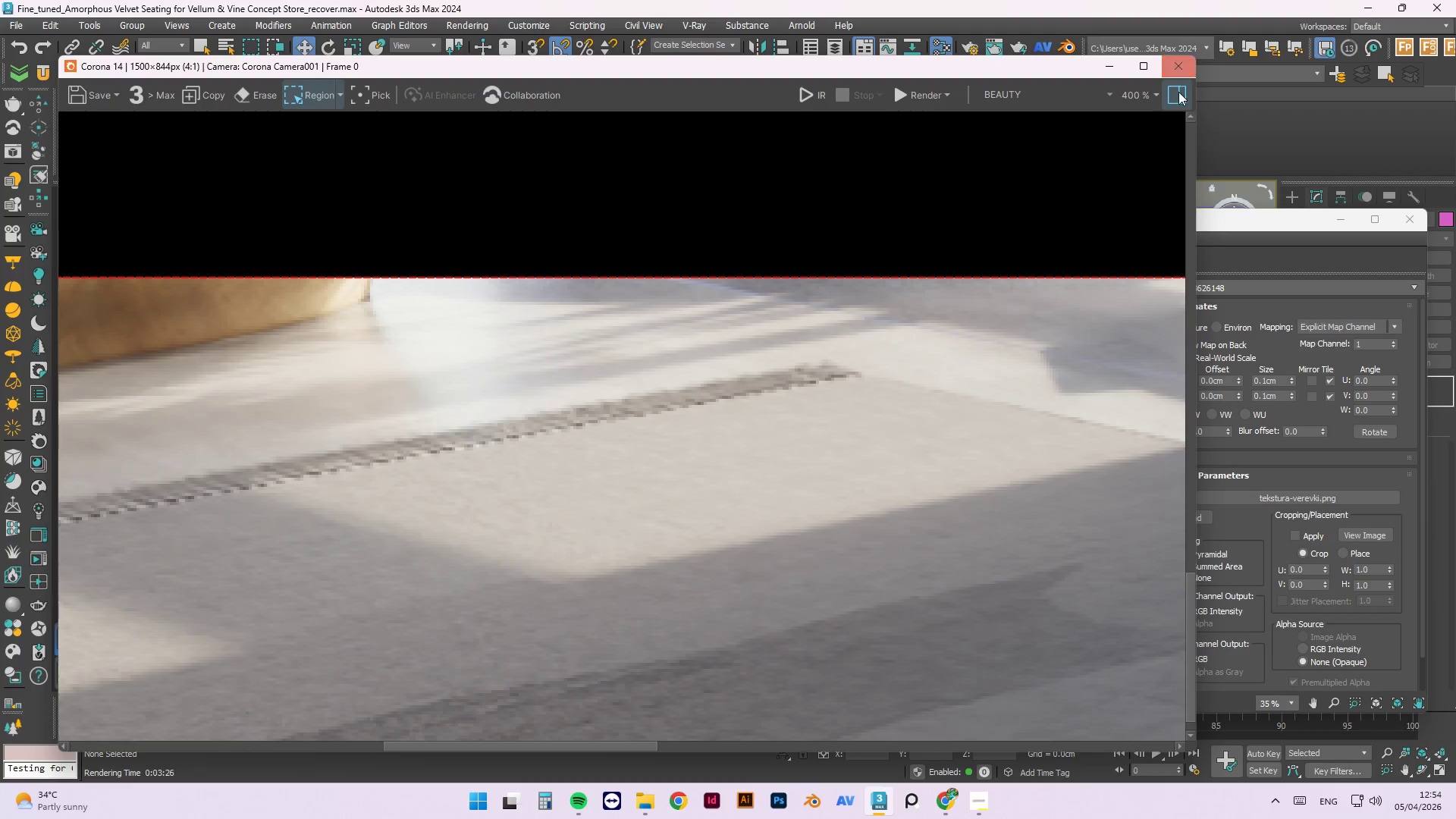 
left_click([1178, 96])
 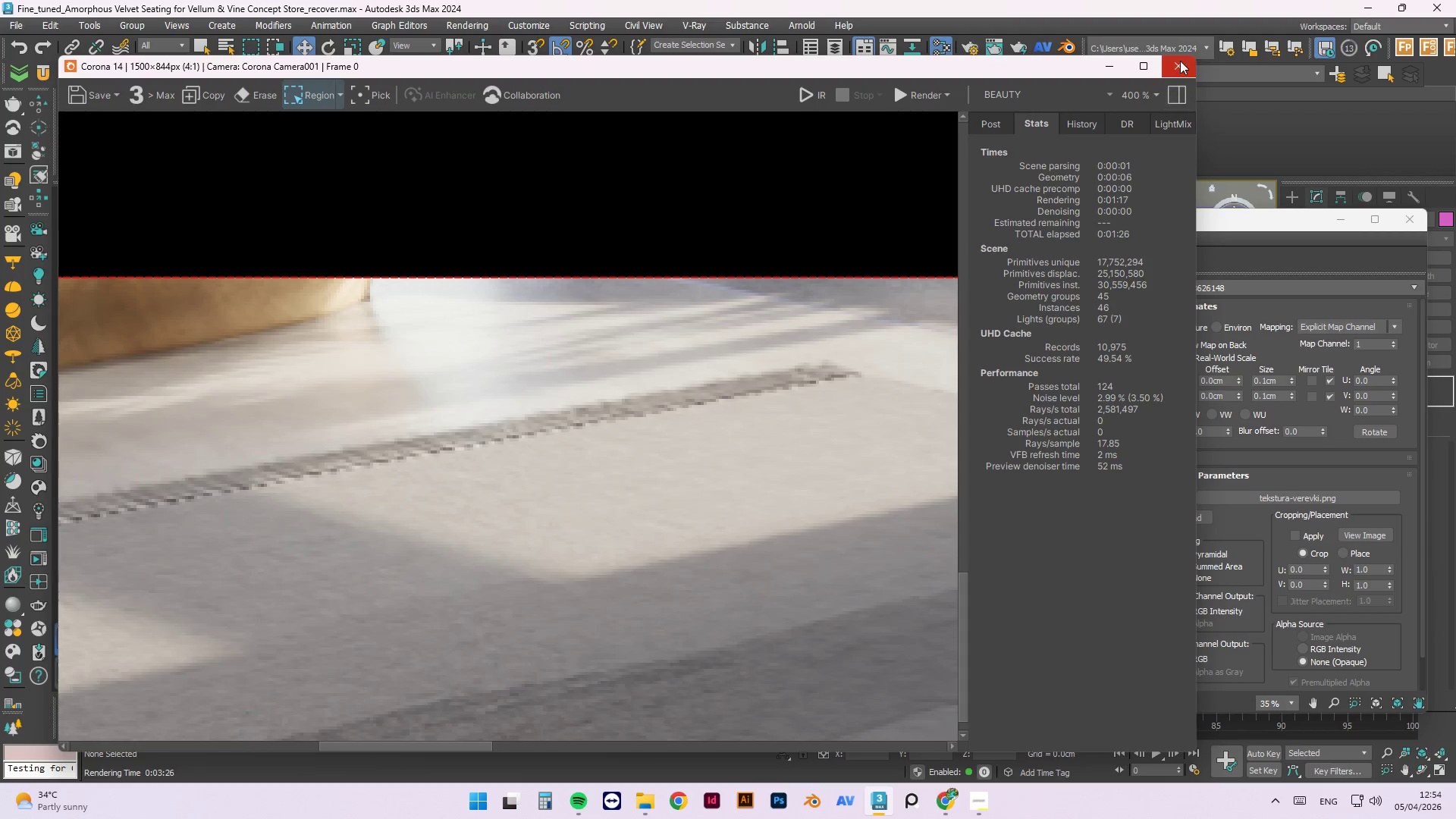 
double_click([1180, 61])
 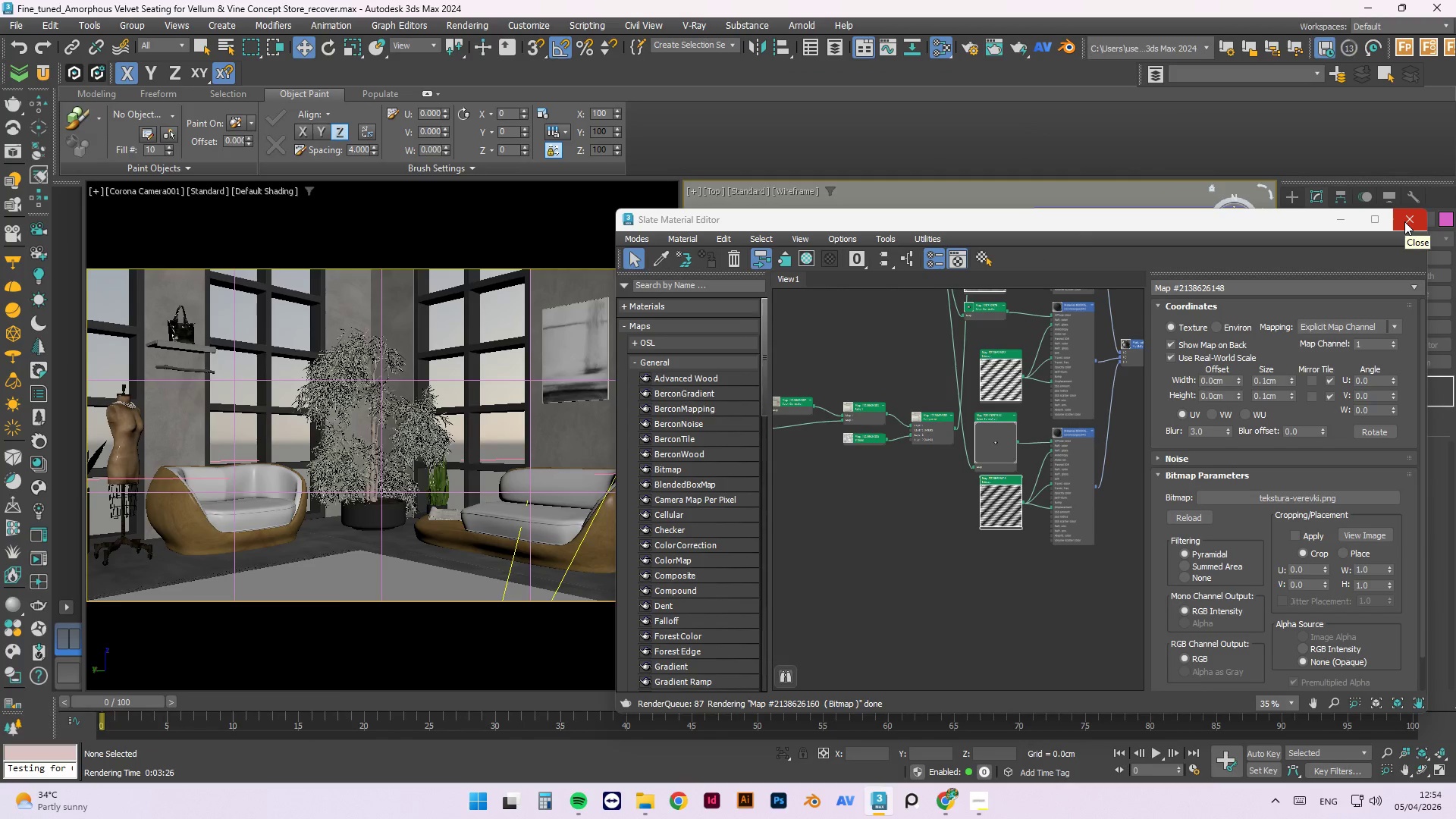 
left_click([1347, 224])
 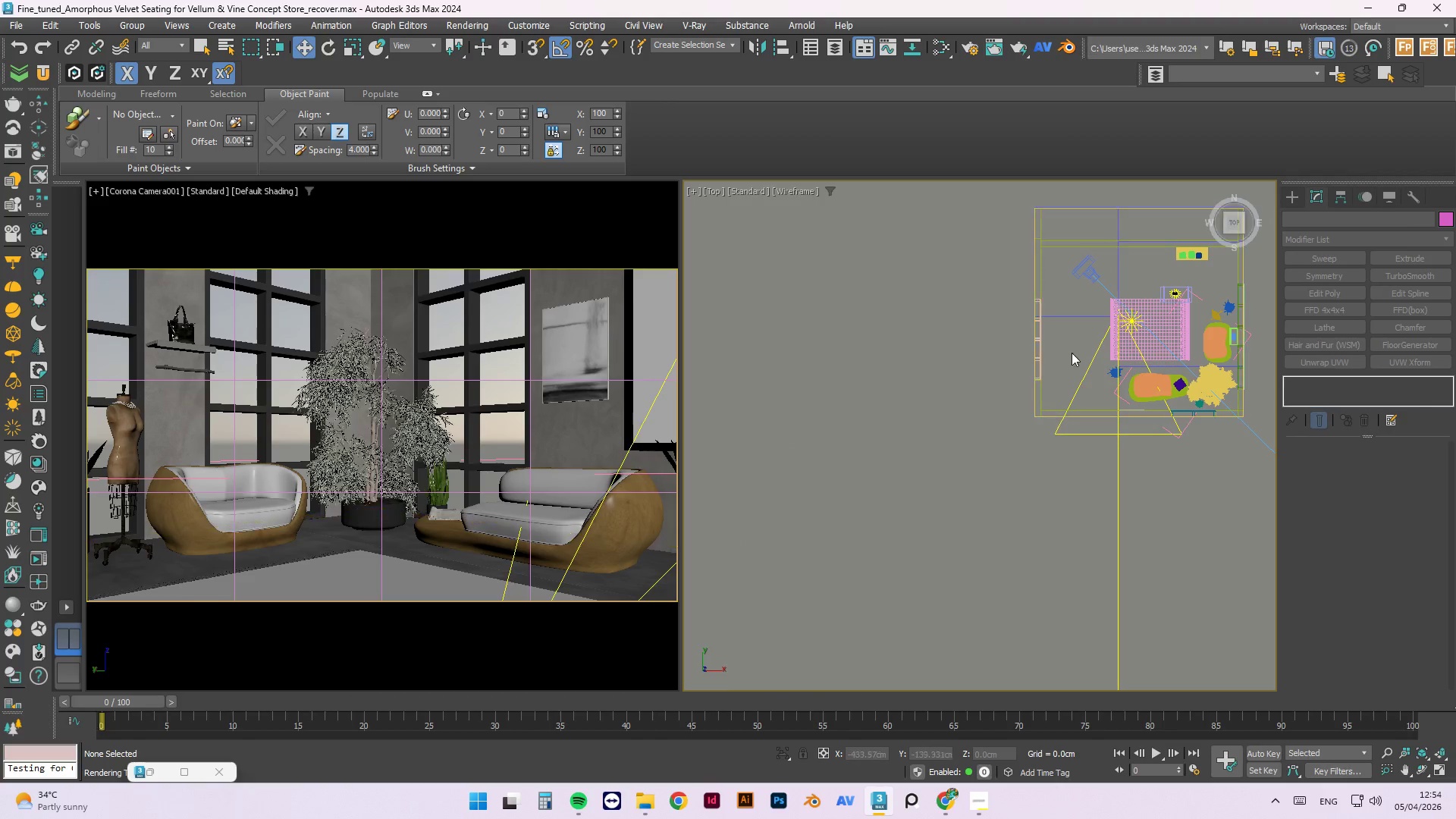 
scroll: coordinate [1138, 439], scroll_direction: up, amount: 5.0
 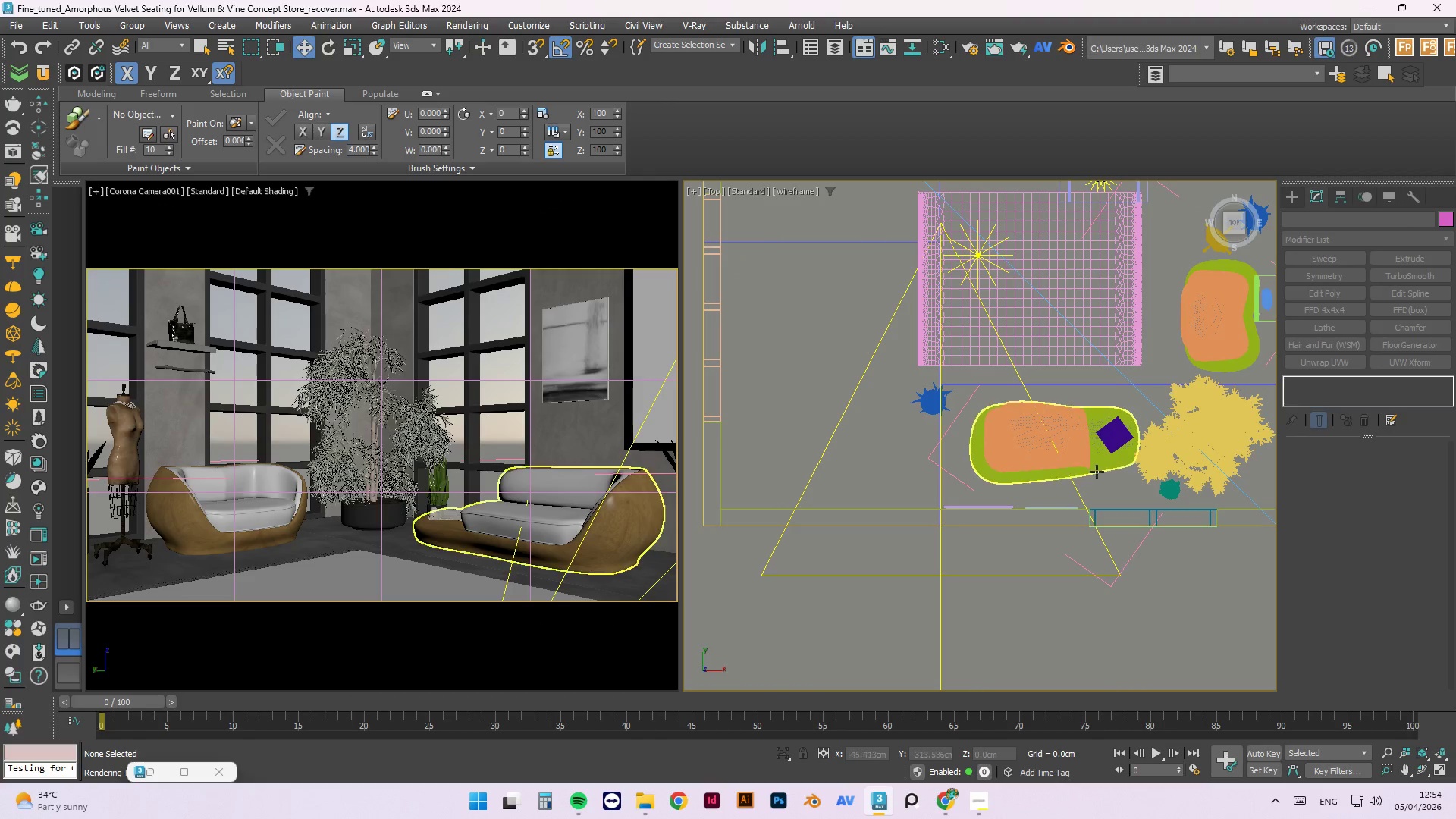 
left_click([1111, 462])
 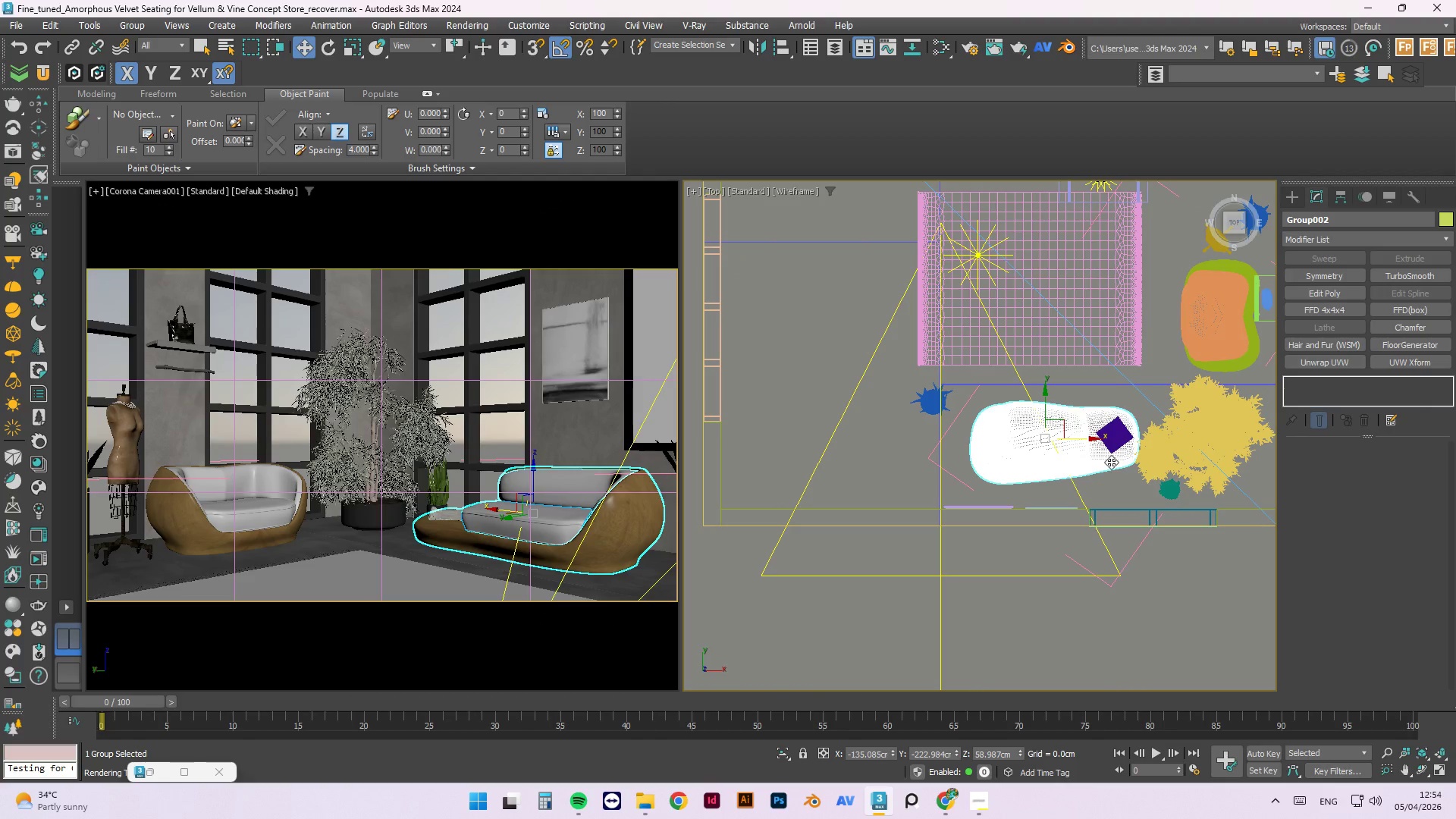 
key(Alt+Q)
 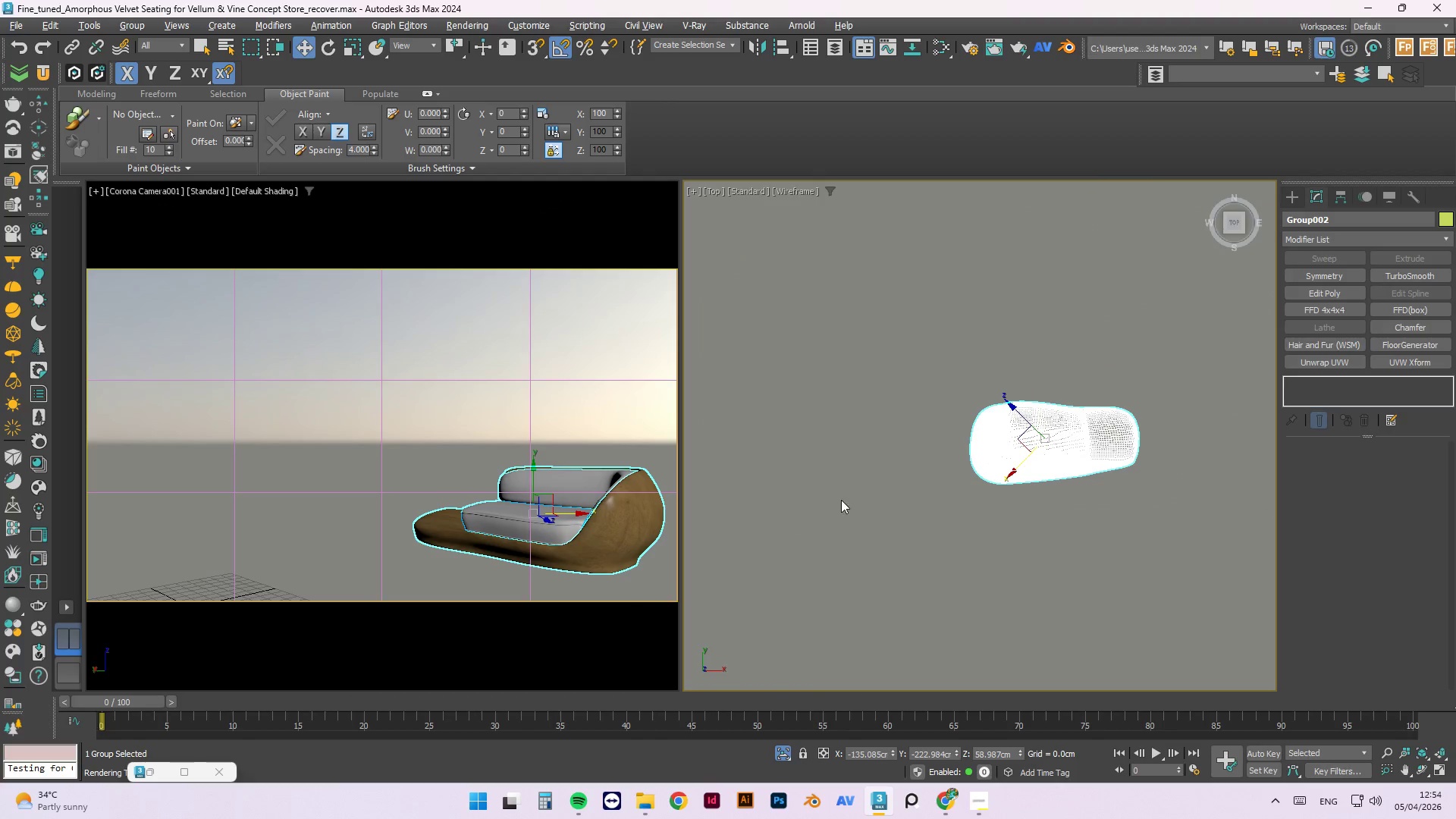 
left_click([888, 476])
 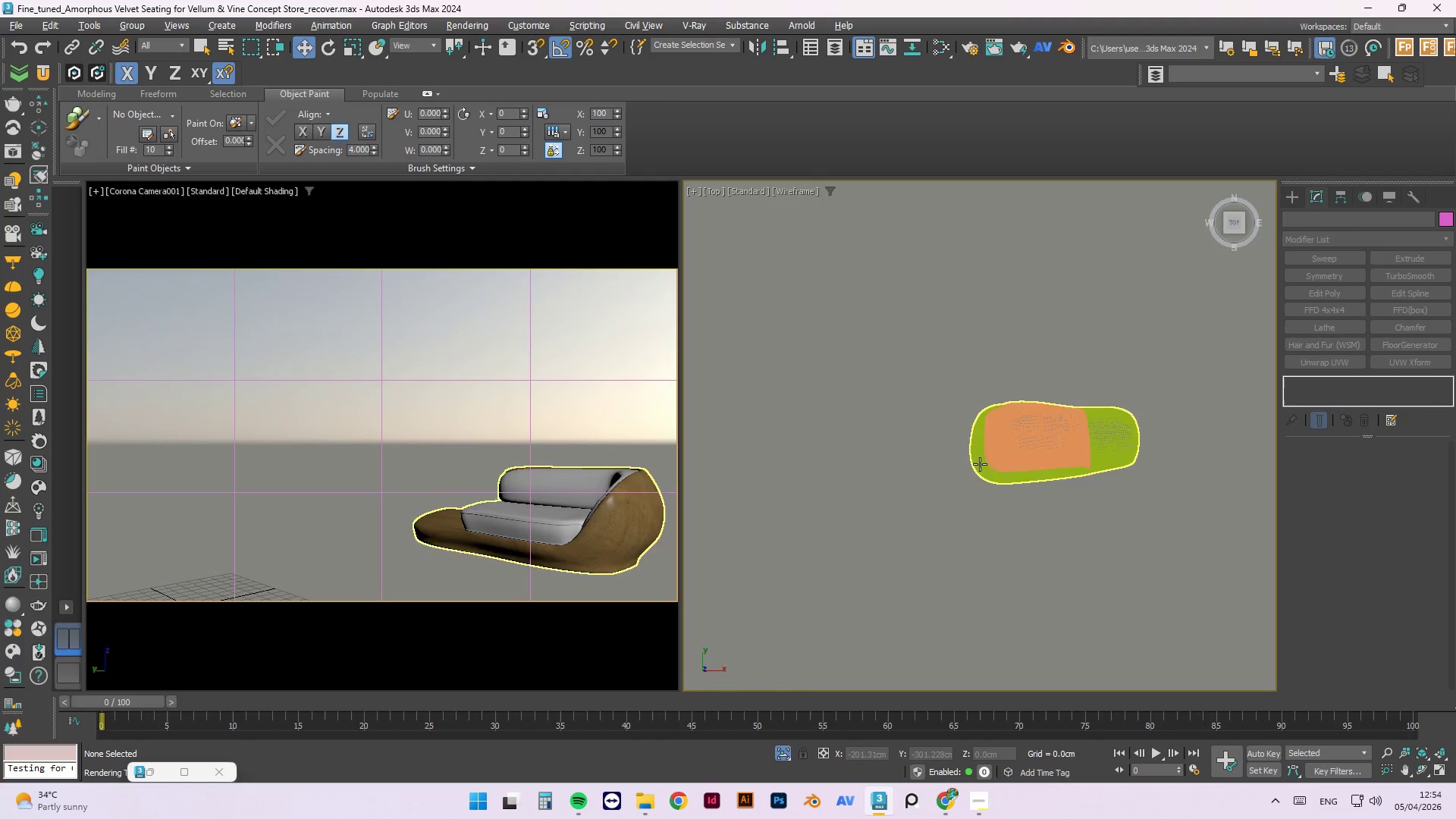 
hold_key(key=AltLeft, duration=0.77)
 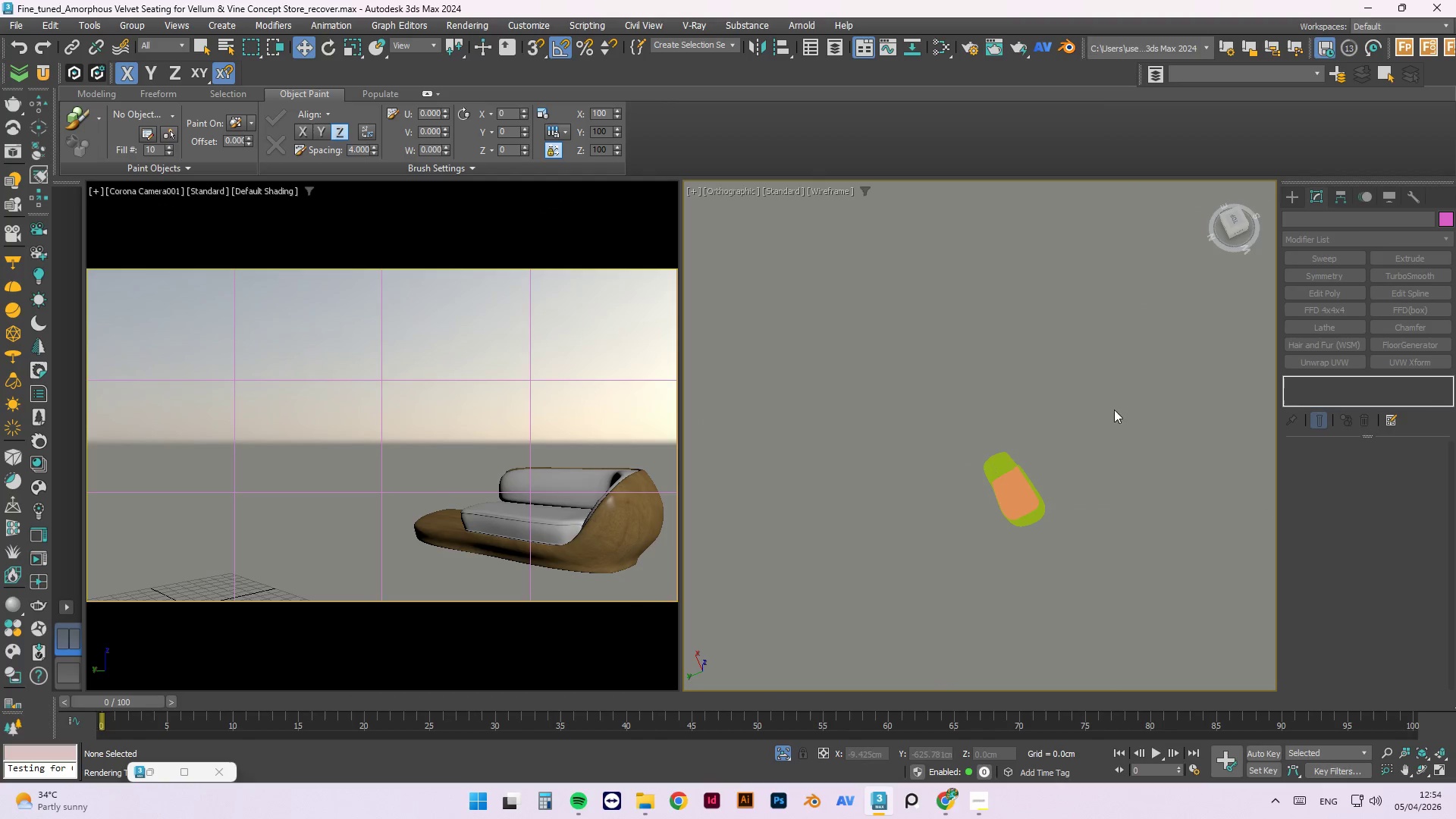 
scroll: coordinate [964, 474], scroll_direction: down, amount: 2.0
 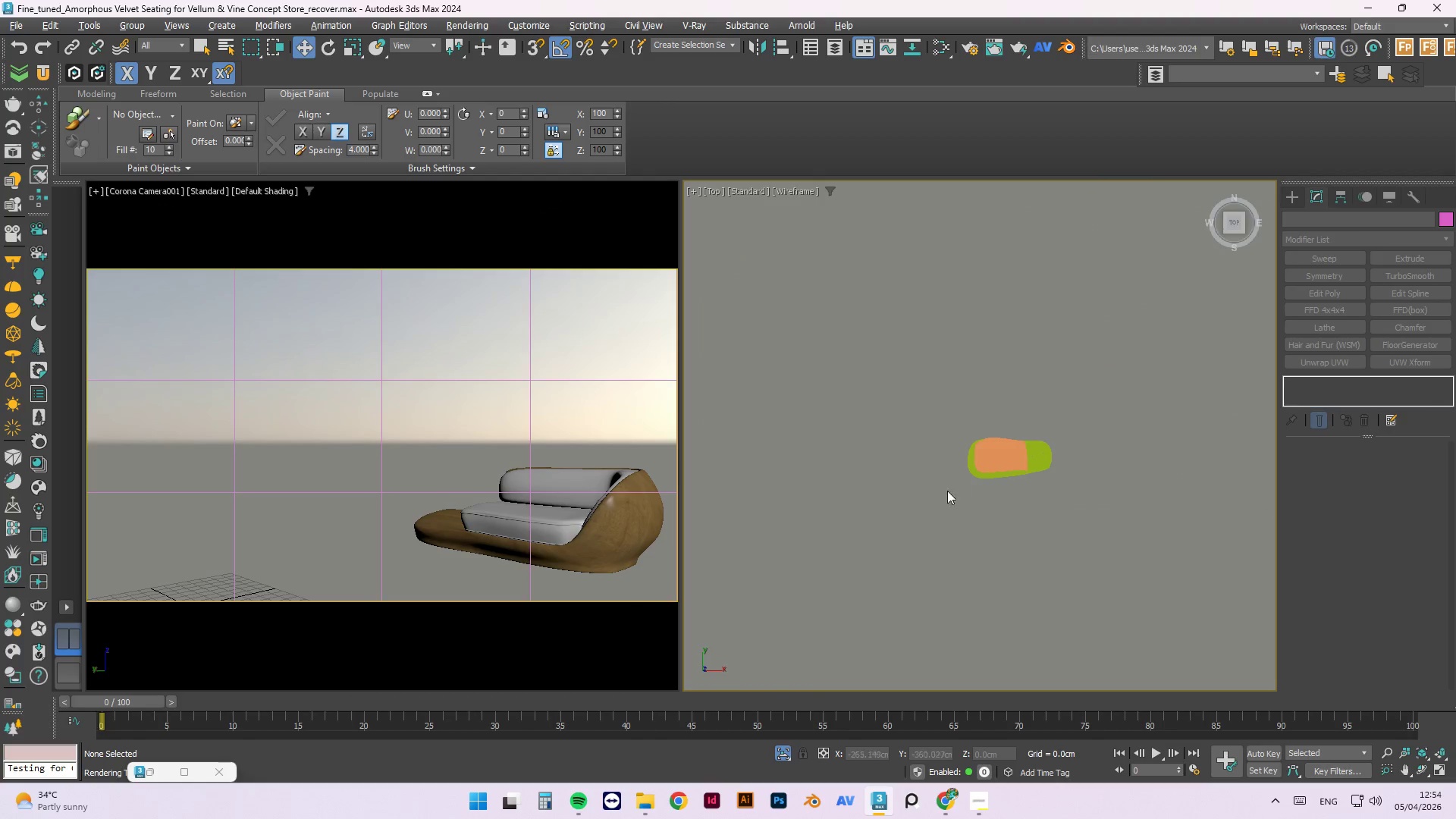 
hold_key(key=AltLeft, duration=0.33)
 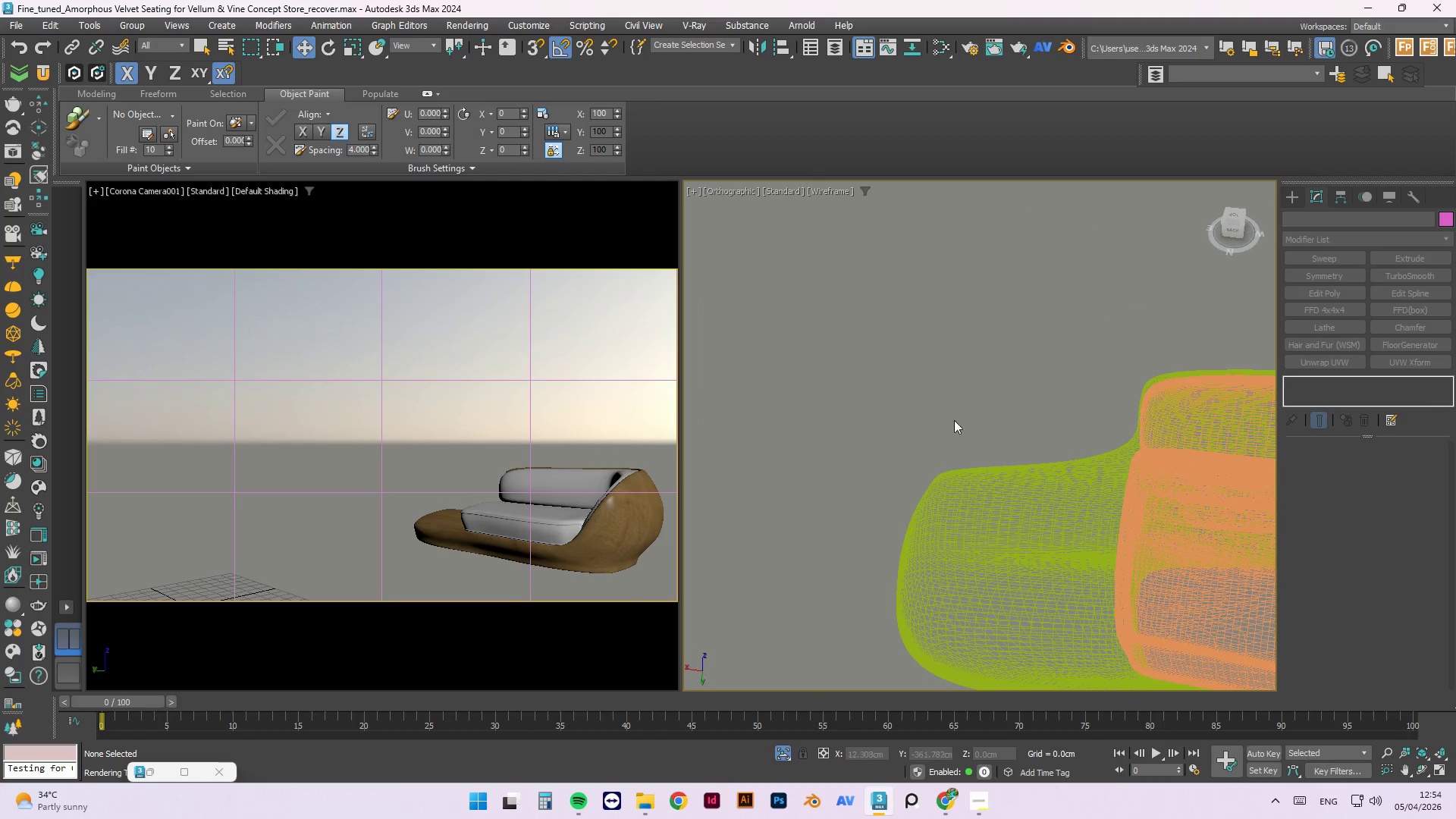 
left_click([955, 407])
 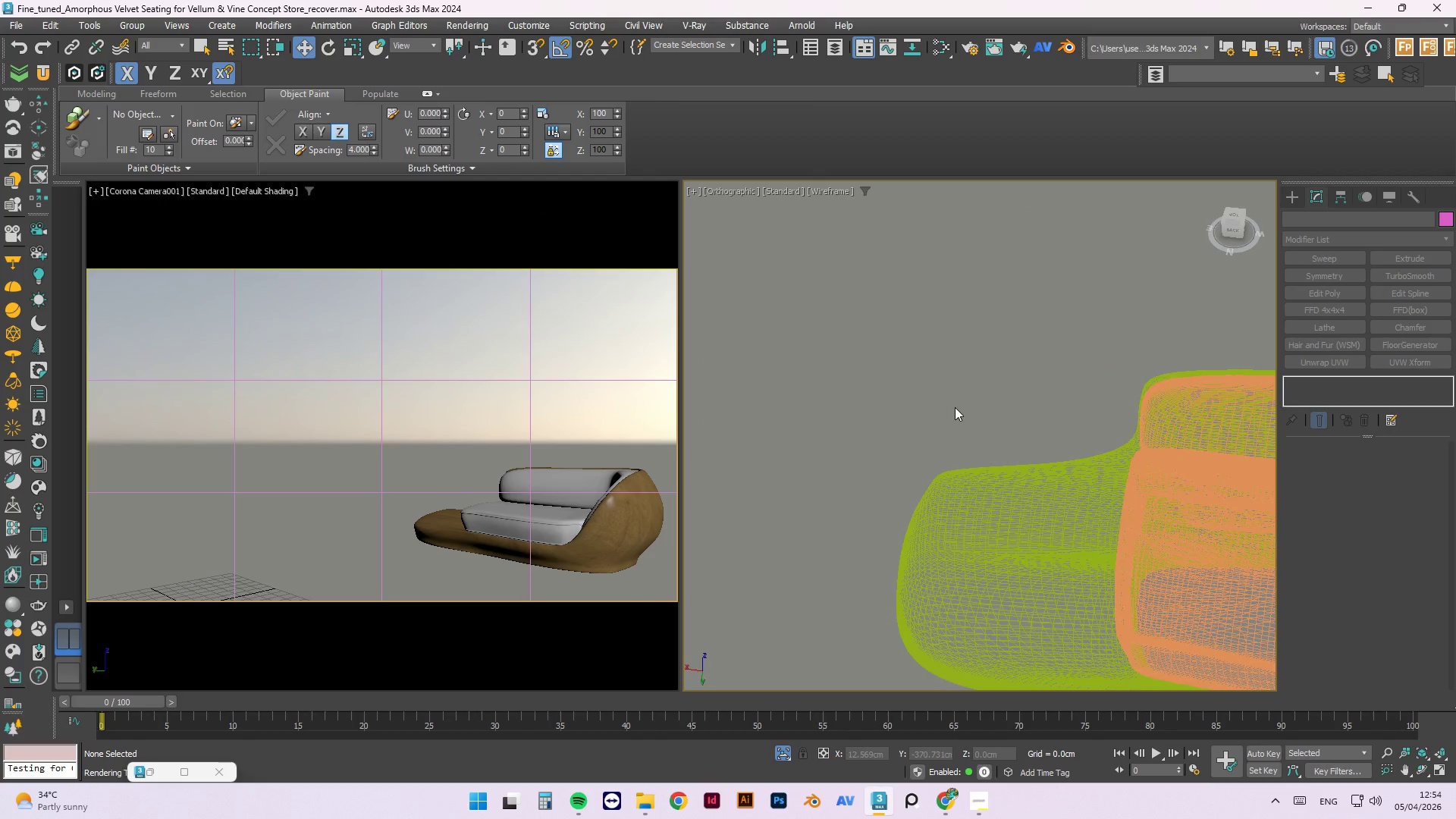 
scroll: coordinate [920, 463], scroll_direction: up, amount: 7.0
 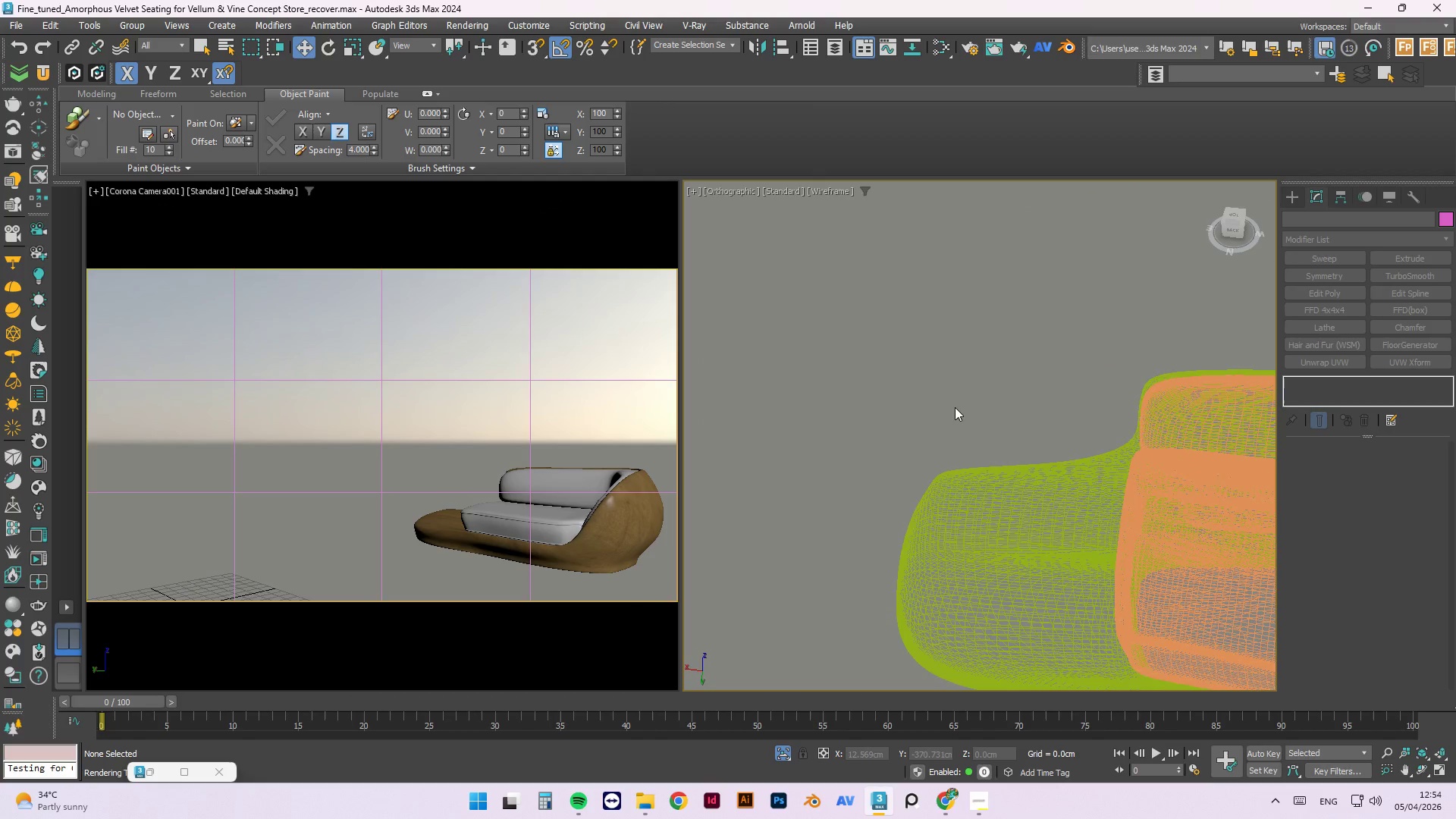 
key(F3)
 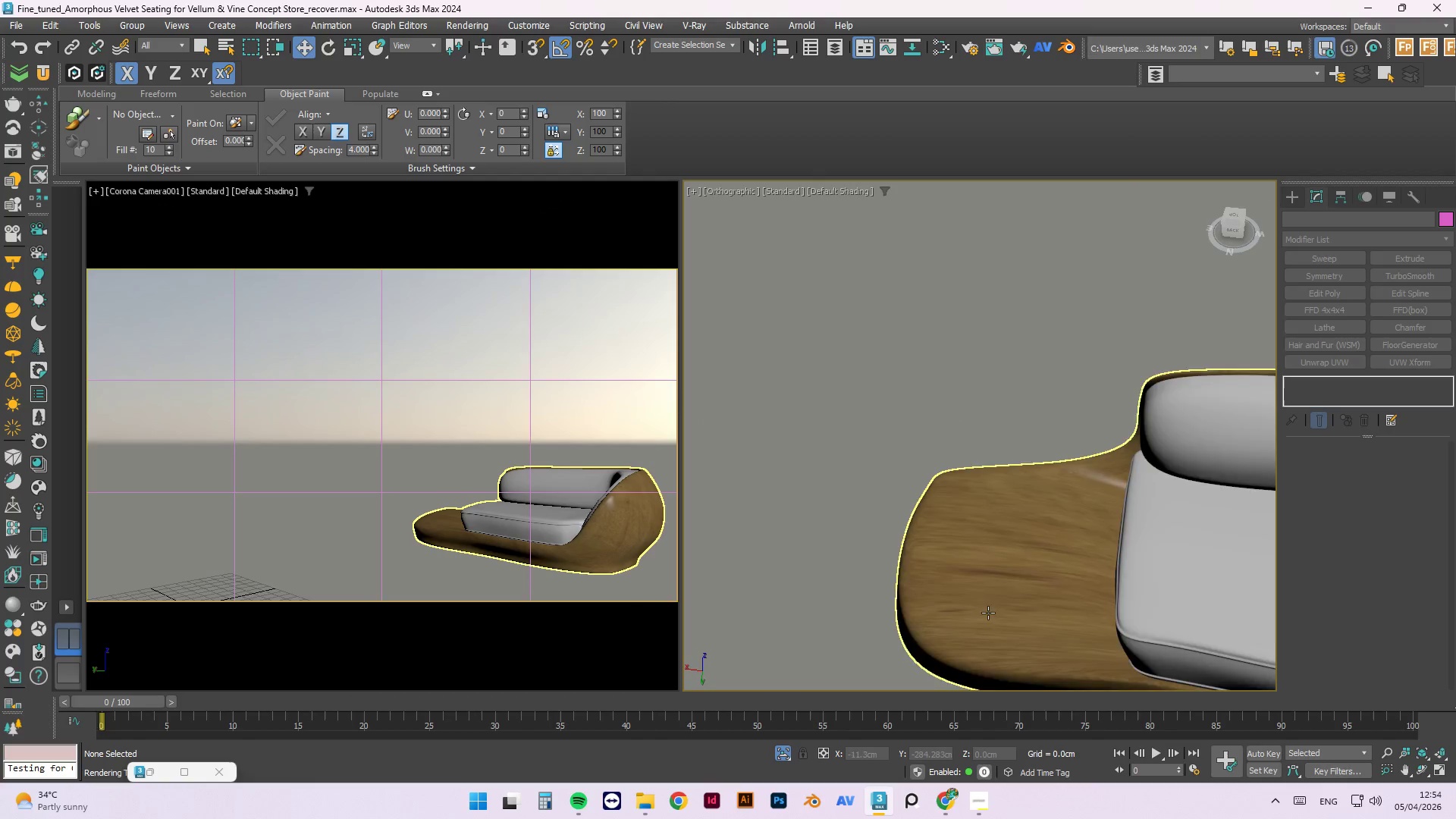 
left_click([927, 521])
 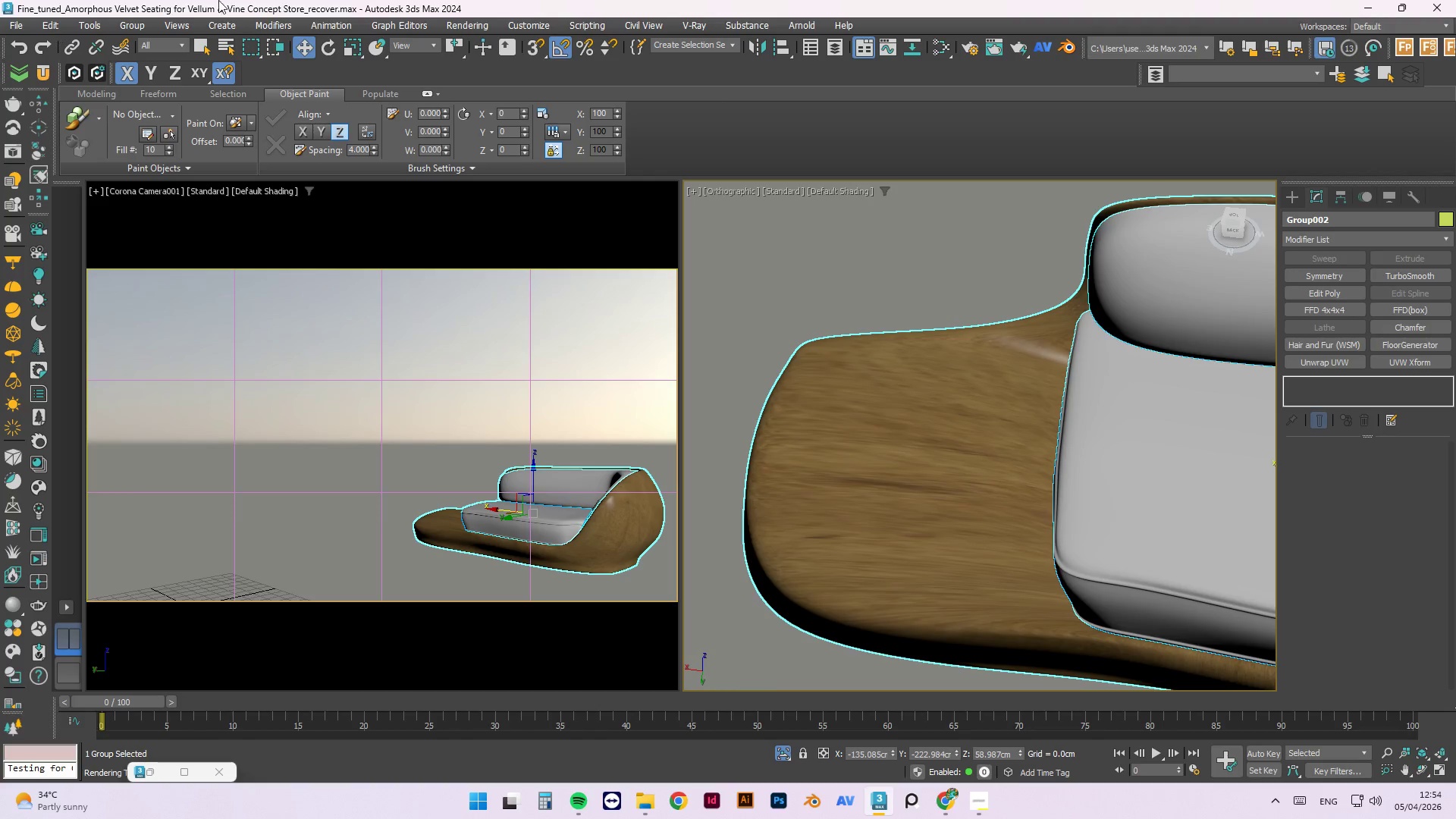 
scroll: coordinate [927, 522], scroll_direction: up, amount: 1.0
 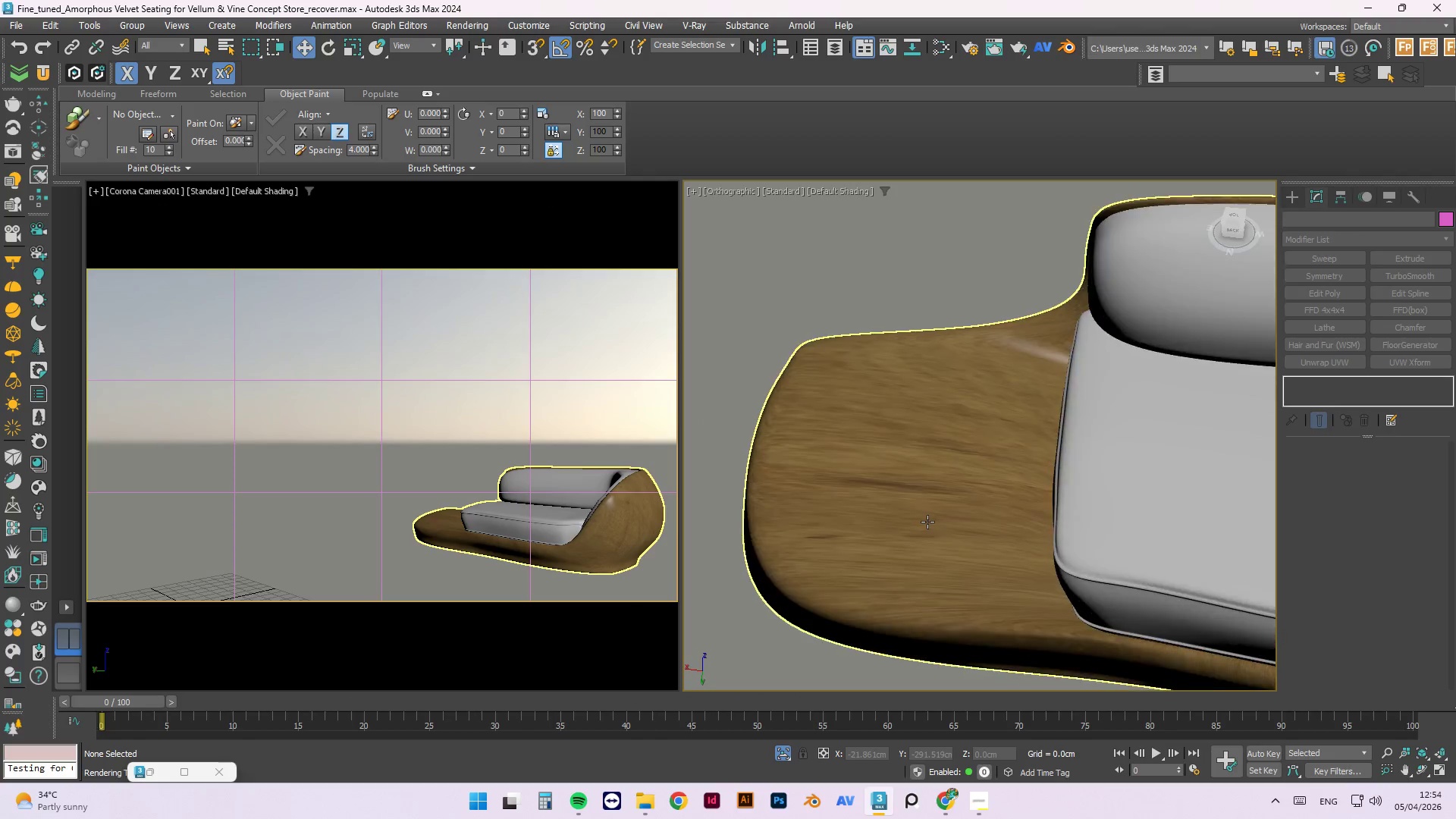 
left_click([137, 27])
 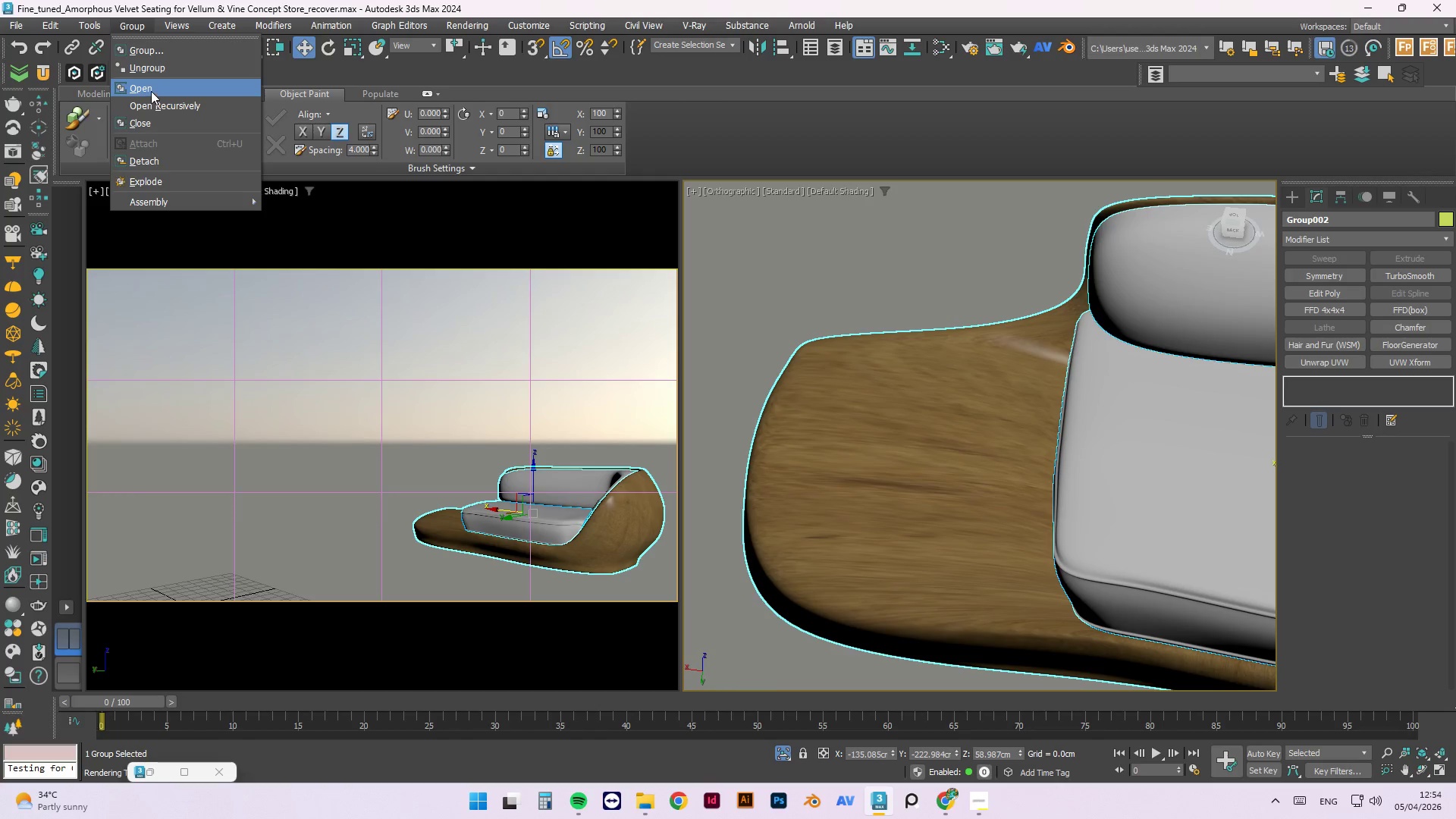 
left_click([151, 91])
 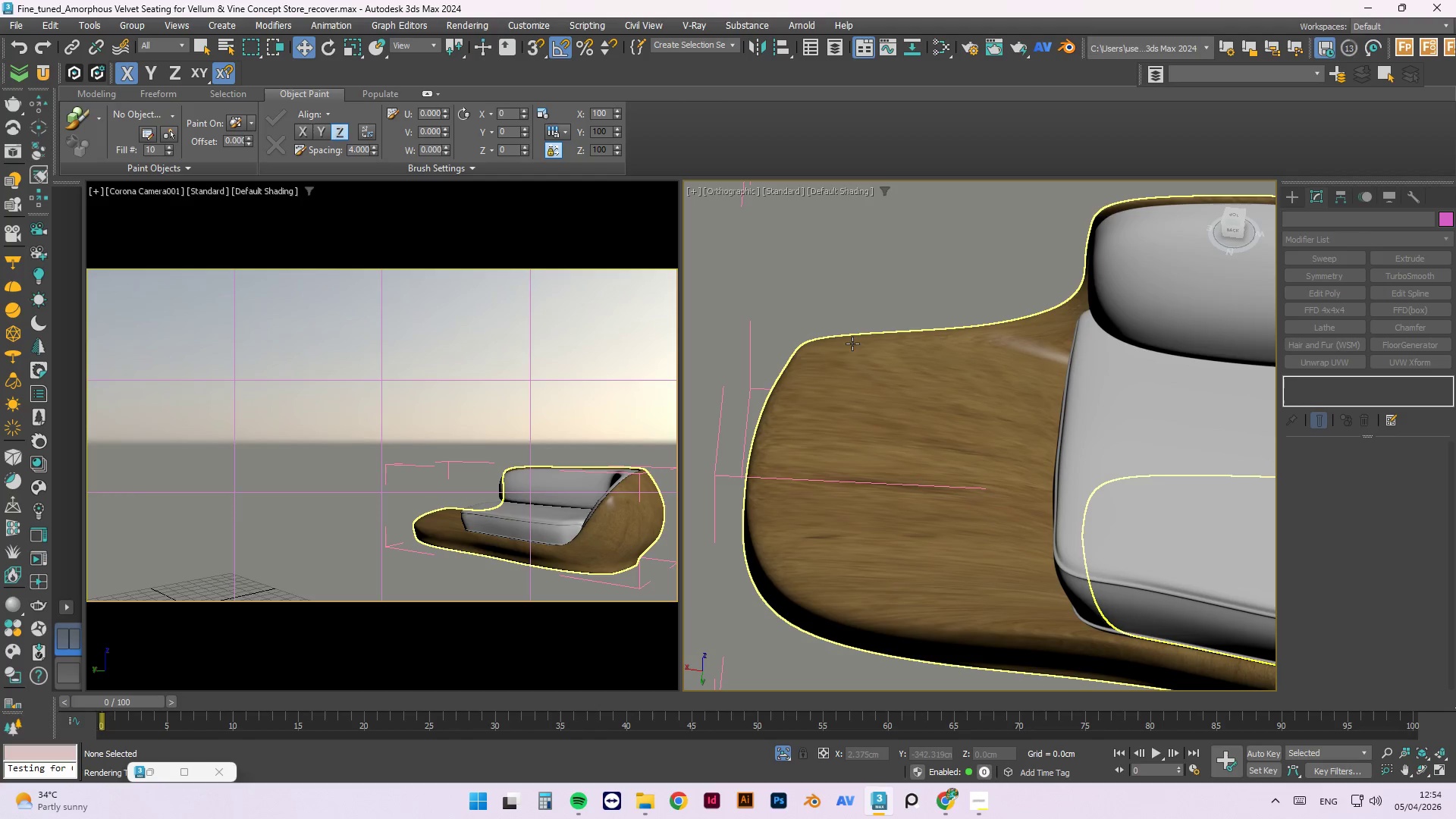 
left_click([852, 341])
 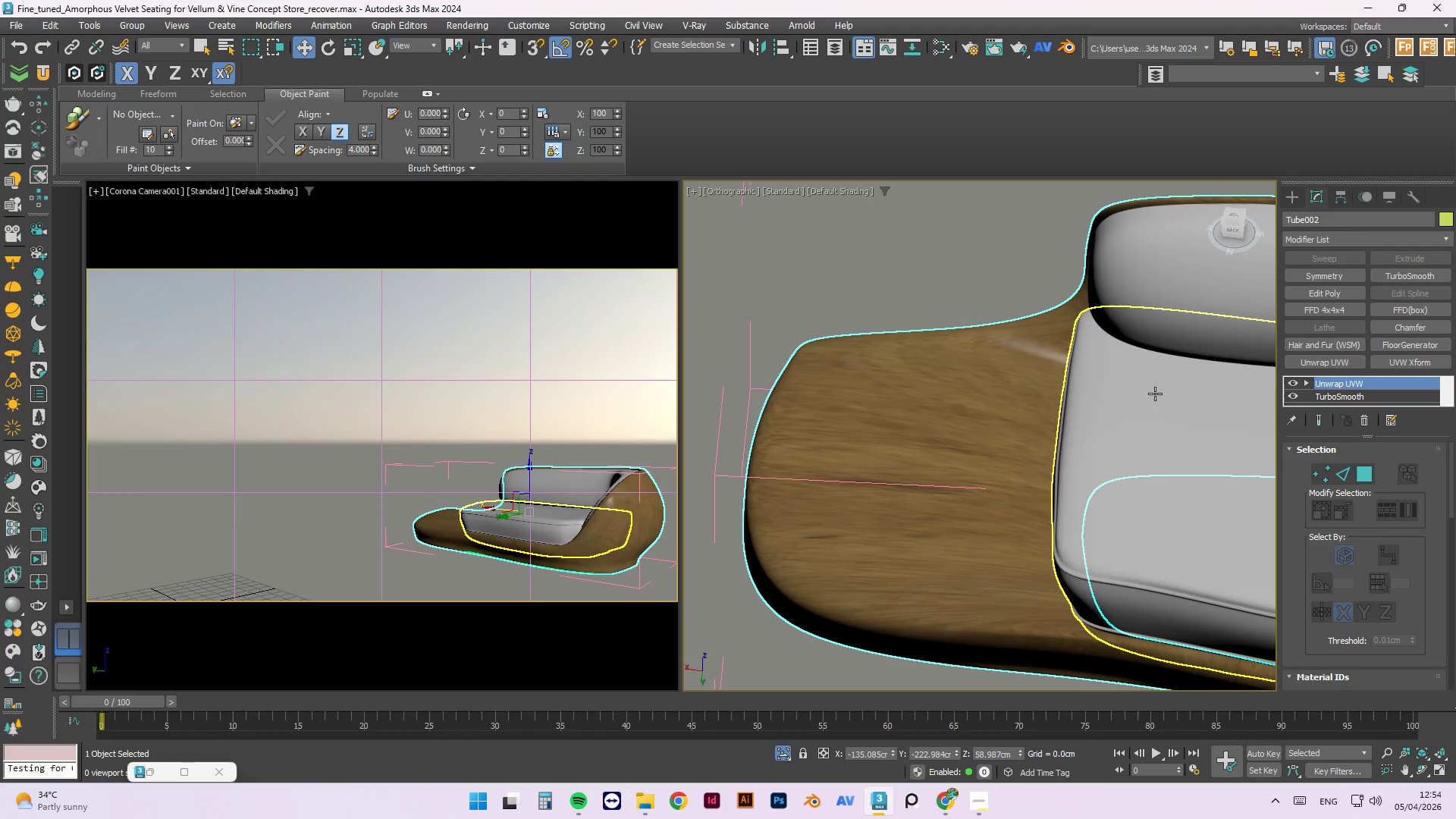 
hold_key(key=AltLeft, duration=1.52)
 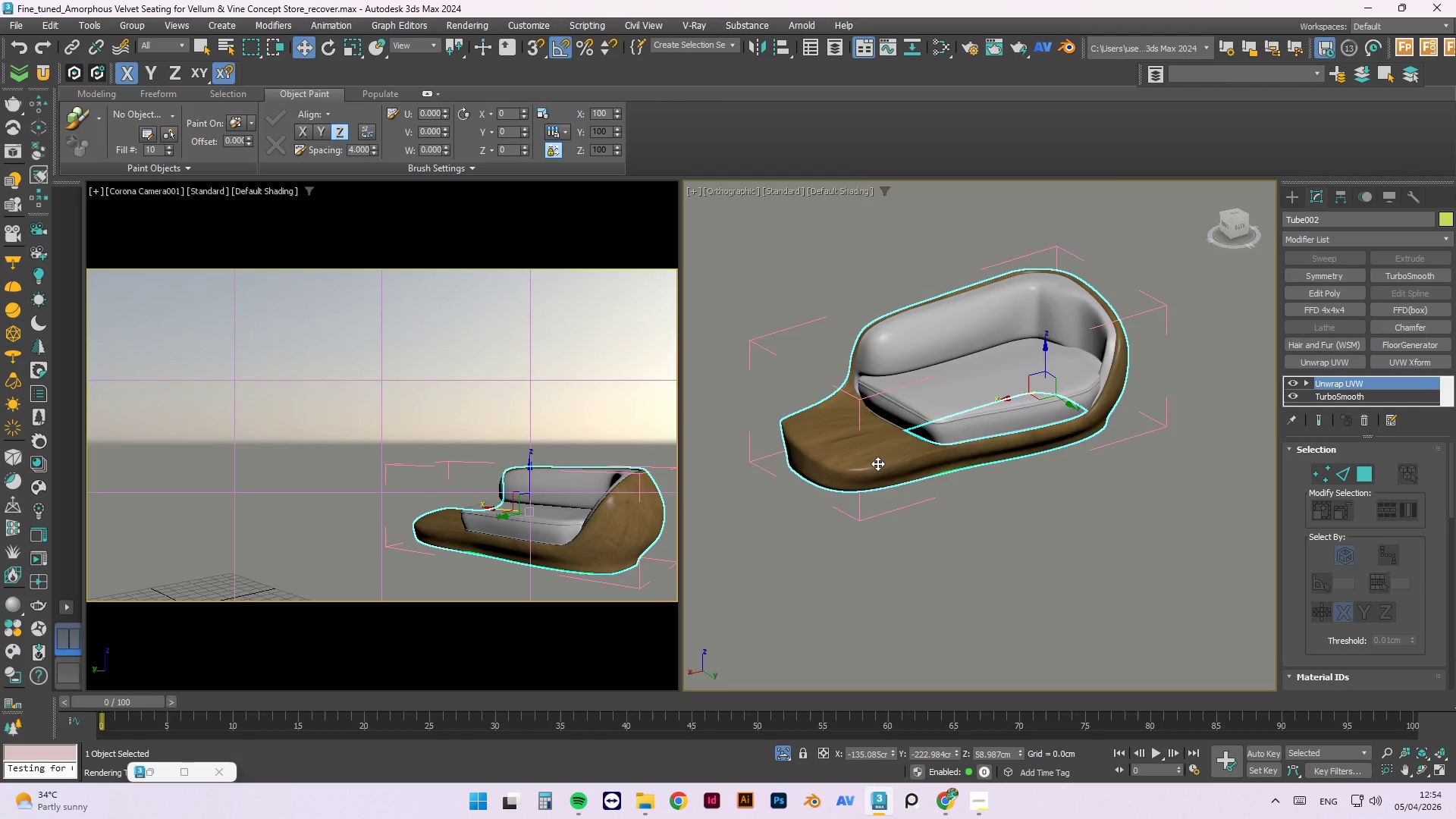 
scroll: coordinate [783, 345], scroll_direction: down, amount: 3.0
 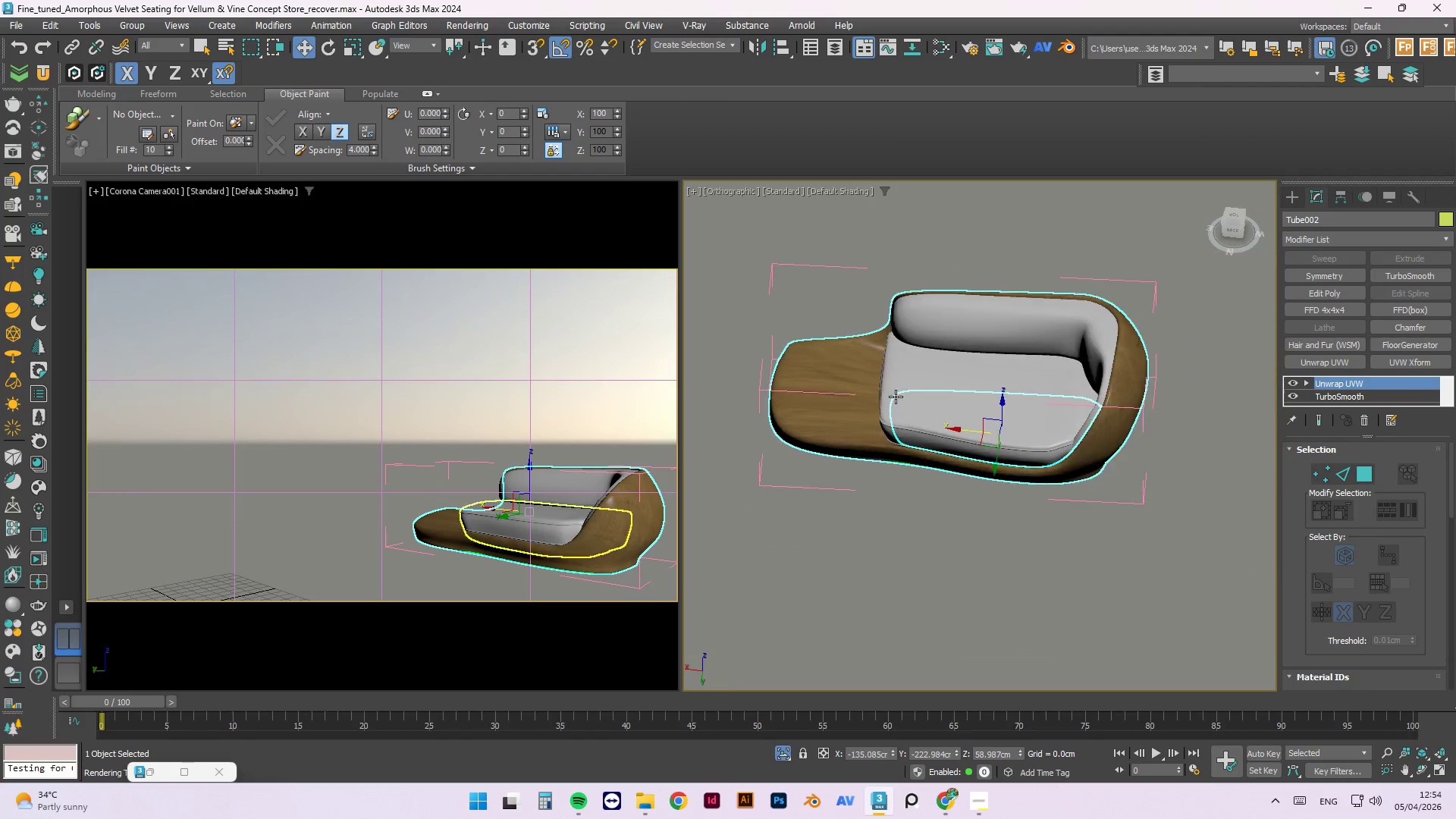 
hold_key(key=AltLeft, duration=0.44)
 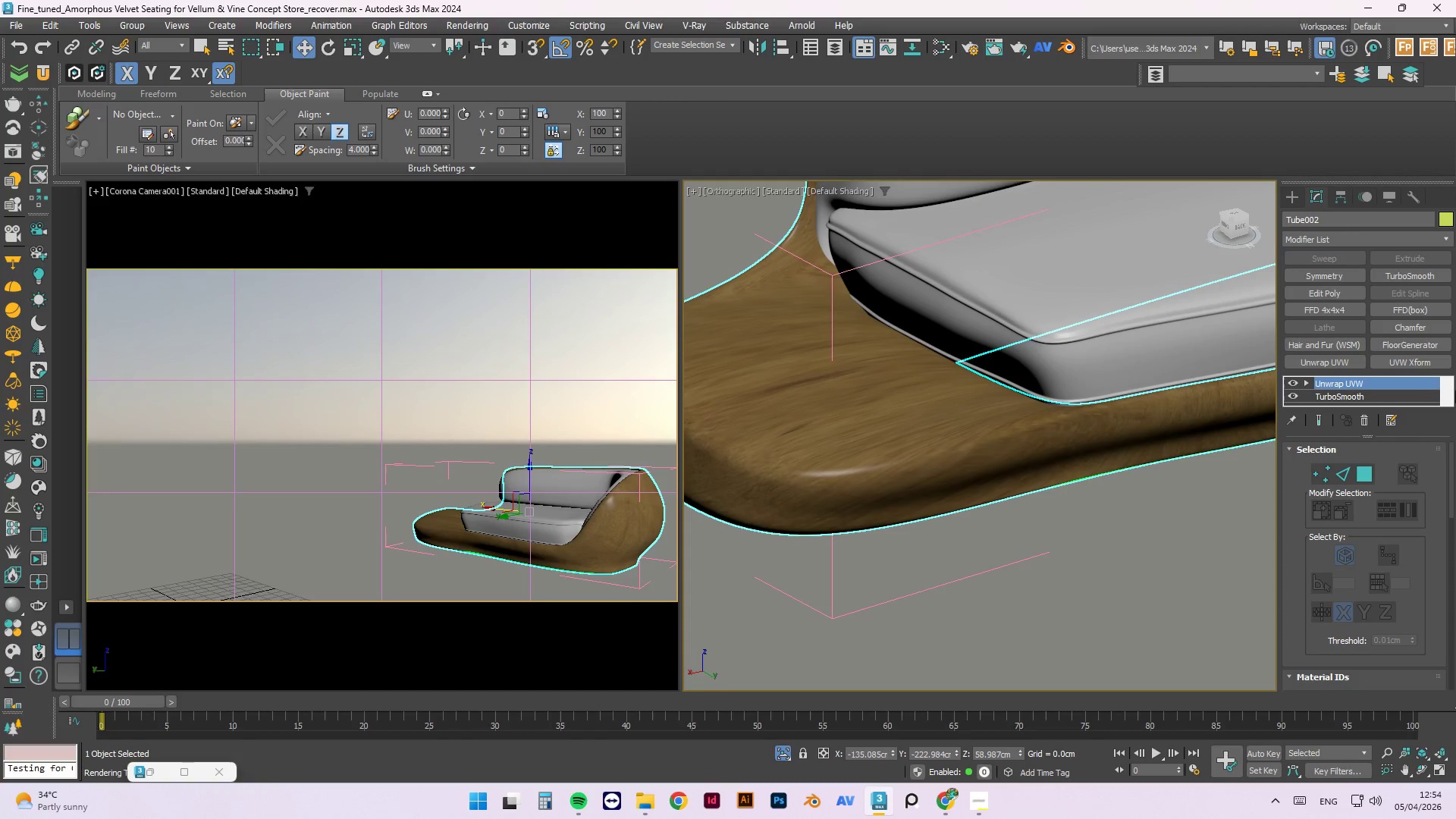 
hold_key(key=AltLeft, duration=12.17)
scroll: coordinate [874, 467], scroll_direction: up, amount: 3.0
 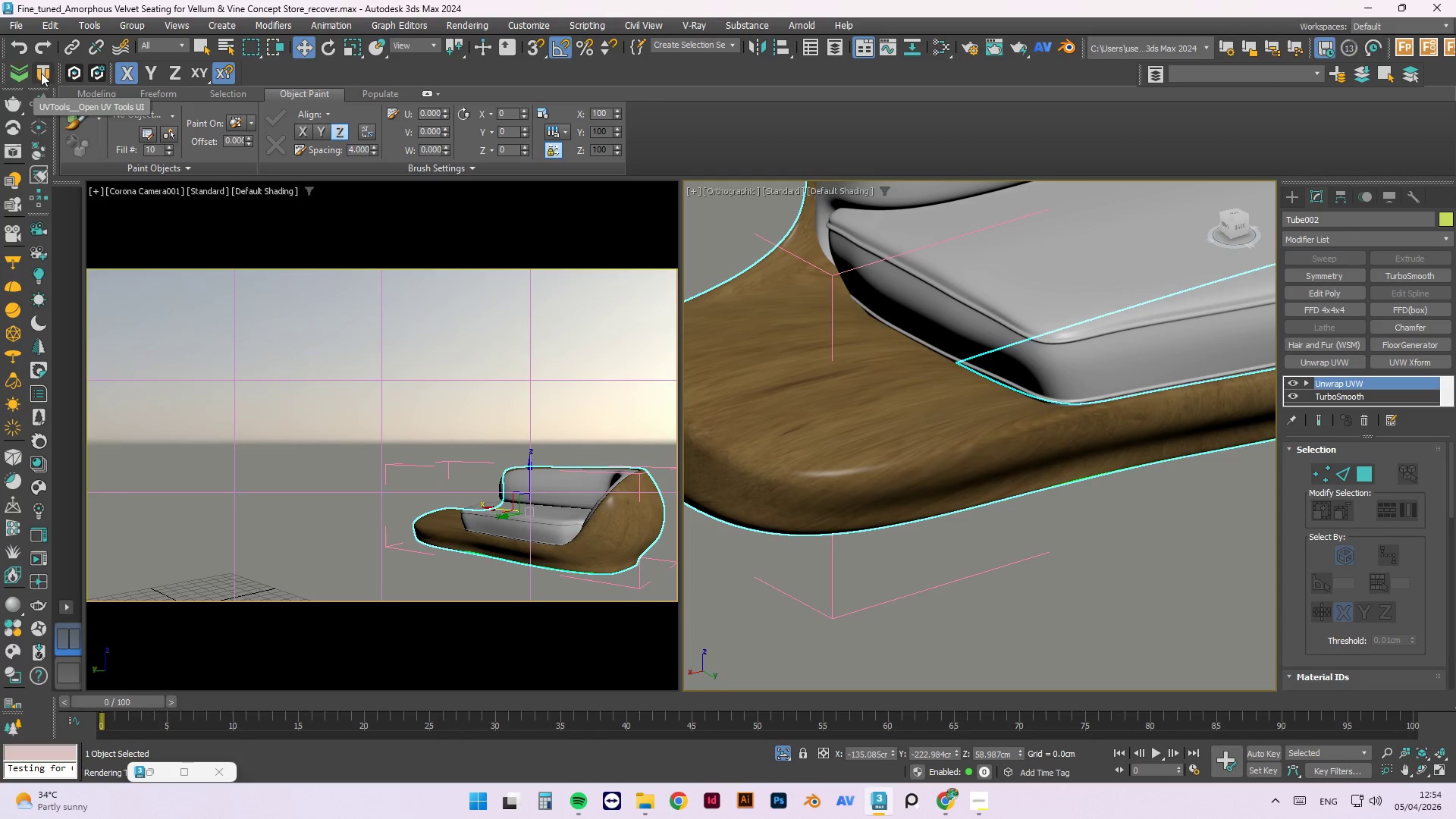 
left_click([41, 73])
 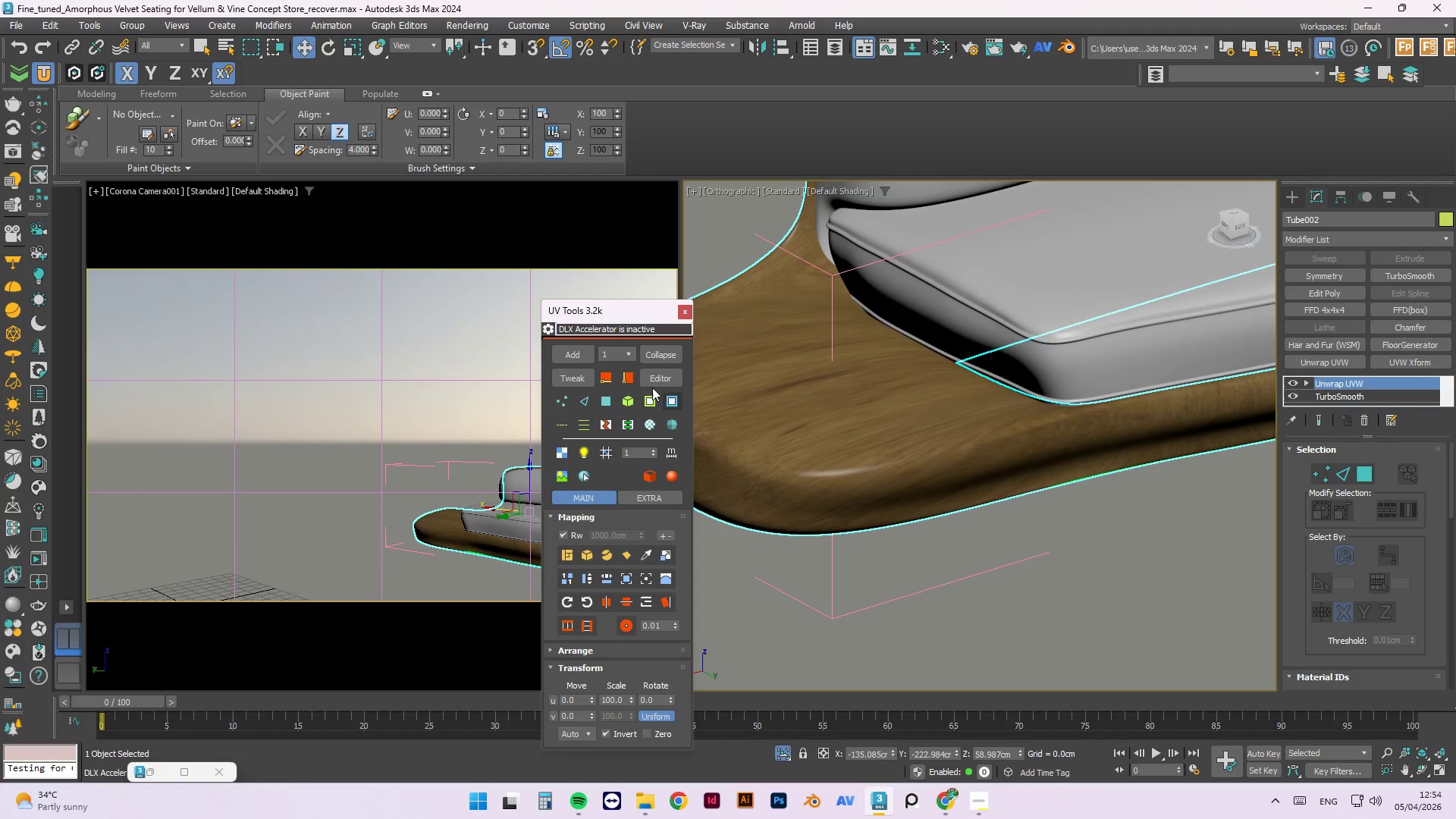 
left_click([575, 372])
 